 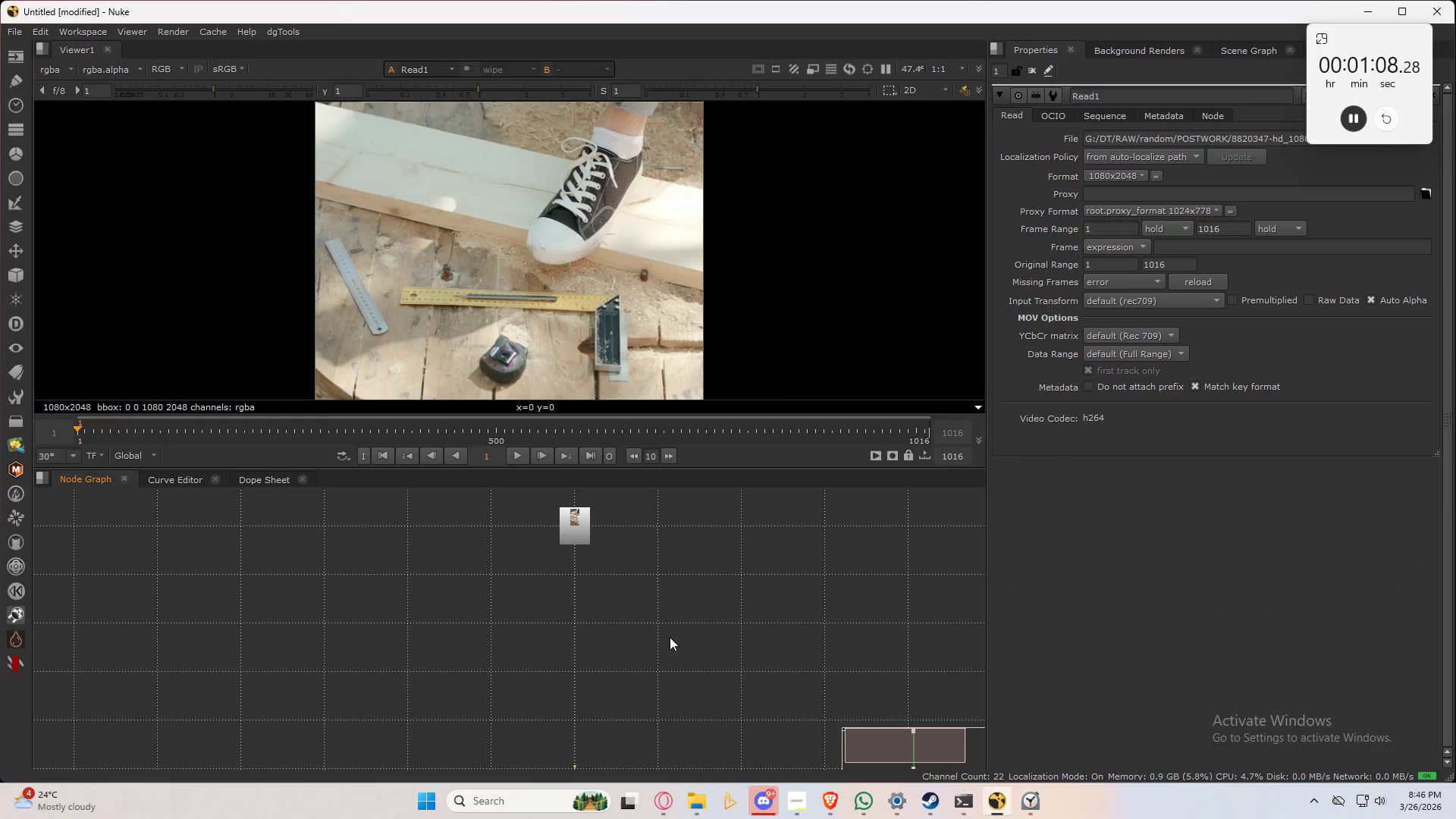 
double_click([670, 637])
 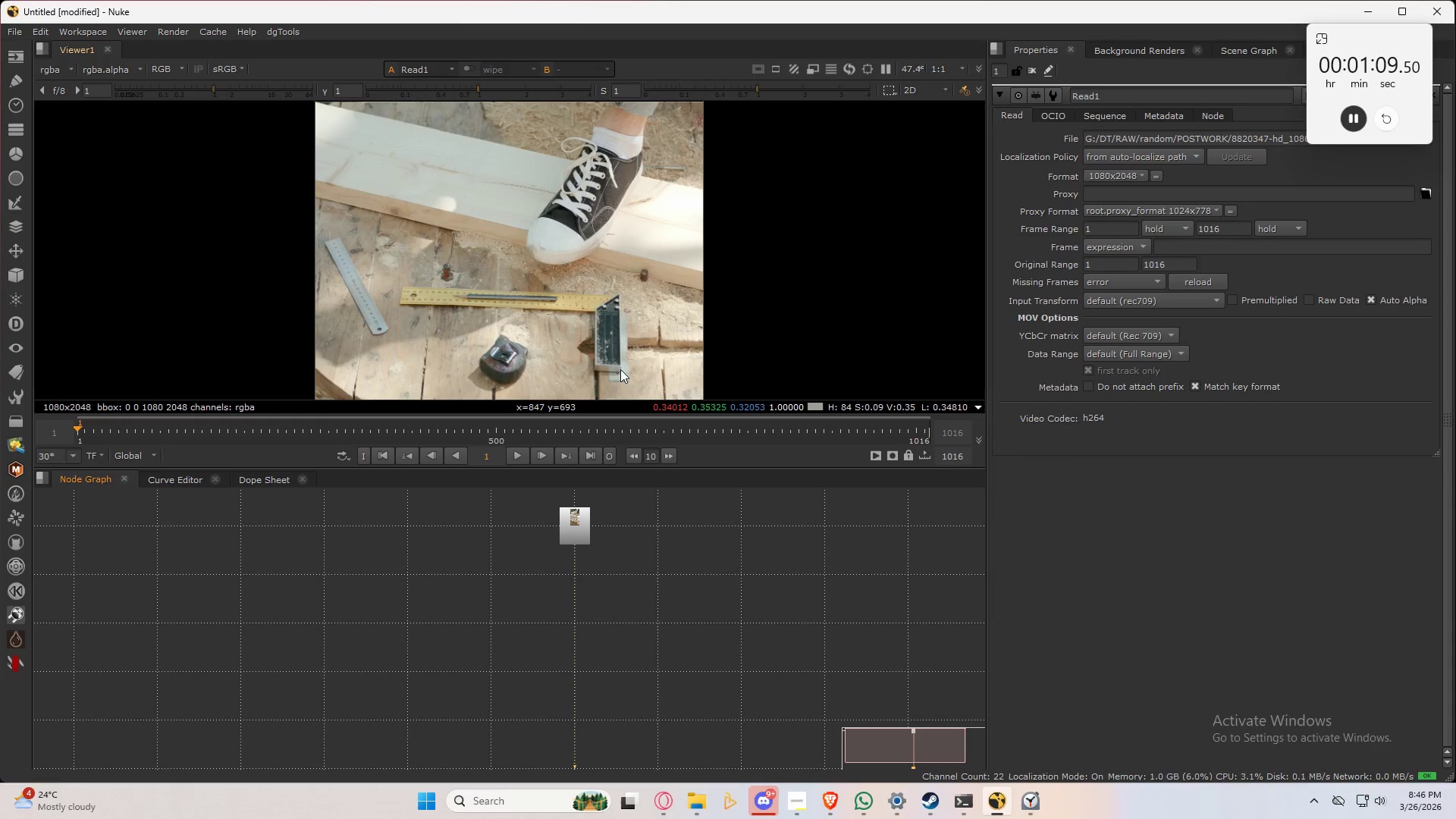 
scroll: coordinate [595, 337], scroll_direction: down, amount: 4.0
 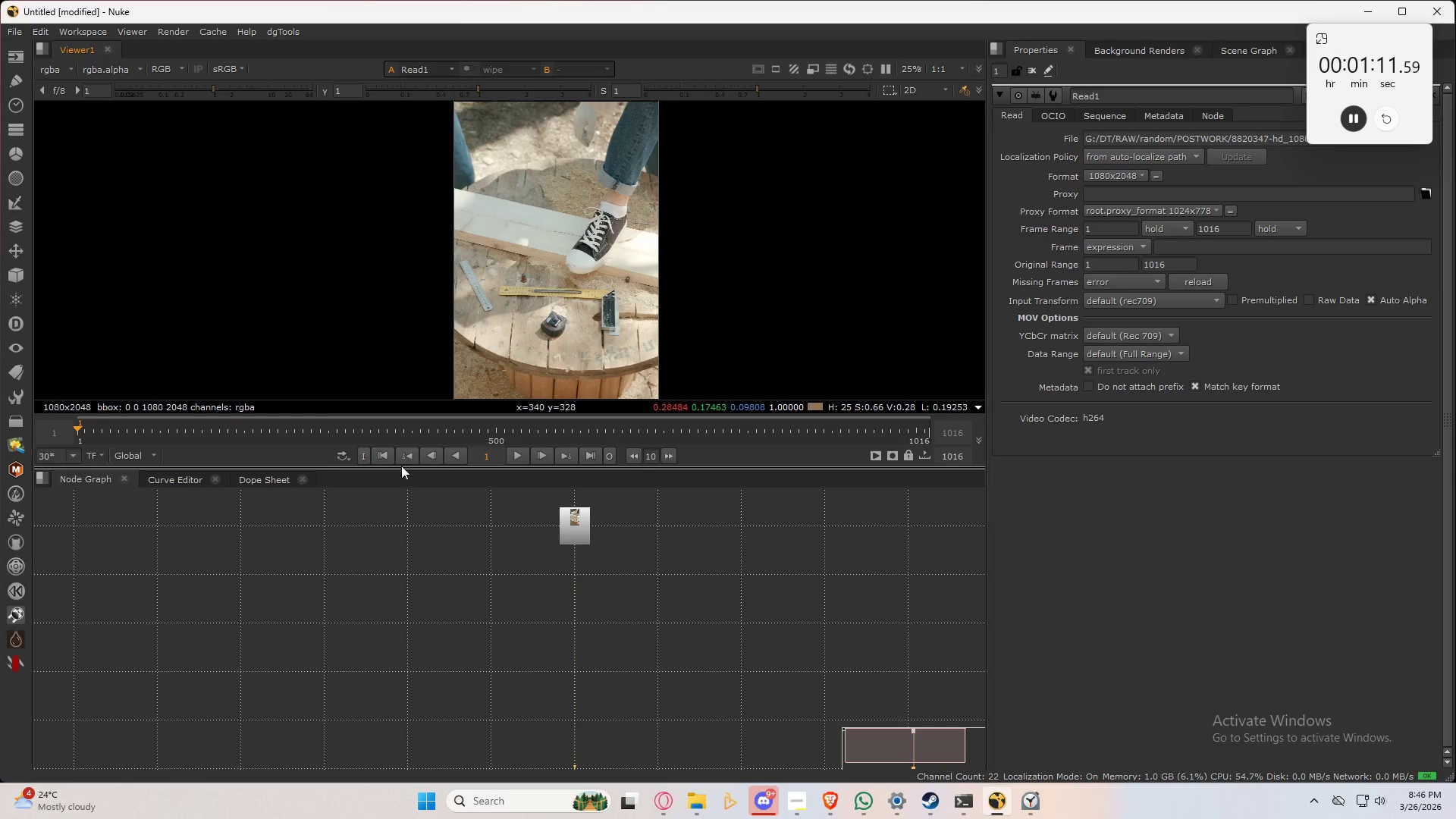 
left_click([384, 451])
 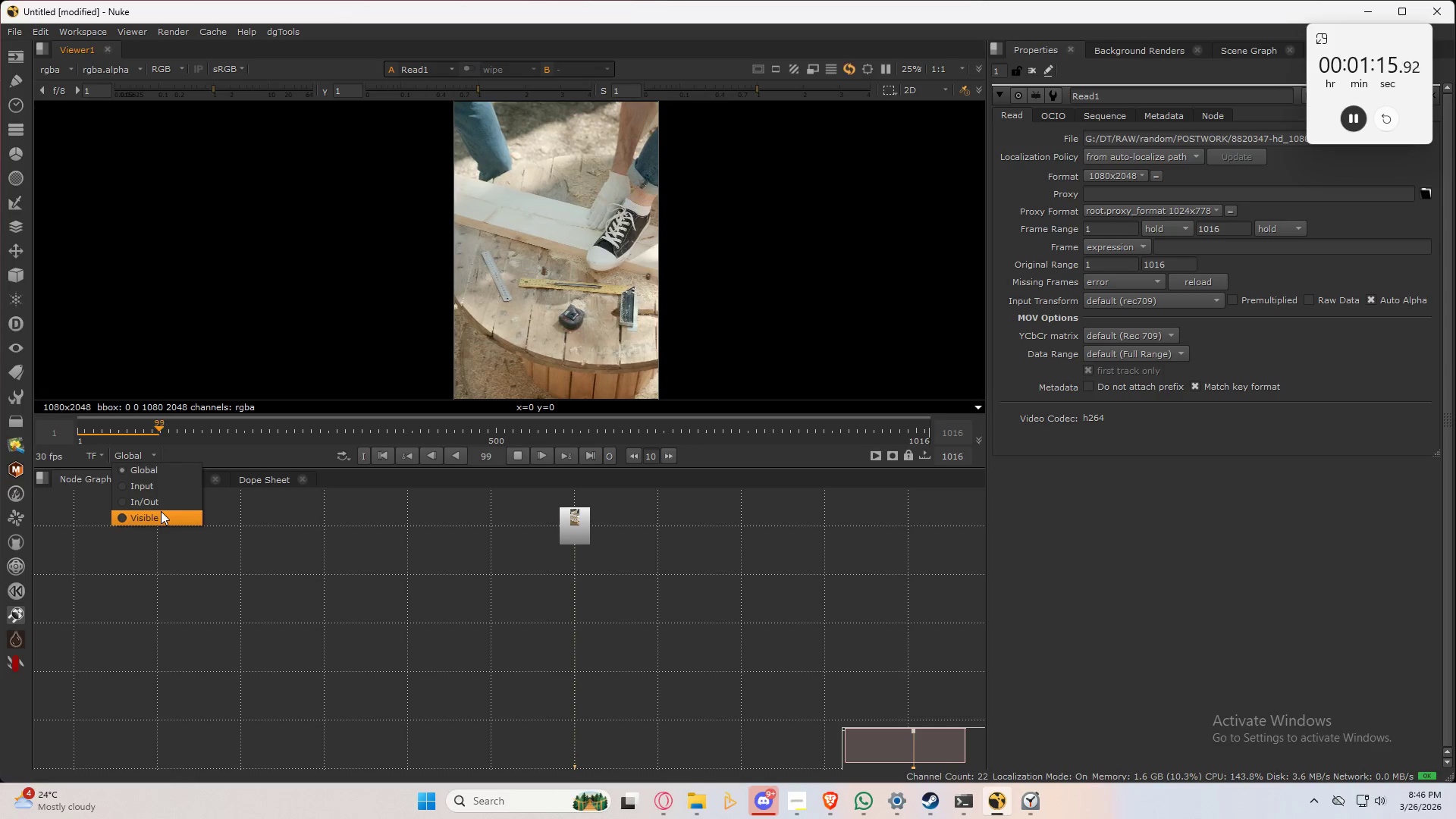 
wait(5.2)
 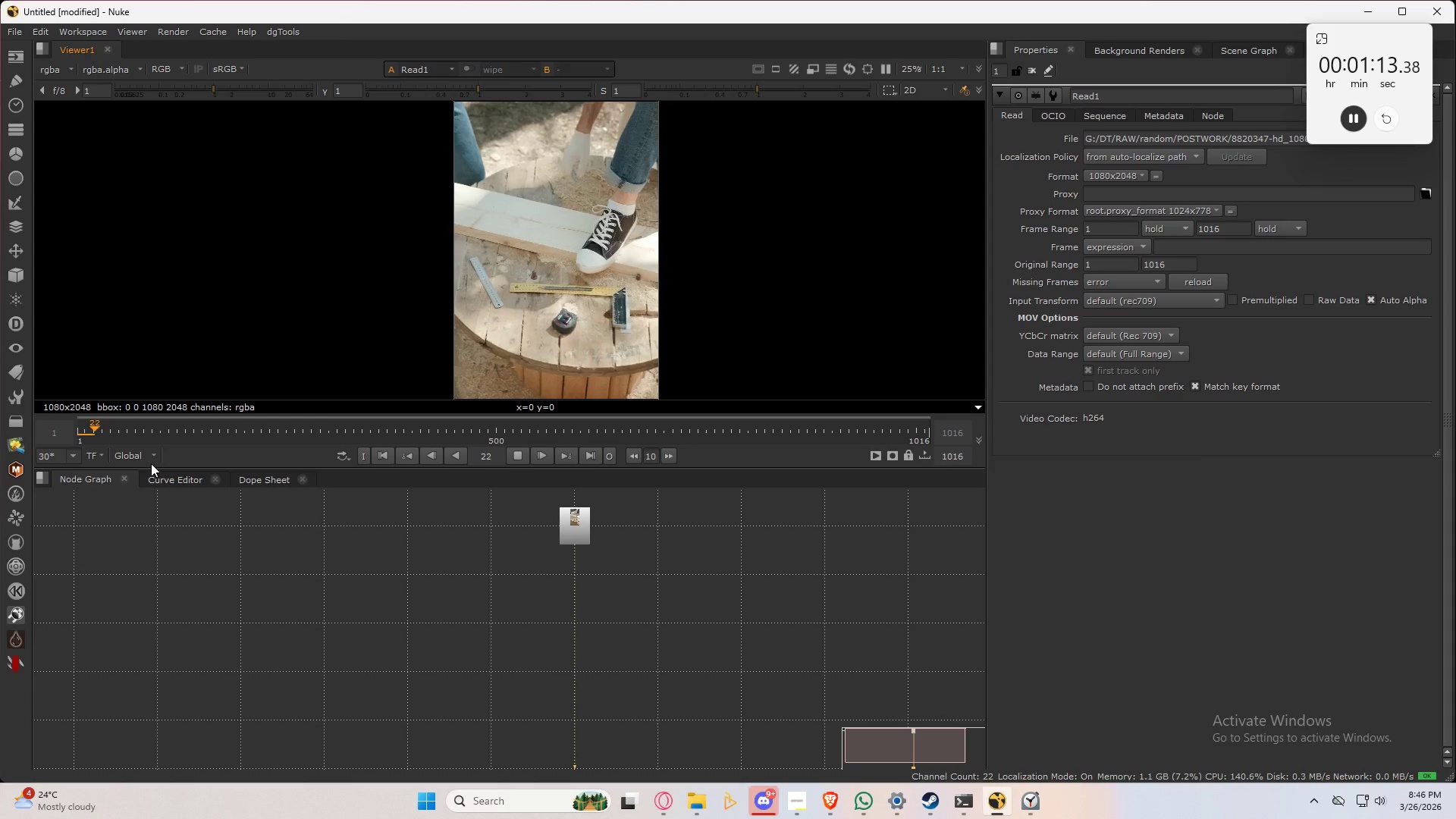 
left_click([96, 457])
 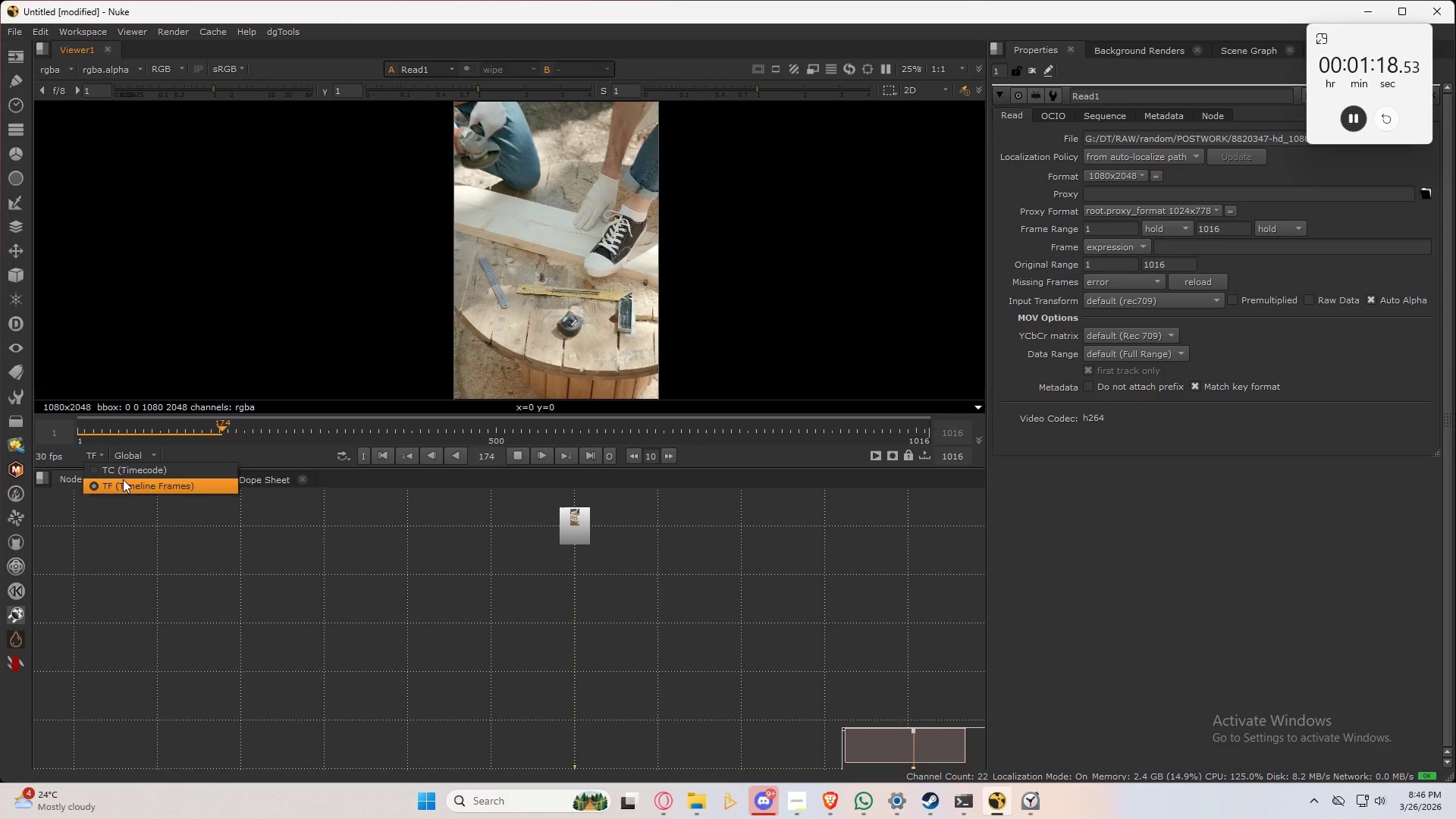 
left_click([125, 472])
 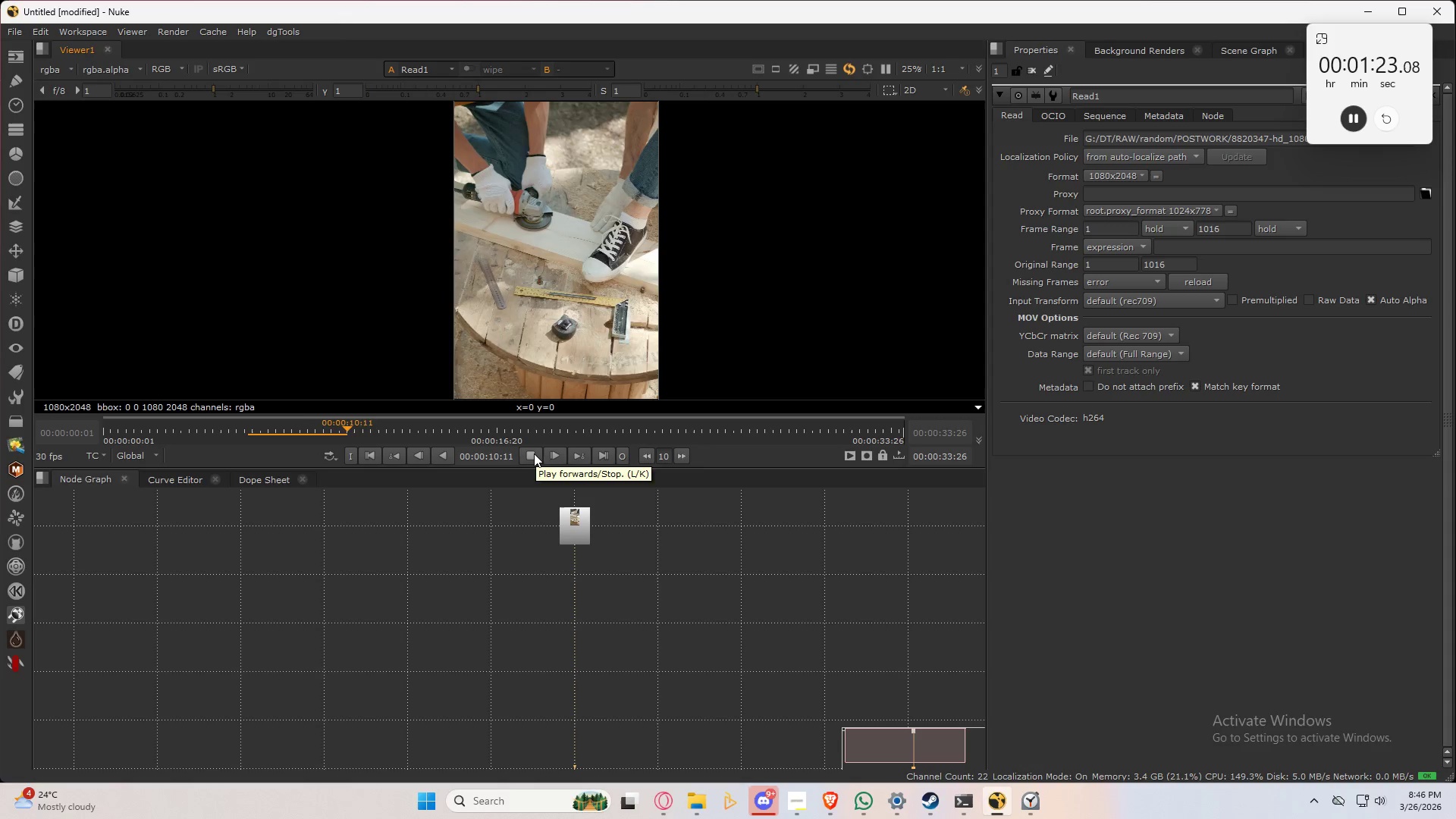 
wait(5.56)
 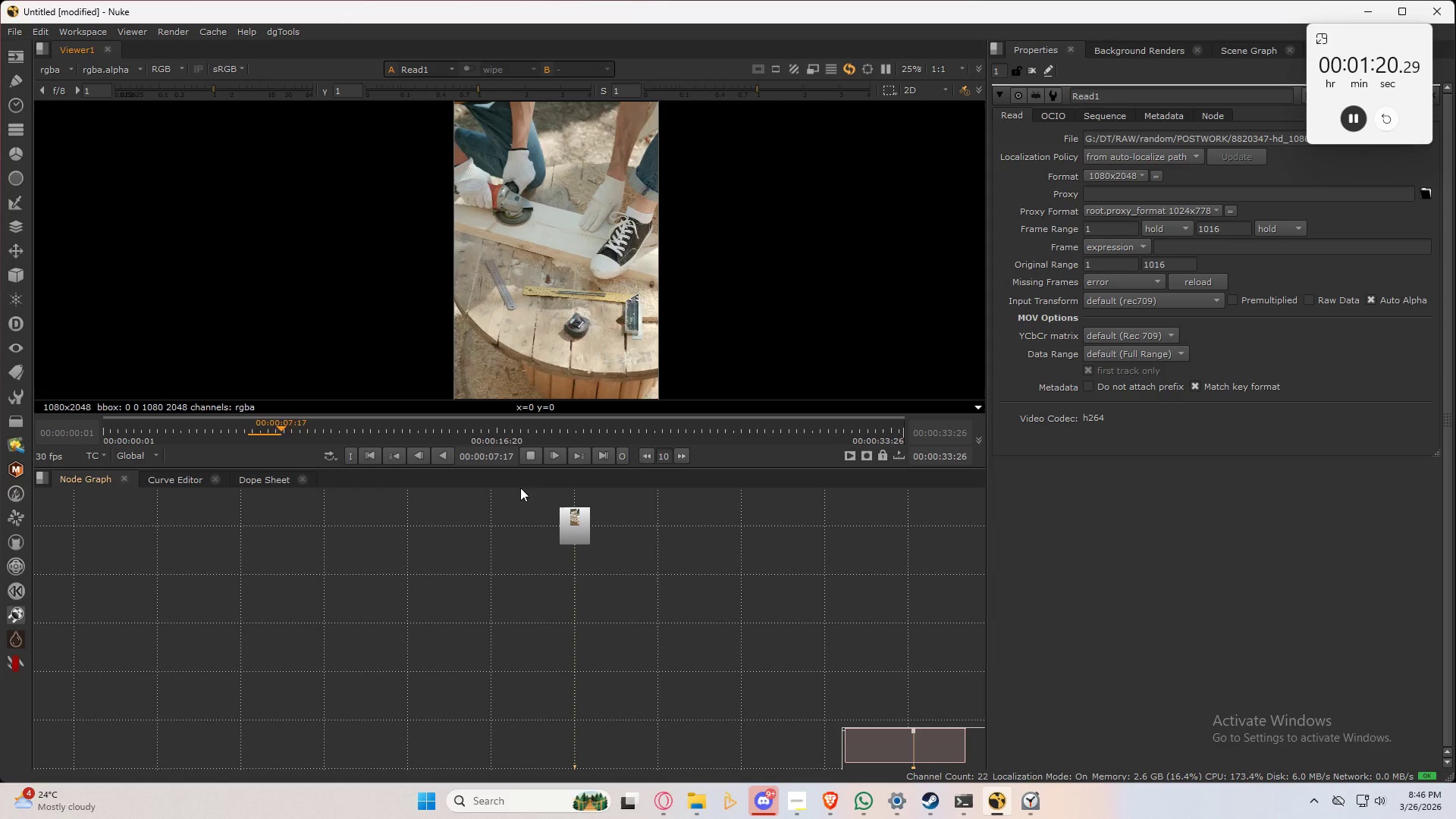 
left_click([534, 453])
 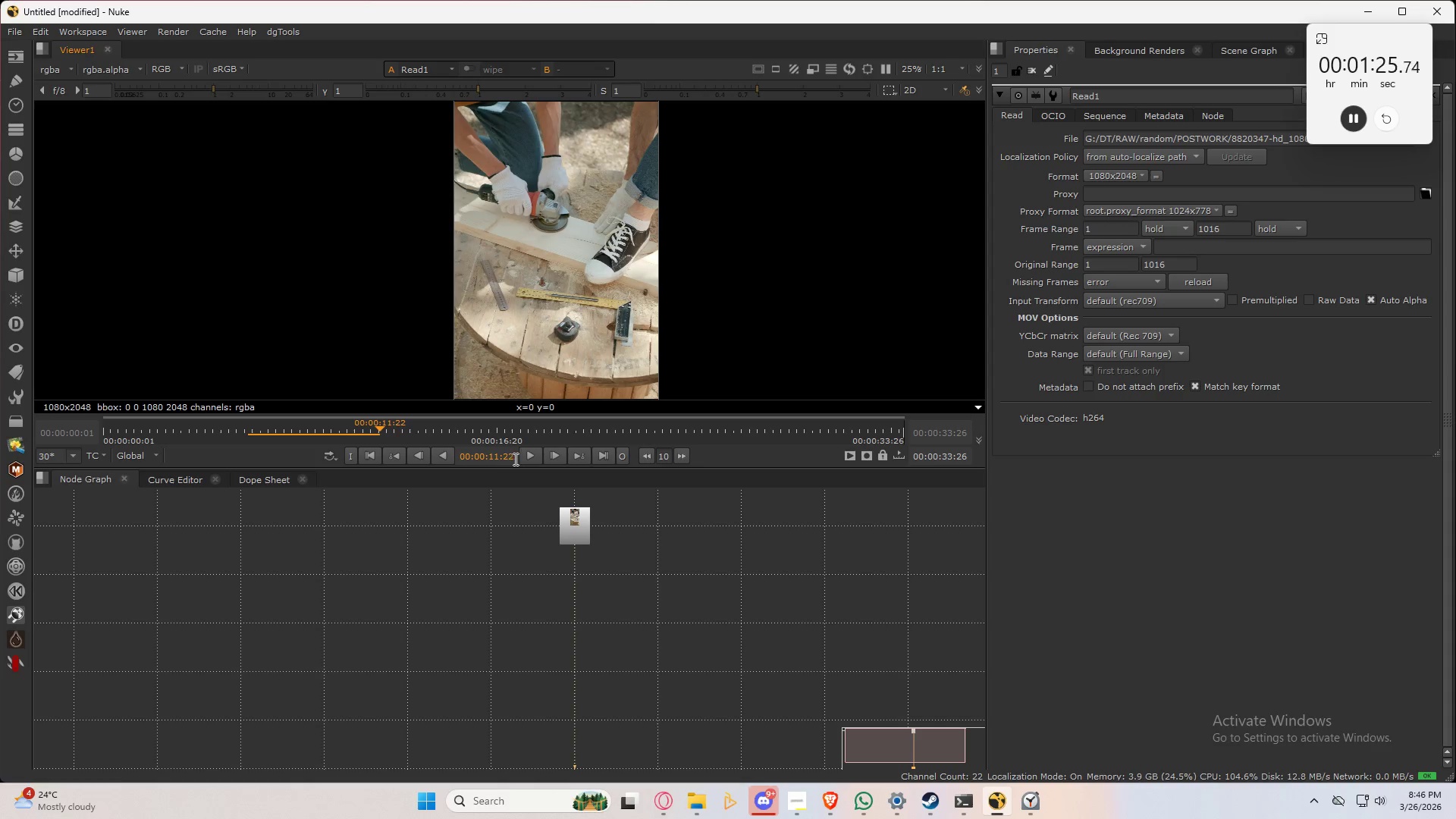 
left_click([513, 458])
 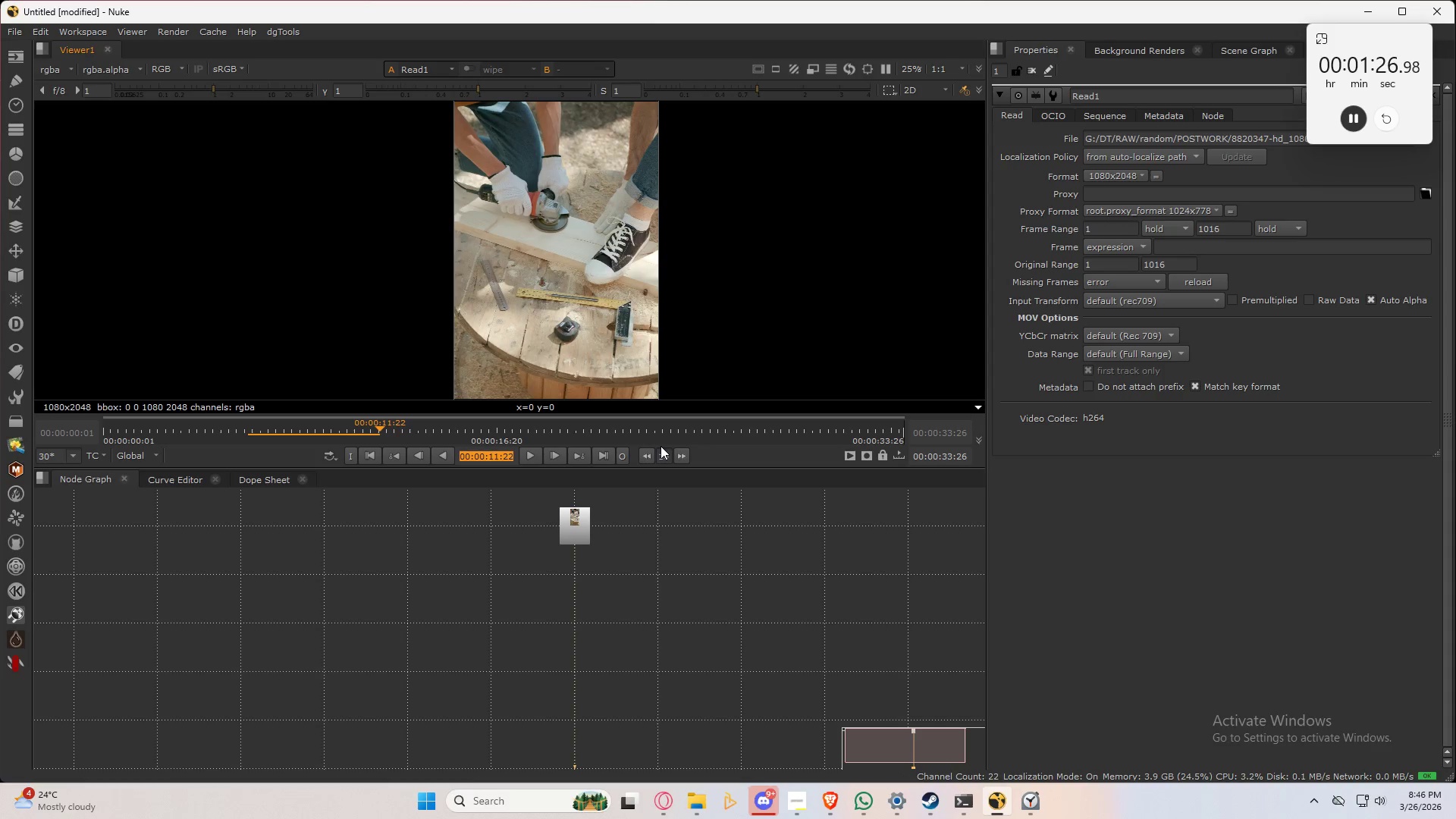 
key(ArrowRight)
 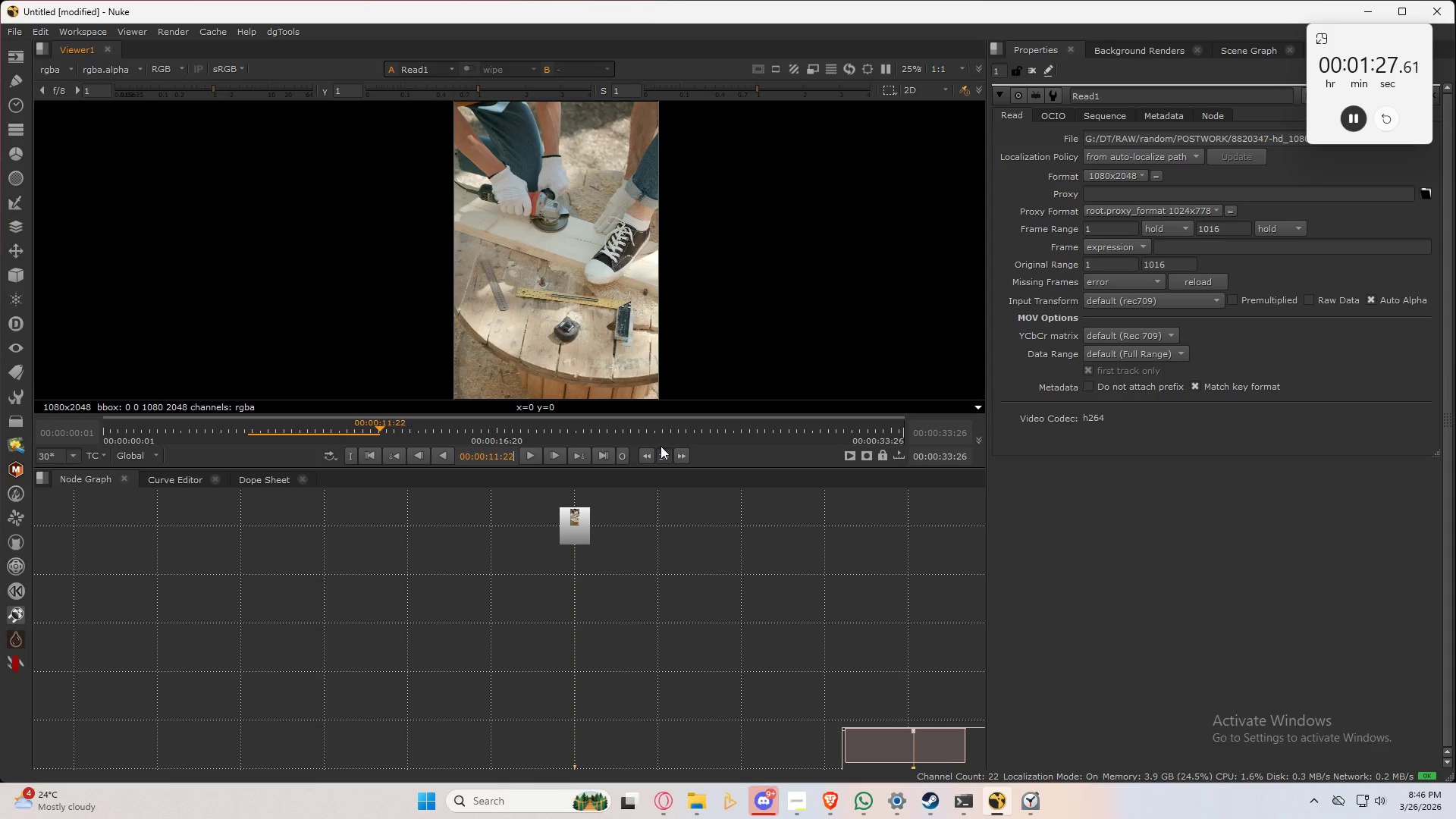 
key(Backspace)
 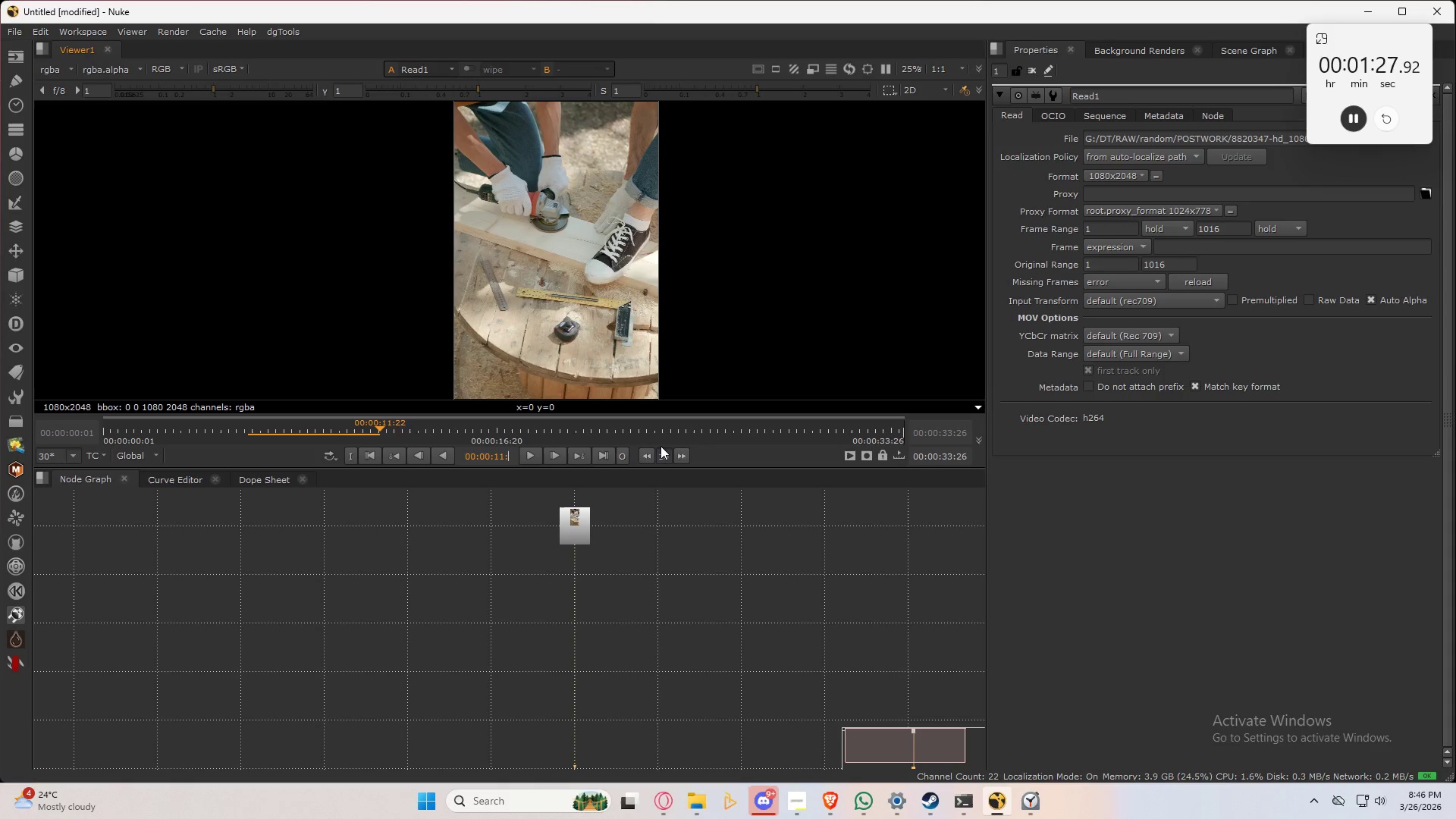 
key(Backspace)
 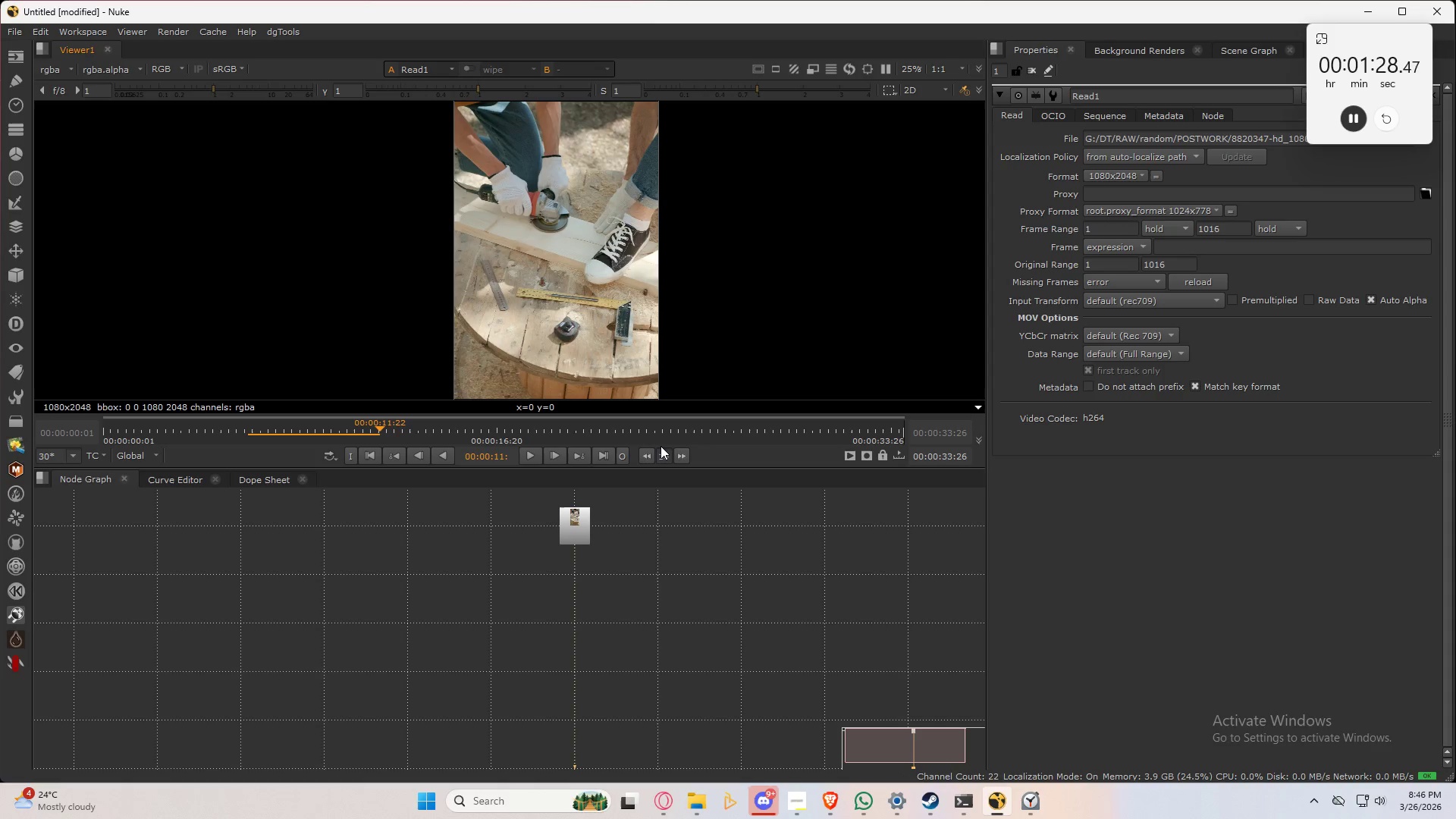 
key(Numpad0)
 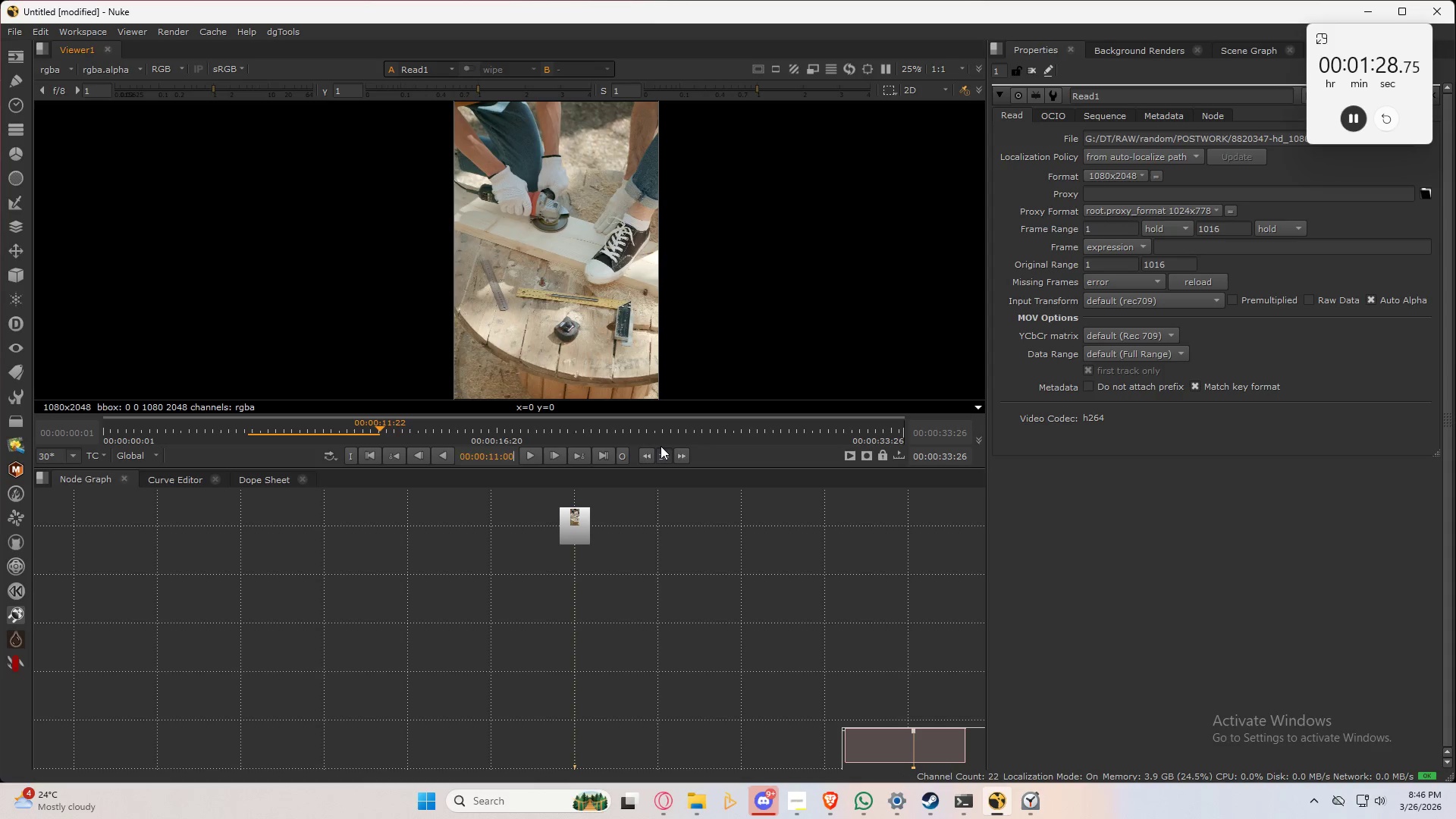 
key(Numpad0)
 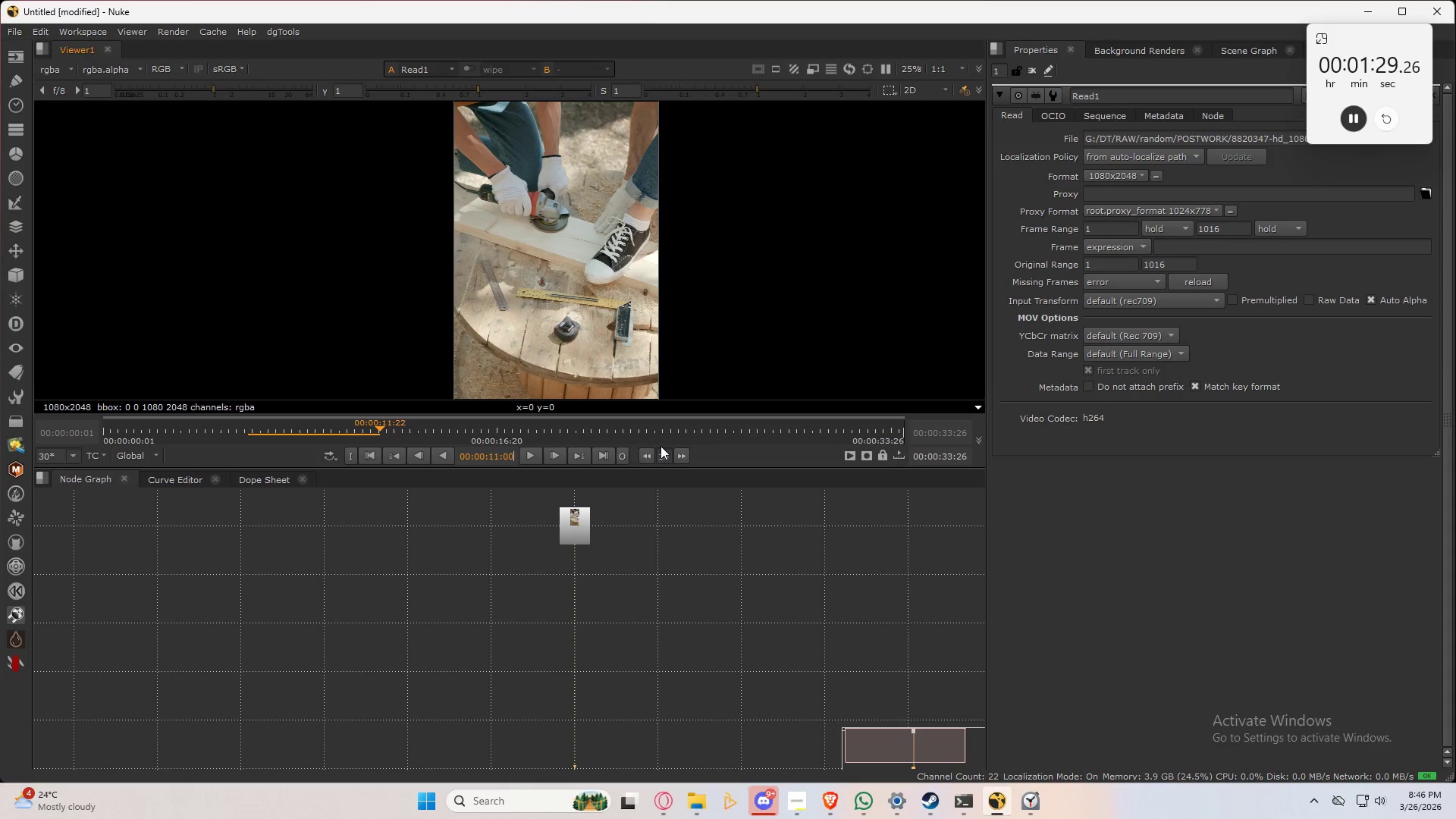 
key(ArrowLeft)
 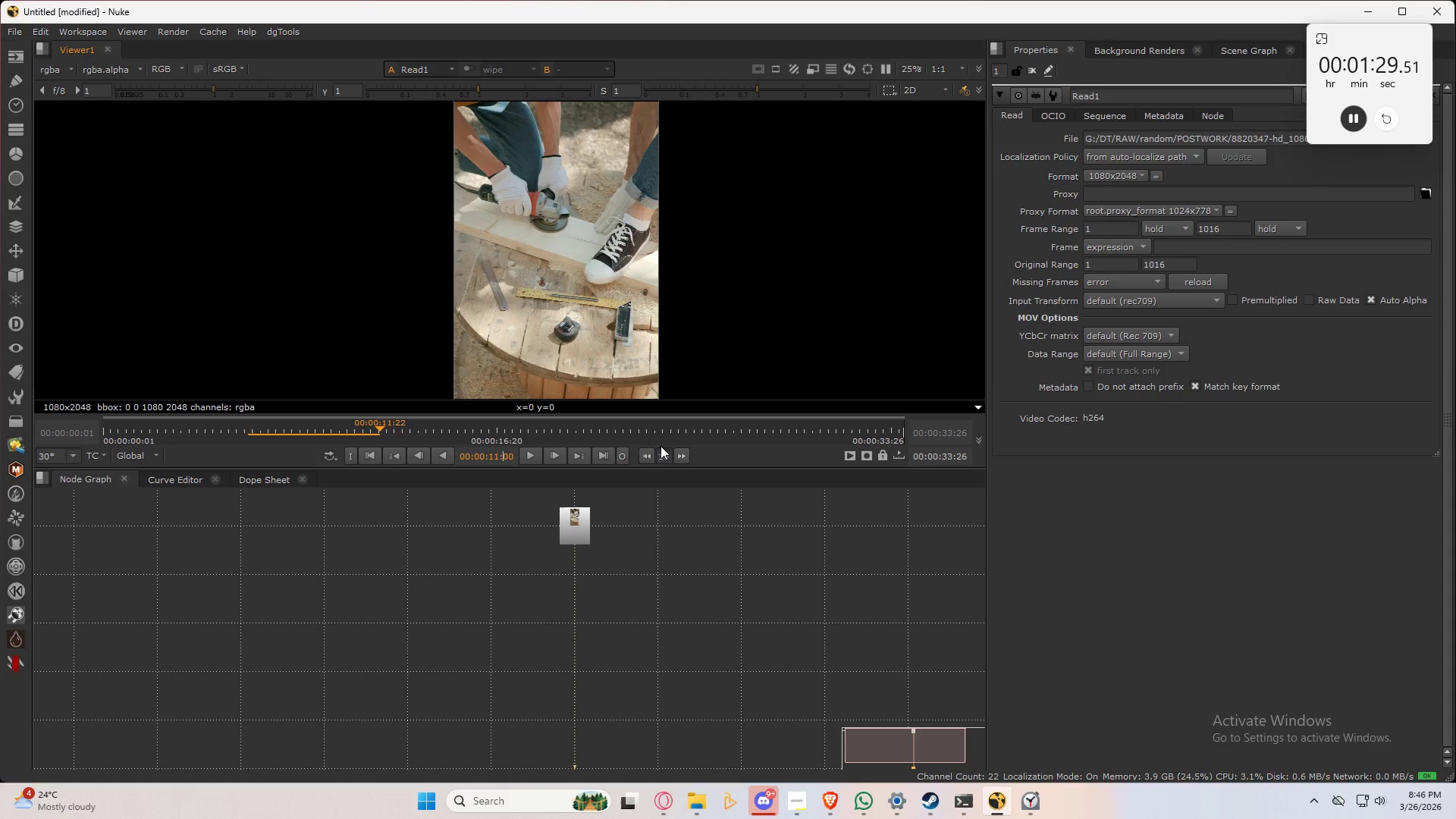 
key(ArrowLeft)
 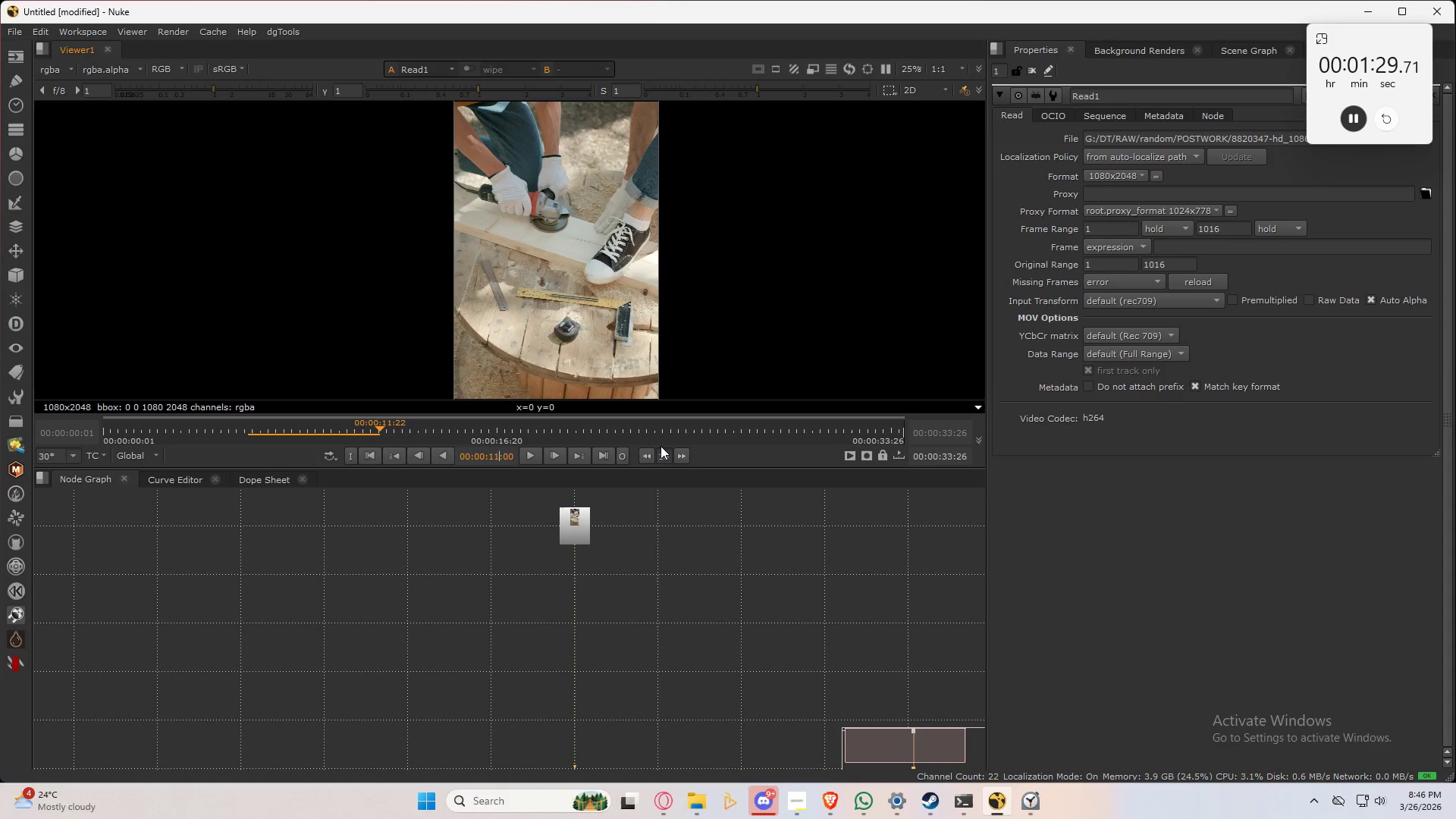 
key(ArrowLeft)
 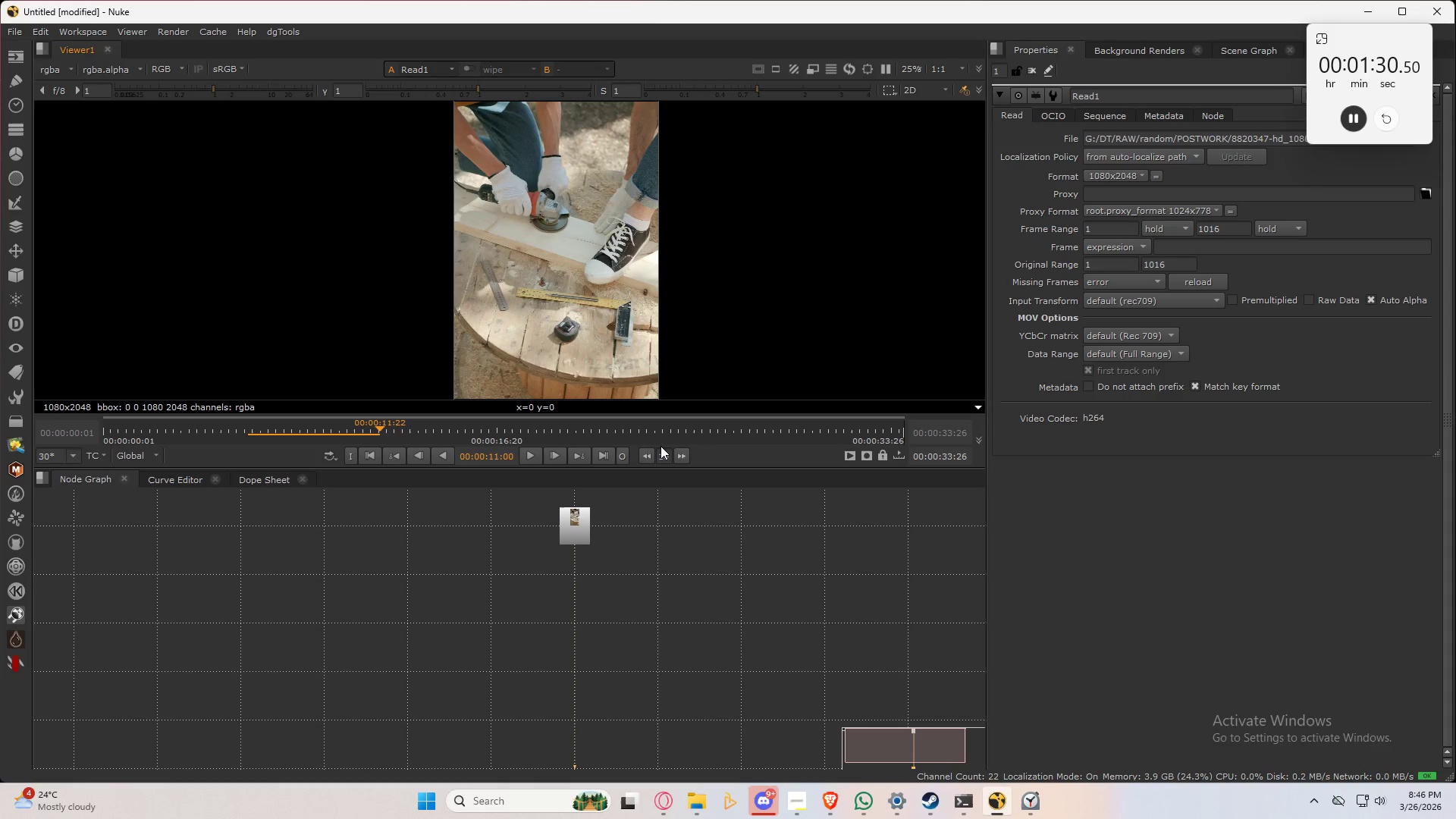 
key(Backspace)
 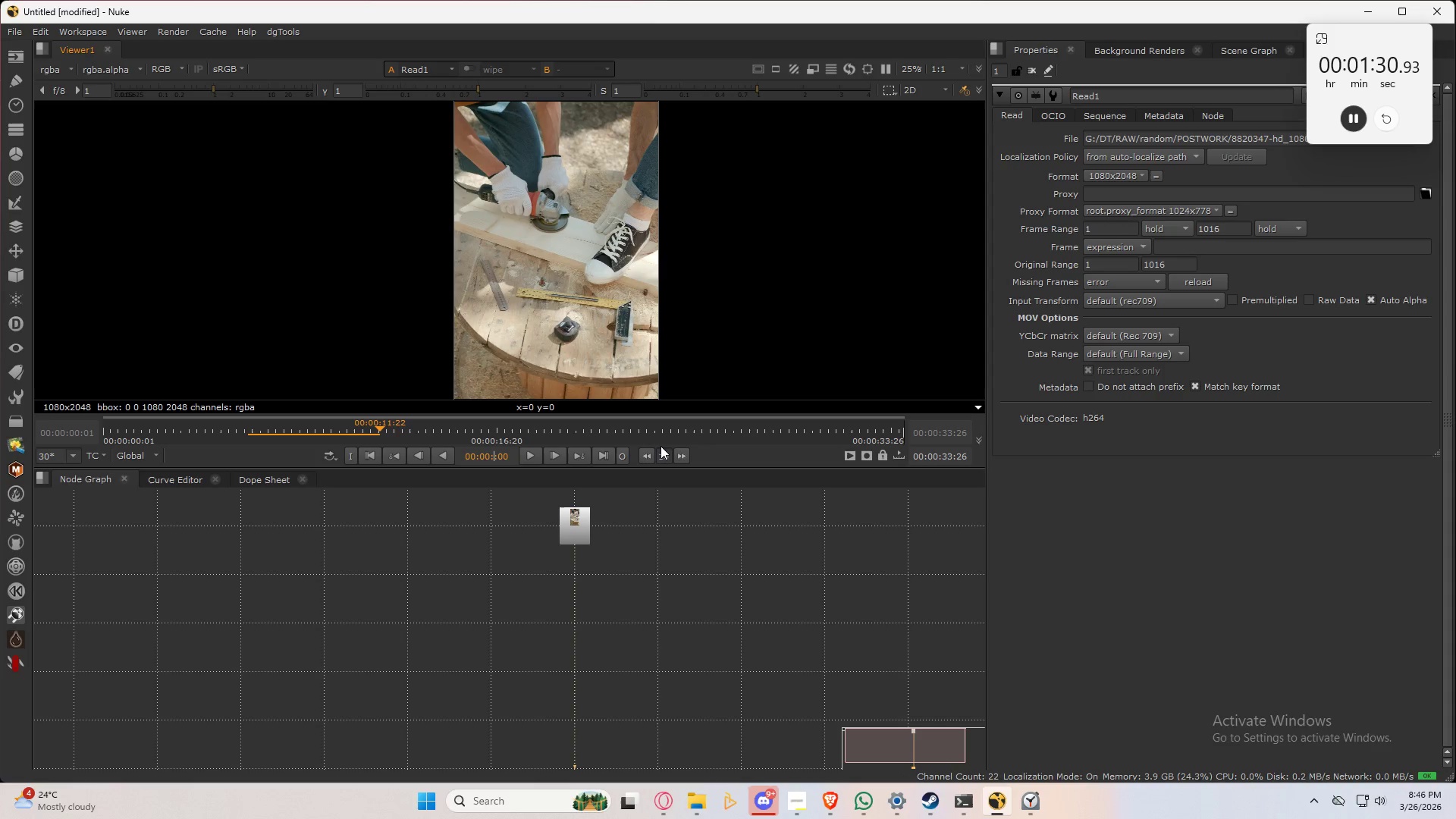 
key(Backspace)
 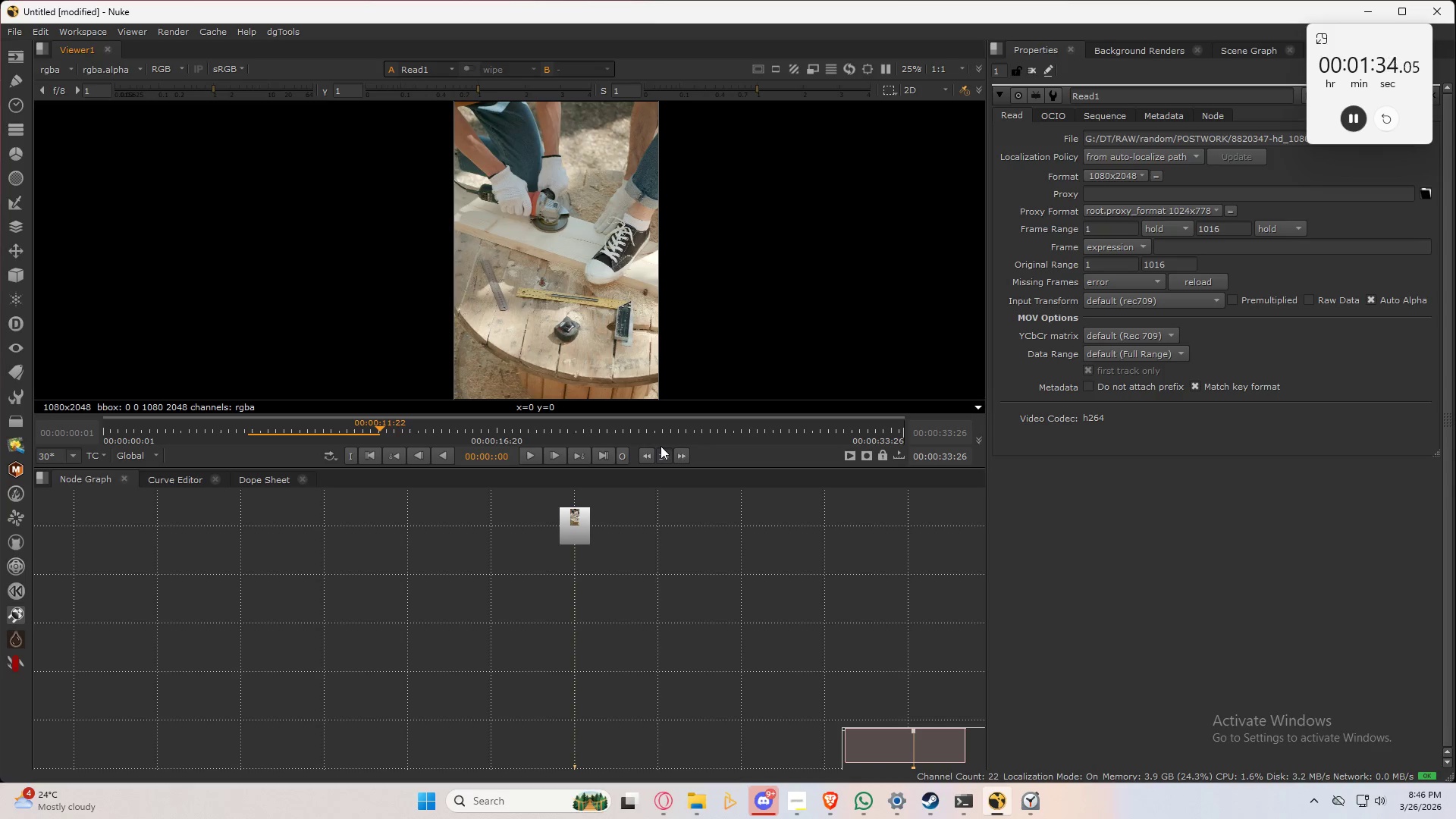 
key(Numpad1)
 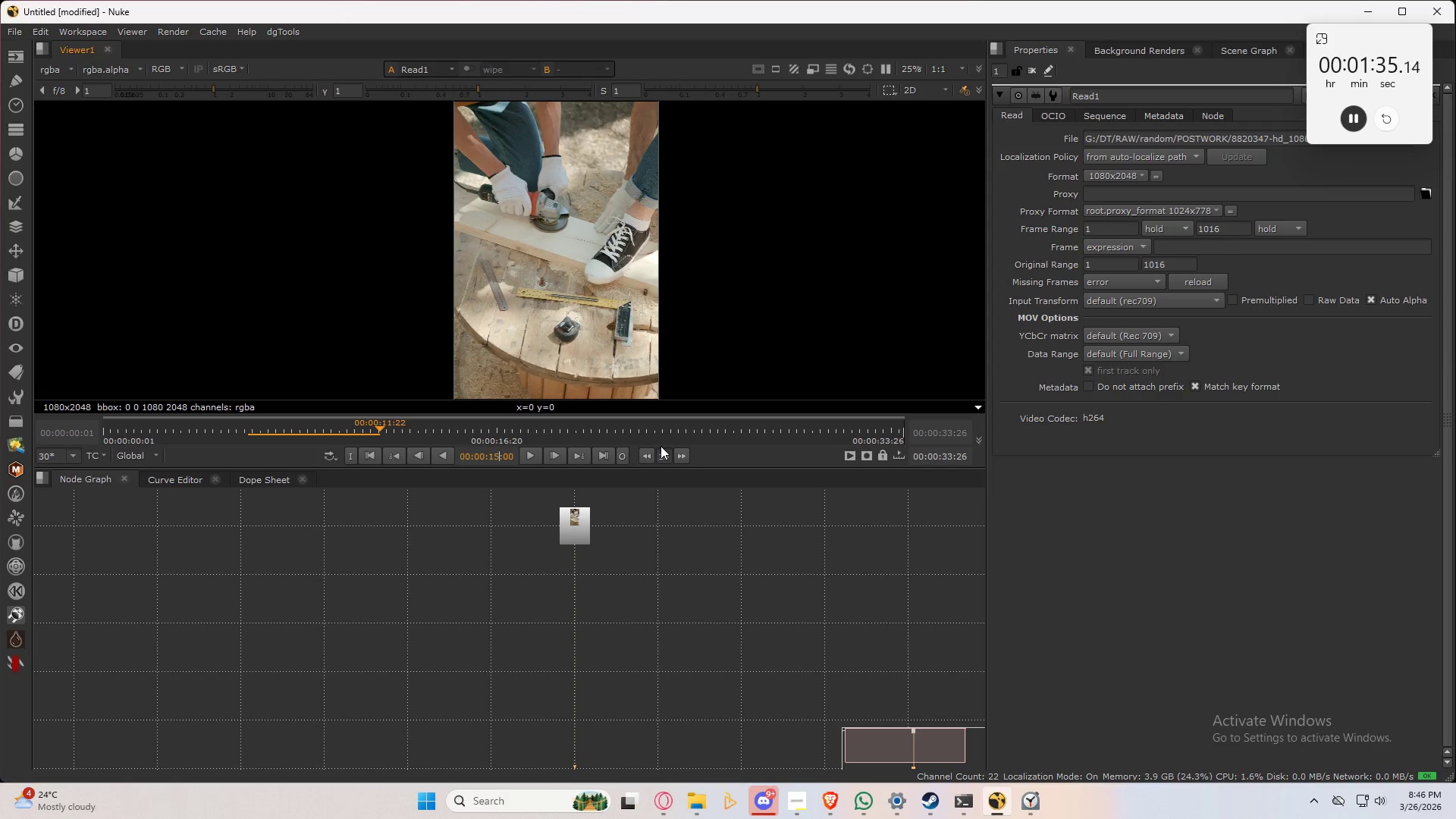 
key(Numpad5)
 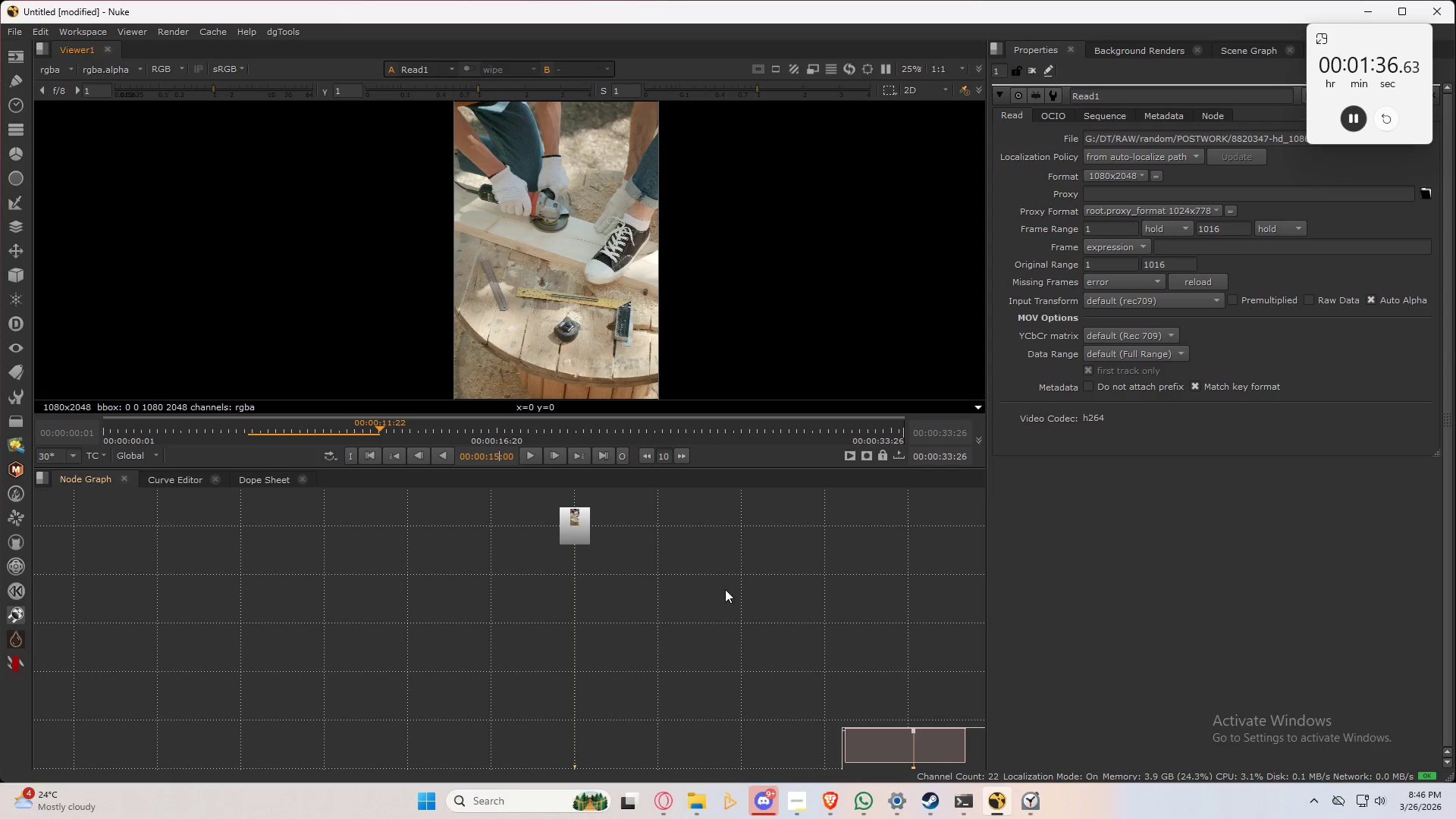 
left_click([708, 588])
 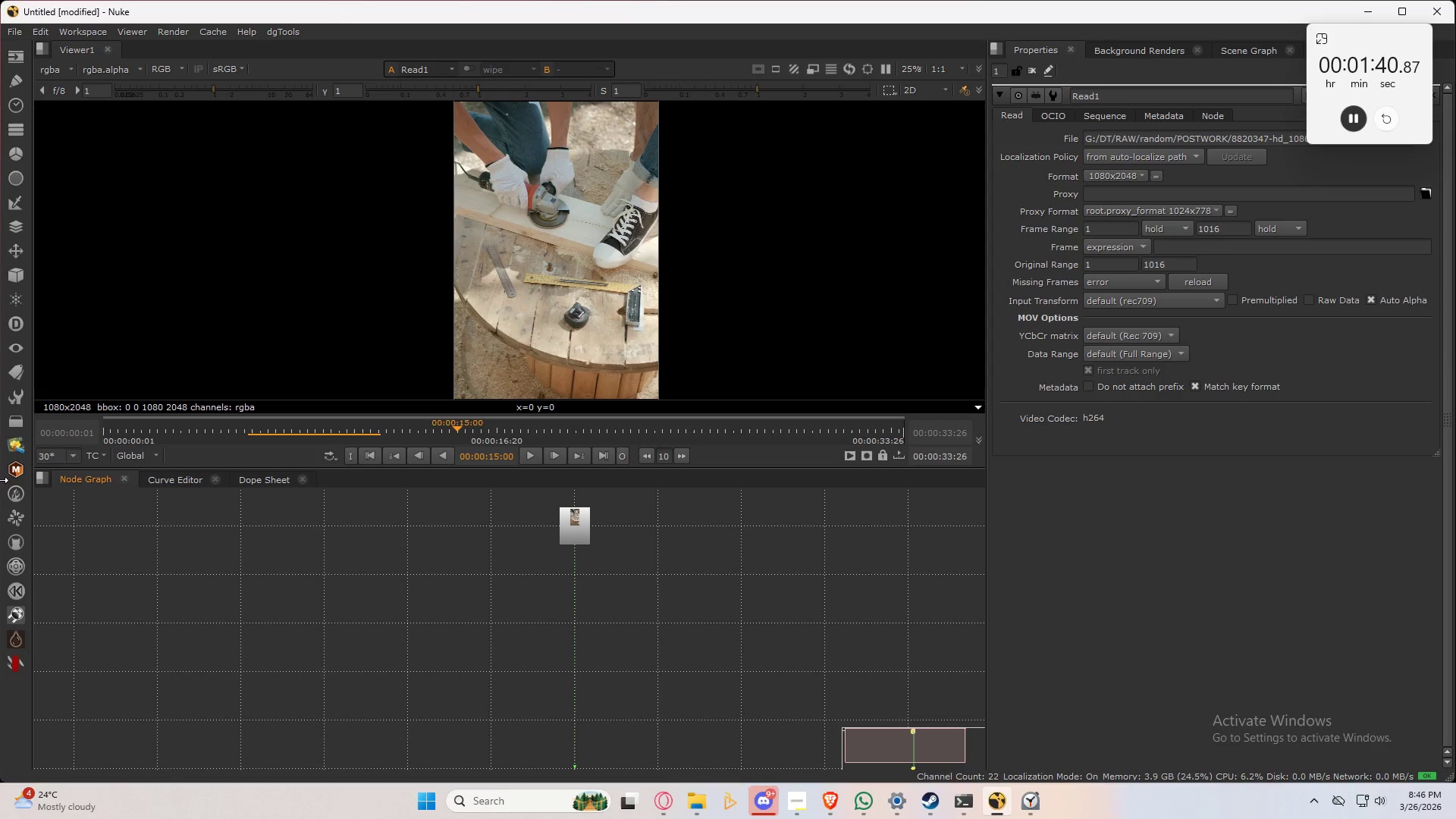 
left_click([99, 455])
 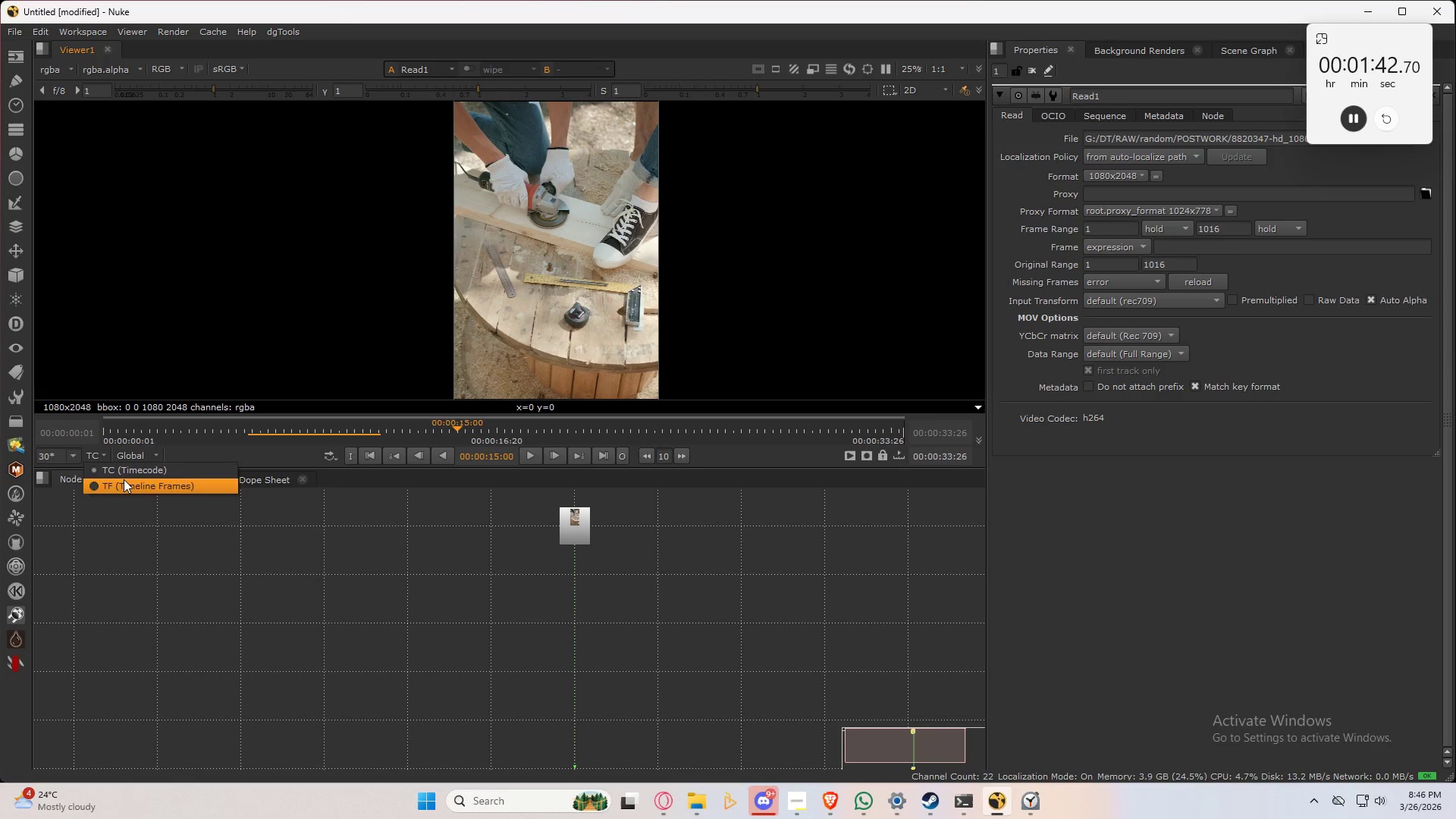 
left_click([124, 479])
 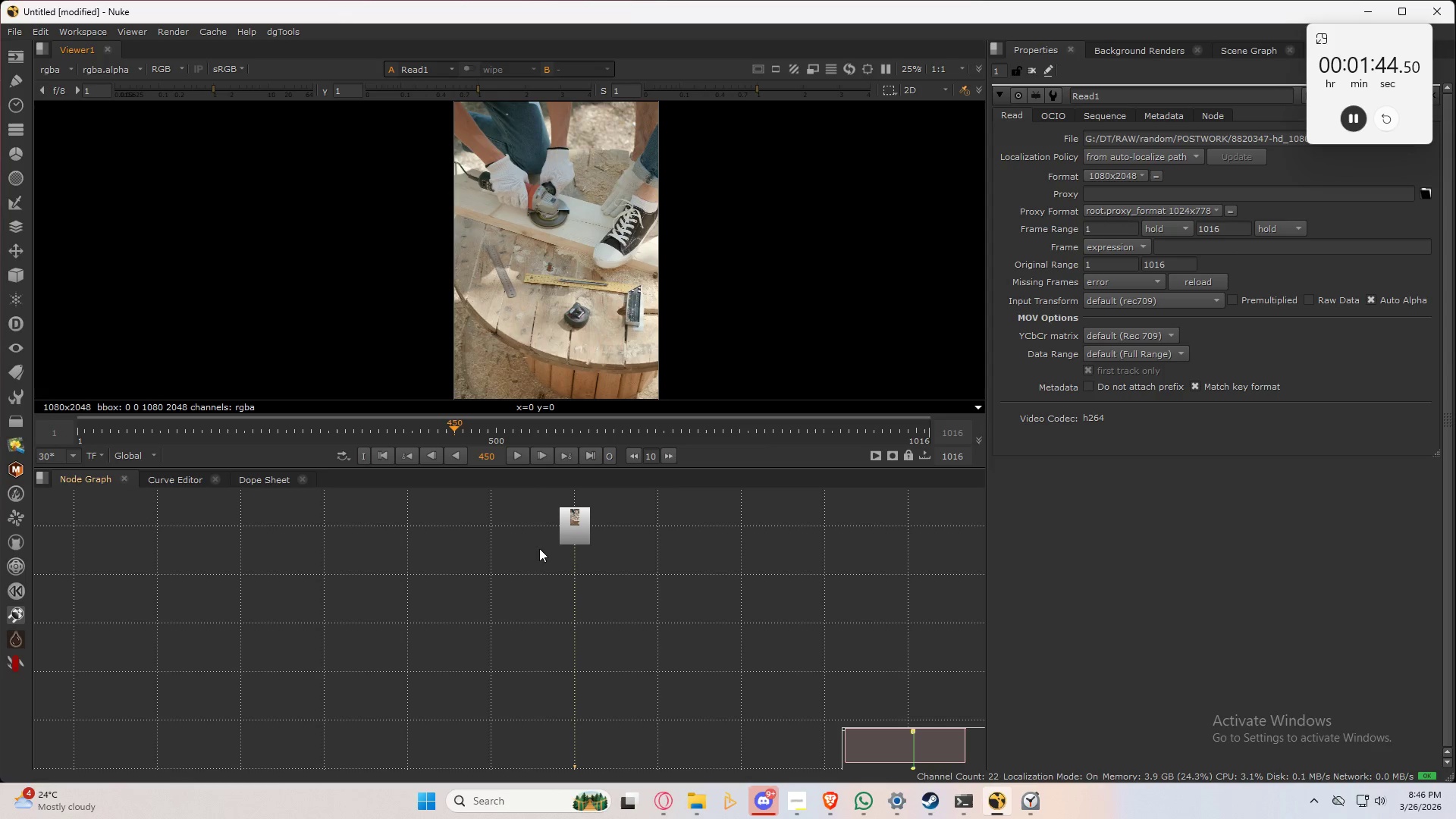 
left_click([573, 529])
 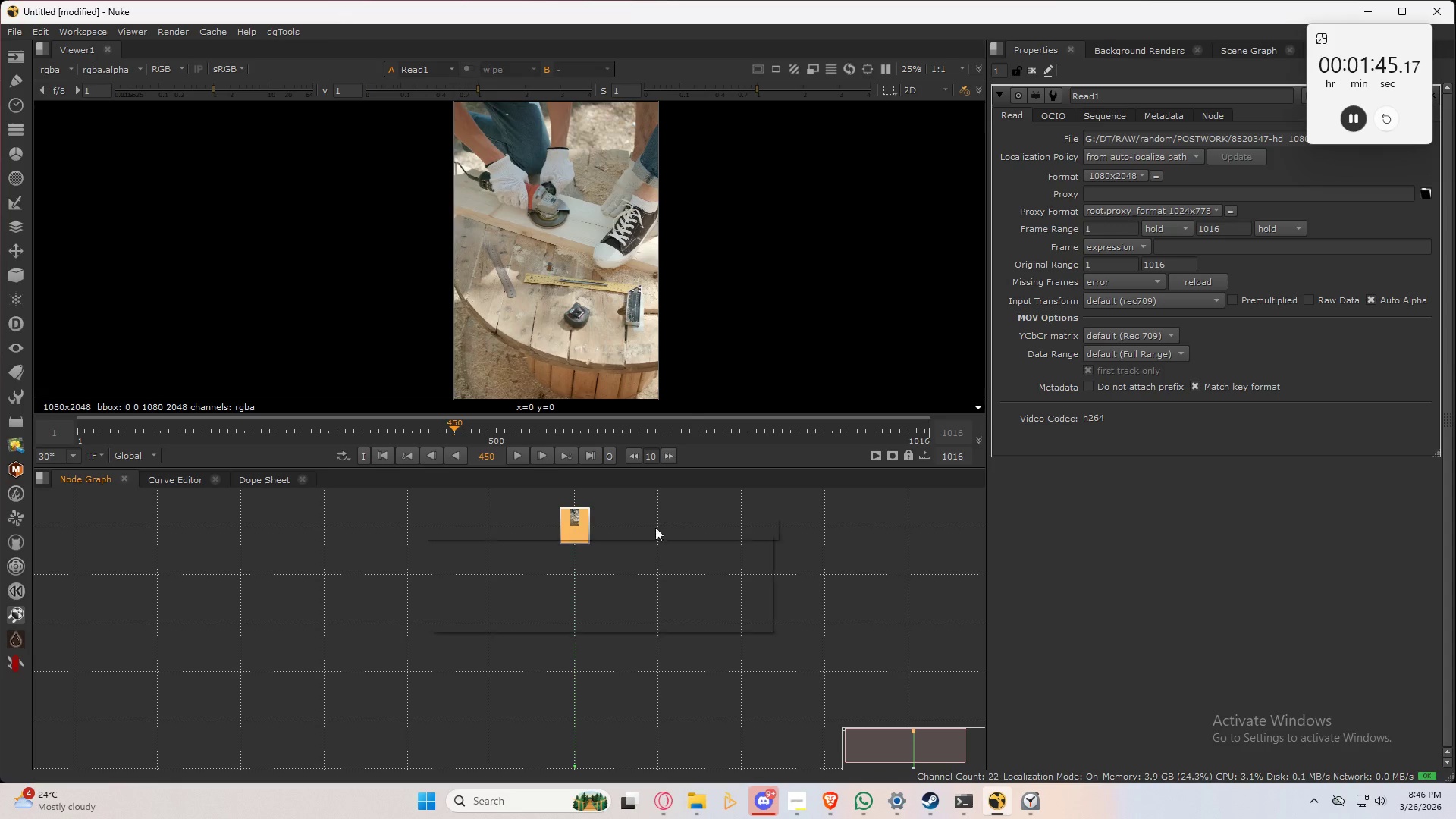 
key(Tab)
type(frame)
 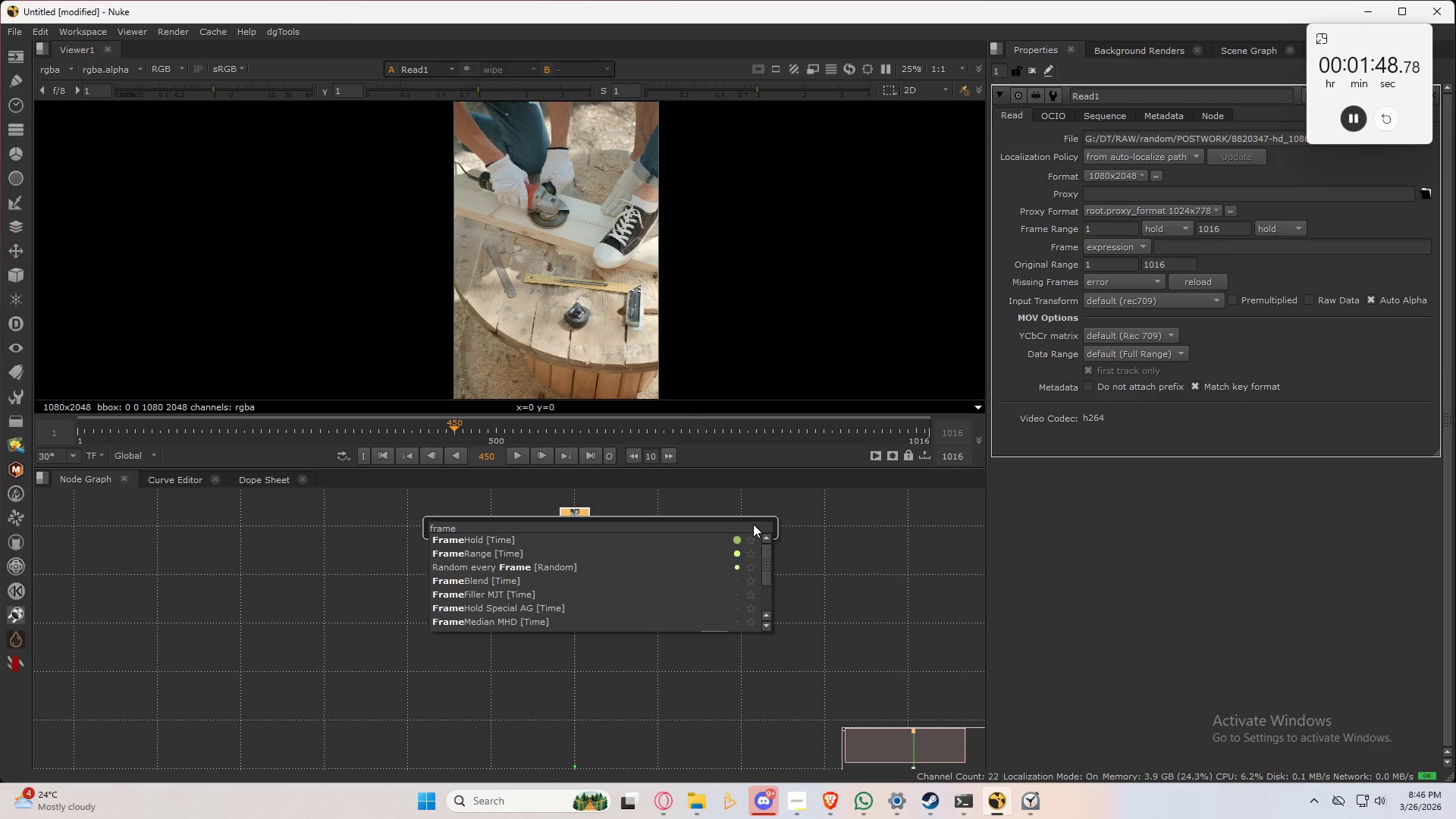 
key(ArrowDown)
 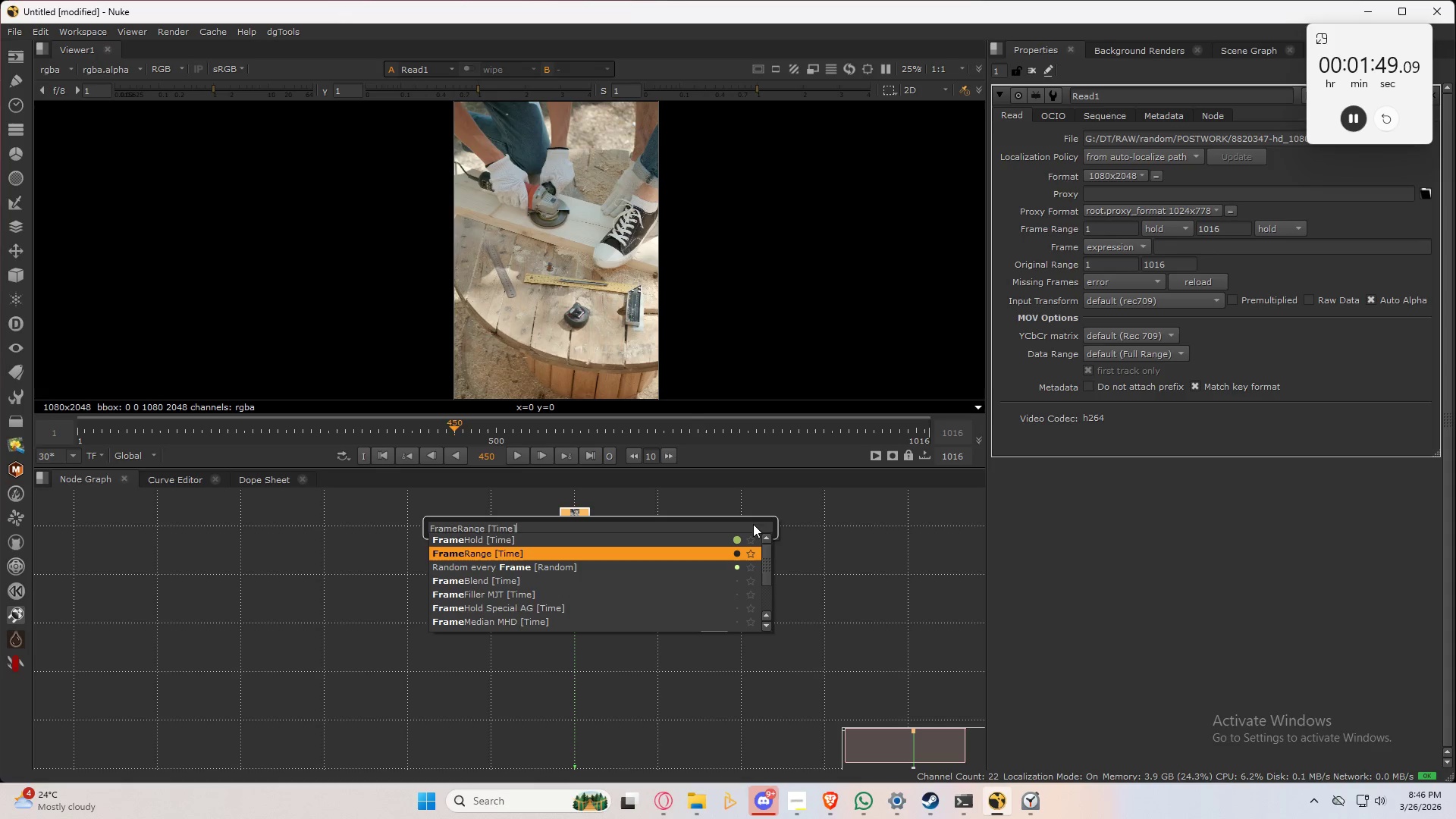 
key(ArrowDown)
 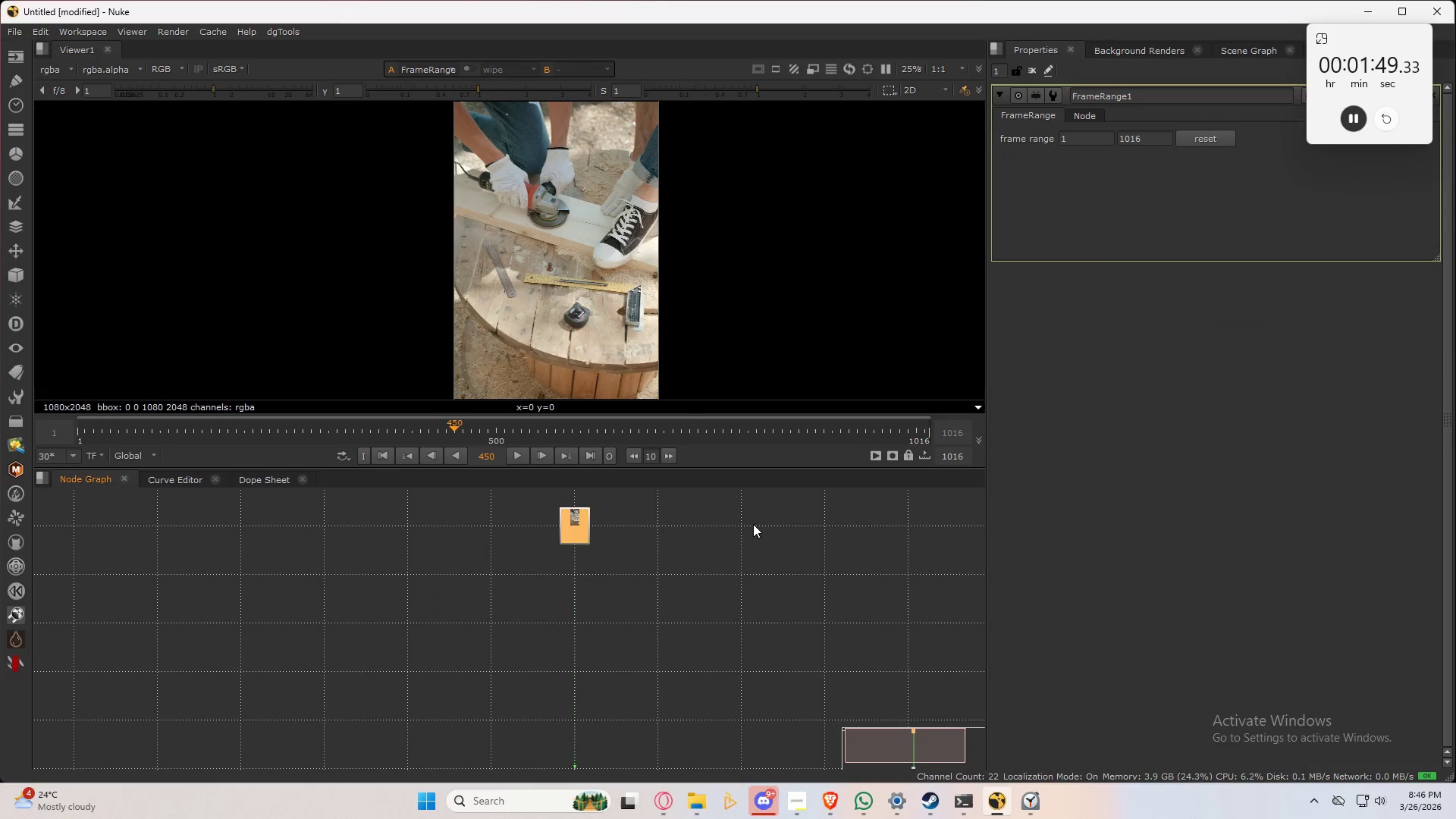 
key(Enter)
 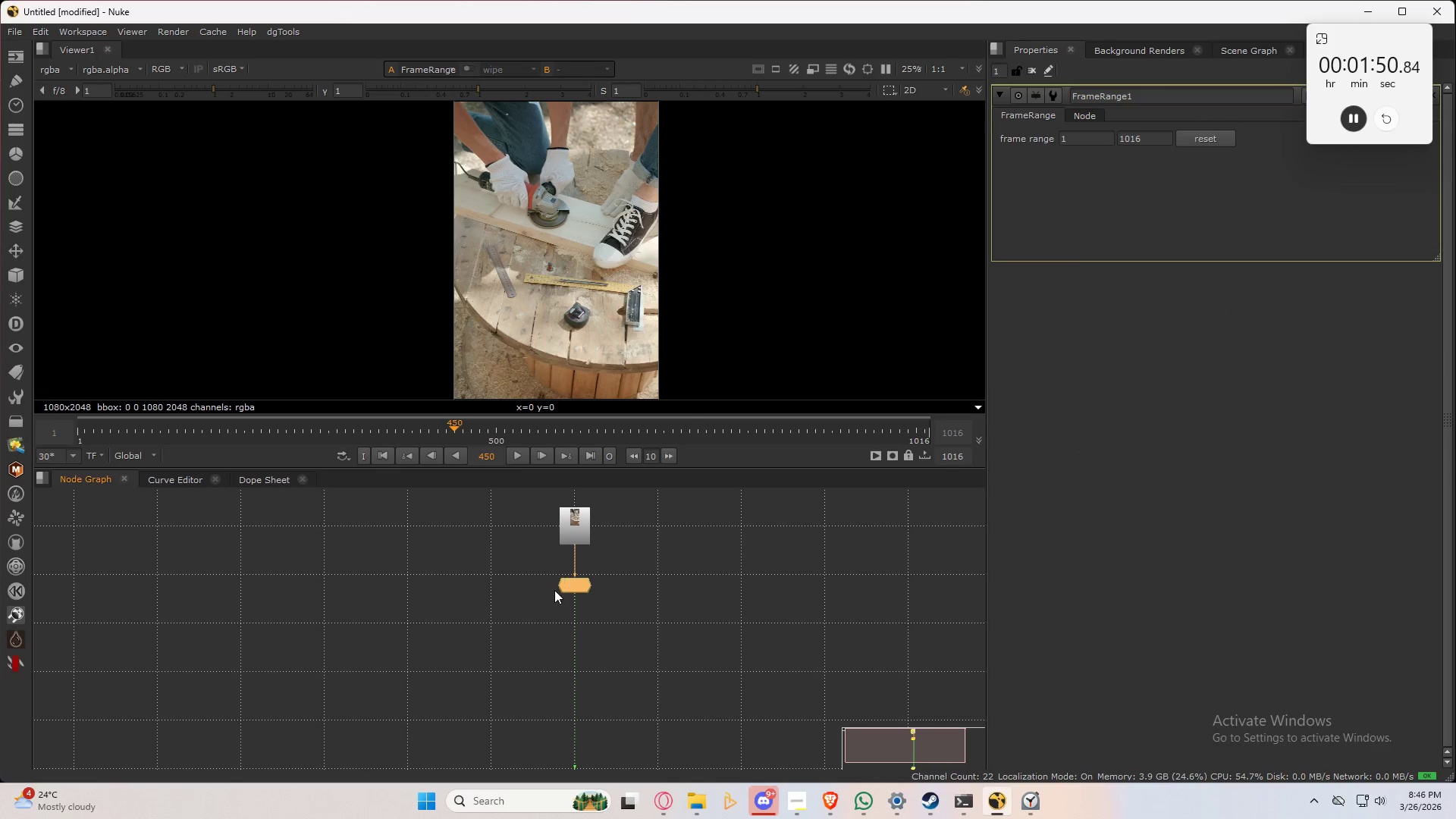 
left_click_drag(start_coordinate=[576, 587], to_coordinate=[578, 579])
 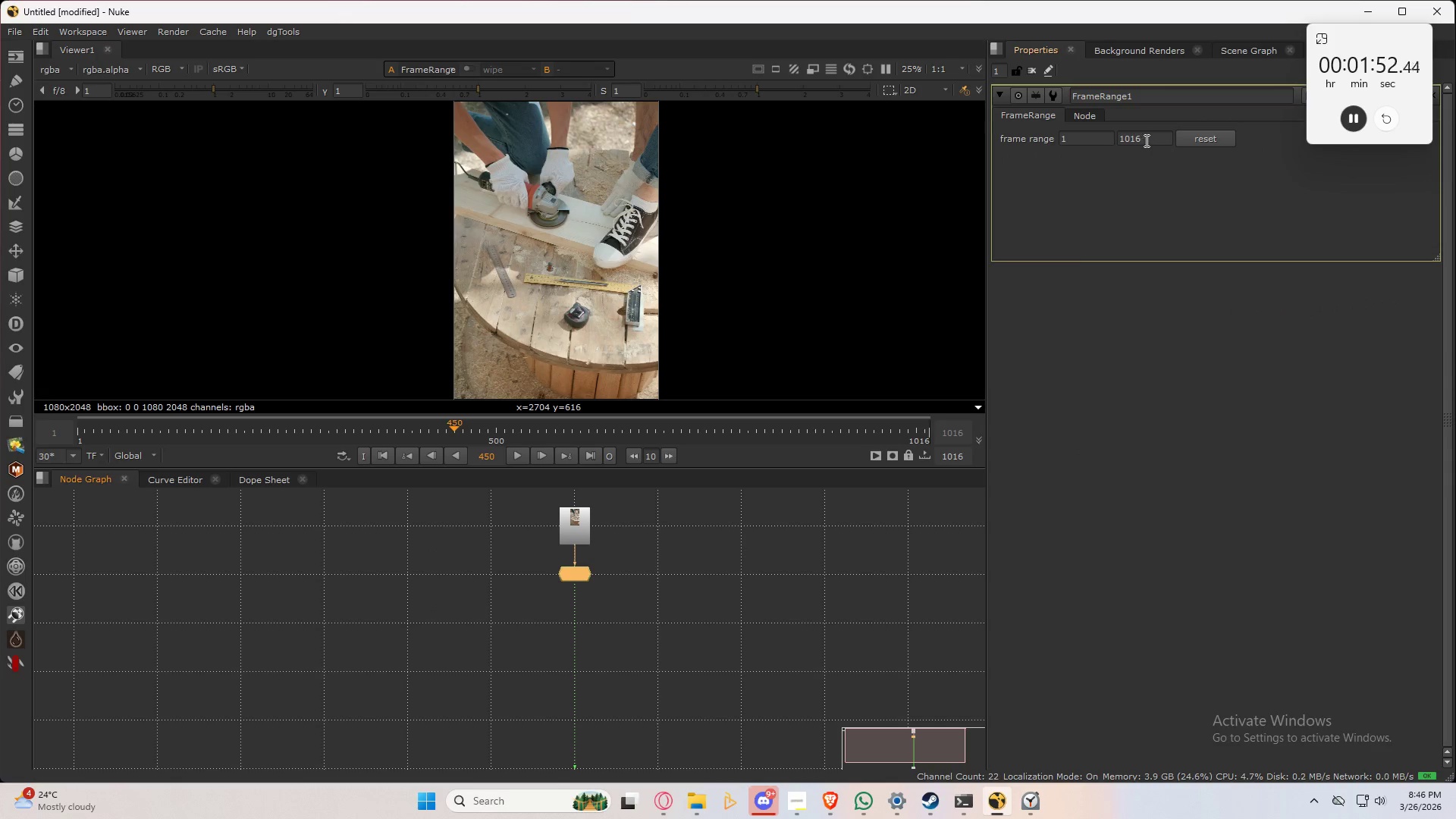 
left_click_drag(start_coordinate=[1145, 140], to_coordinate=[1082, 150])
 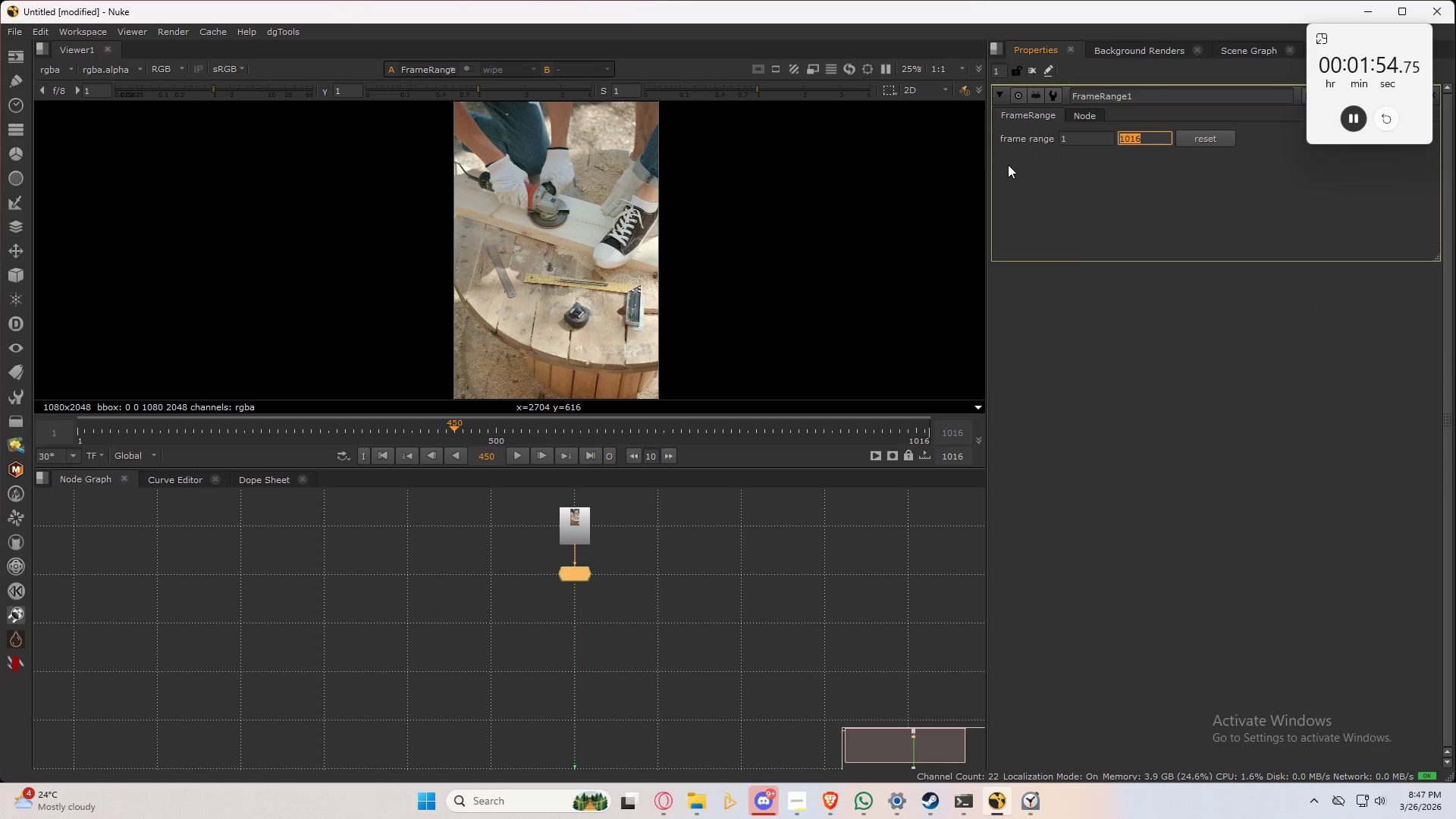 
key(Numpad4)
 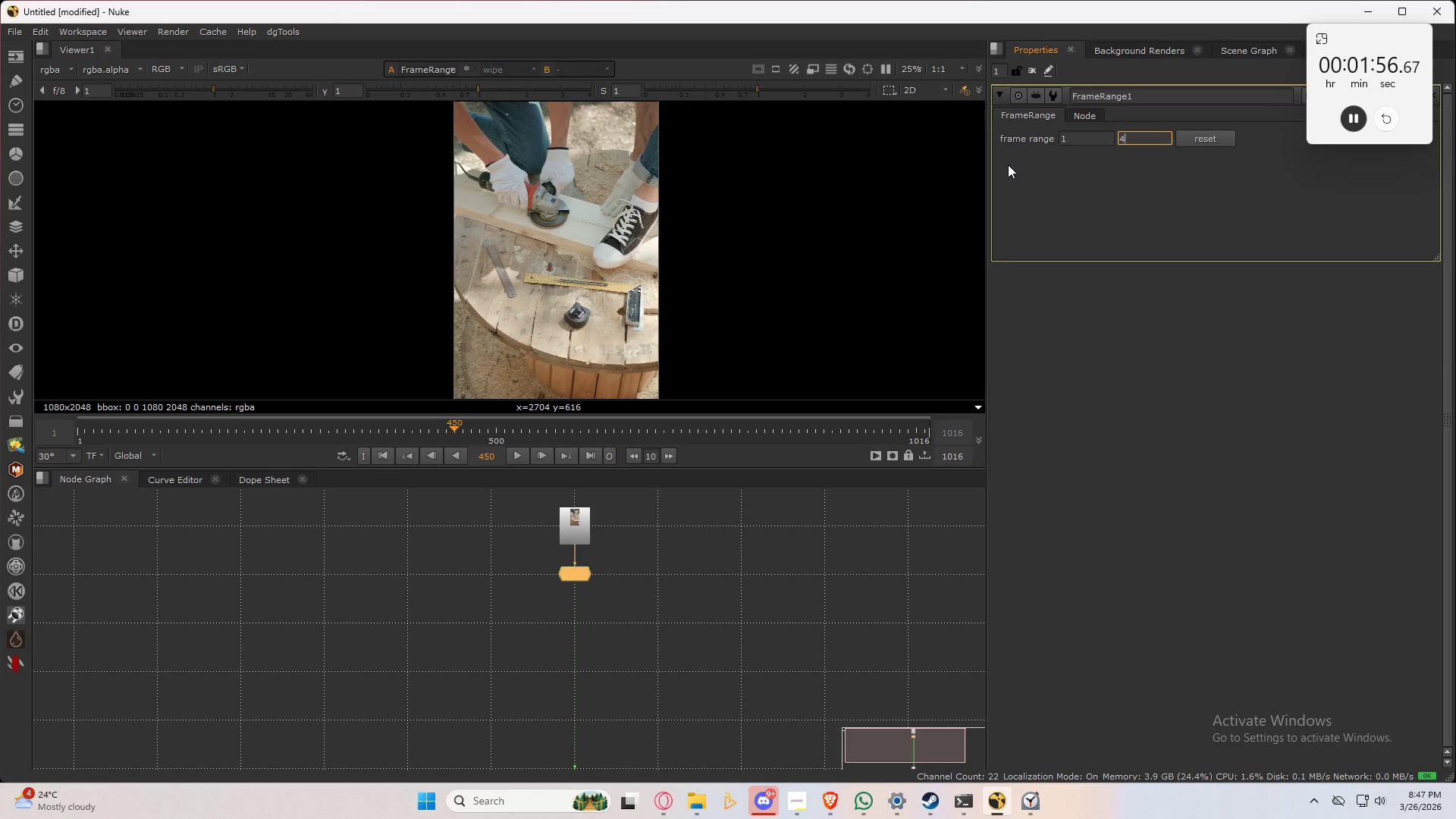 
key(Numpad5)
 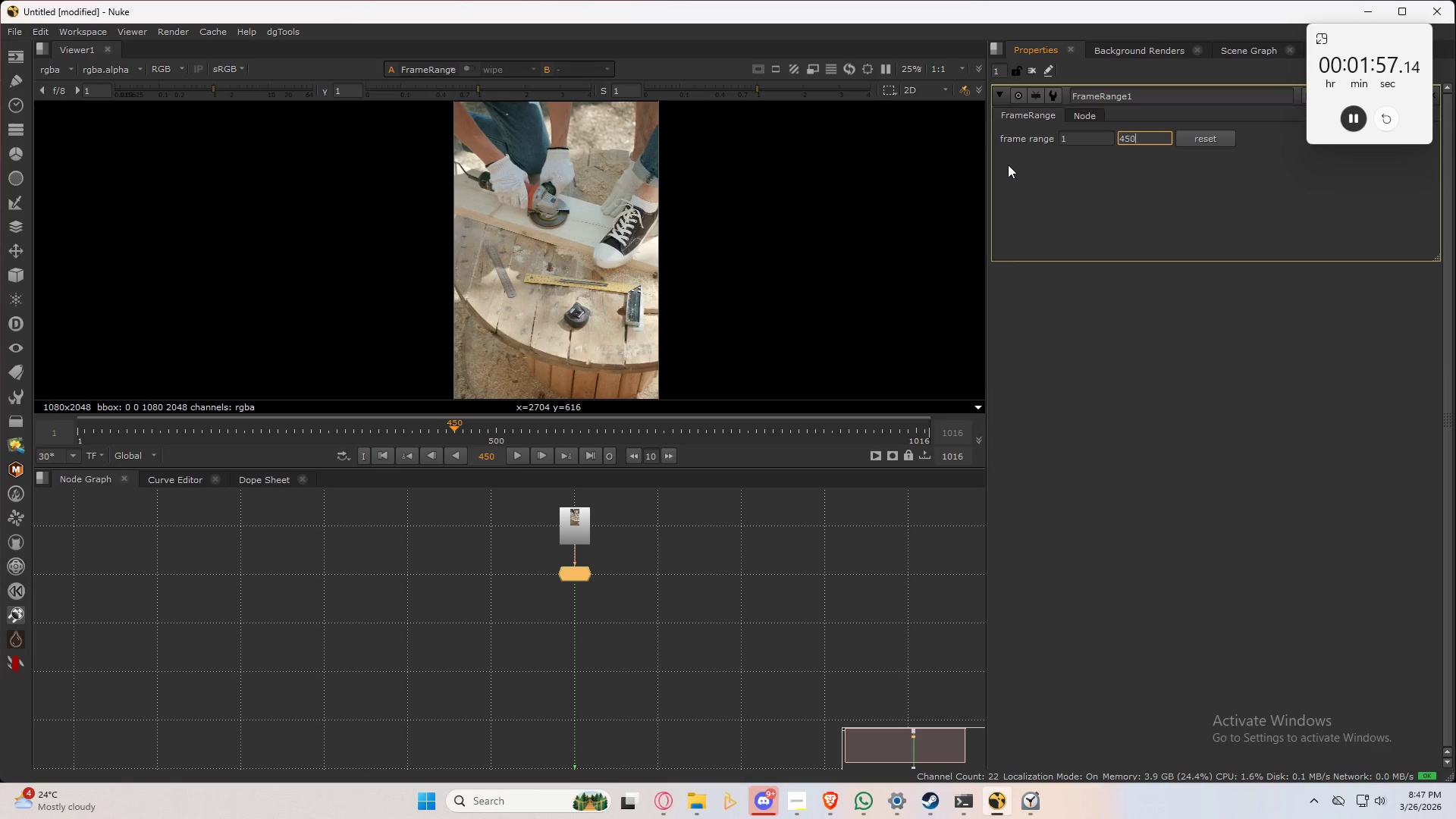 
key(Numpad0)
 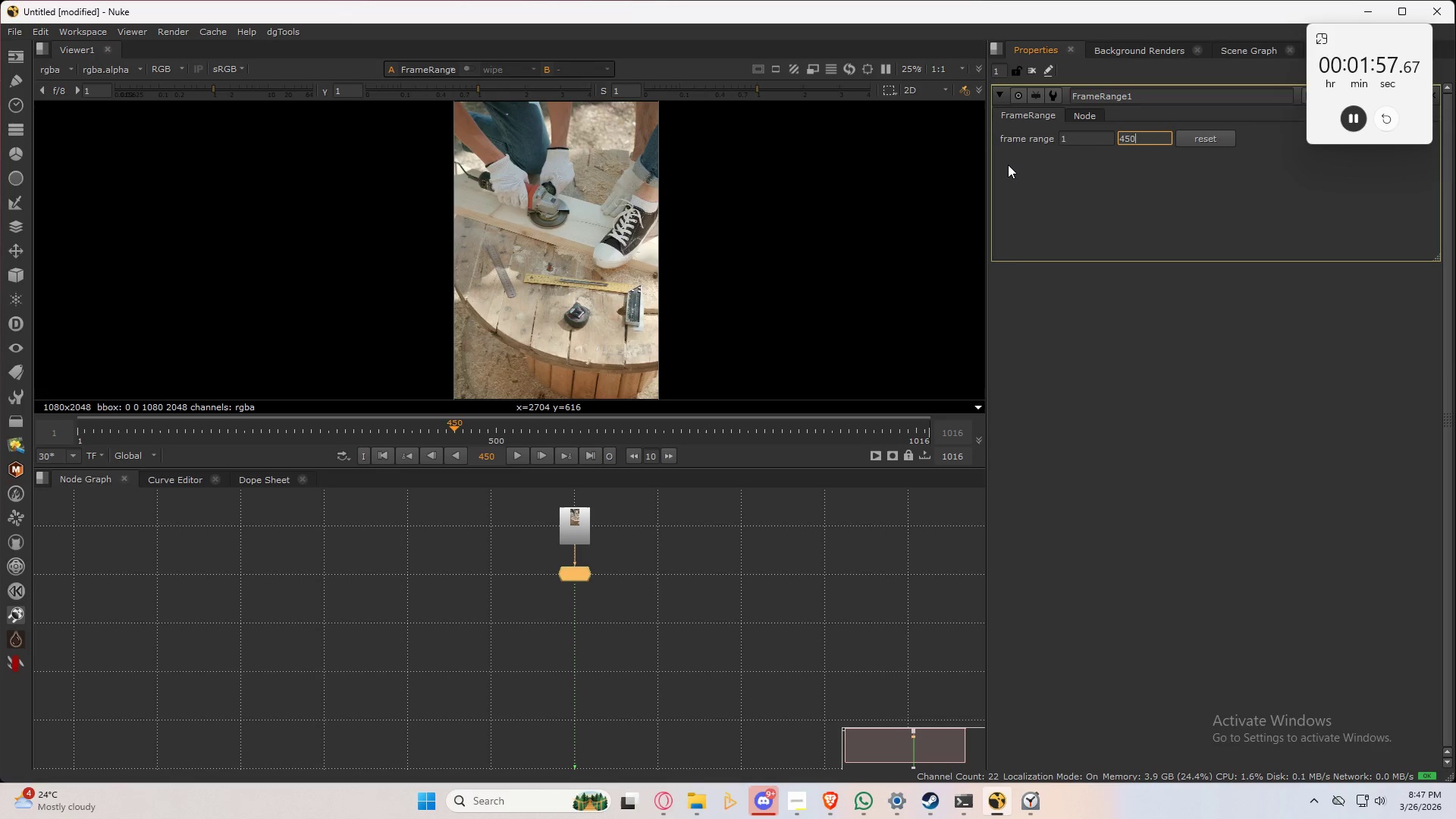 
key(NumpadEnter)
 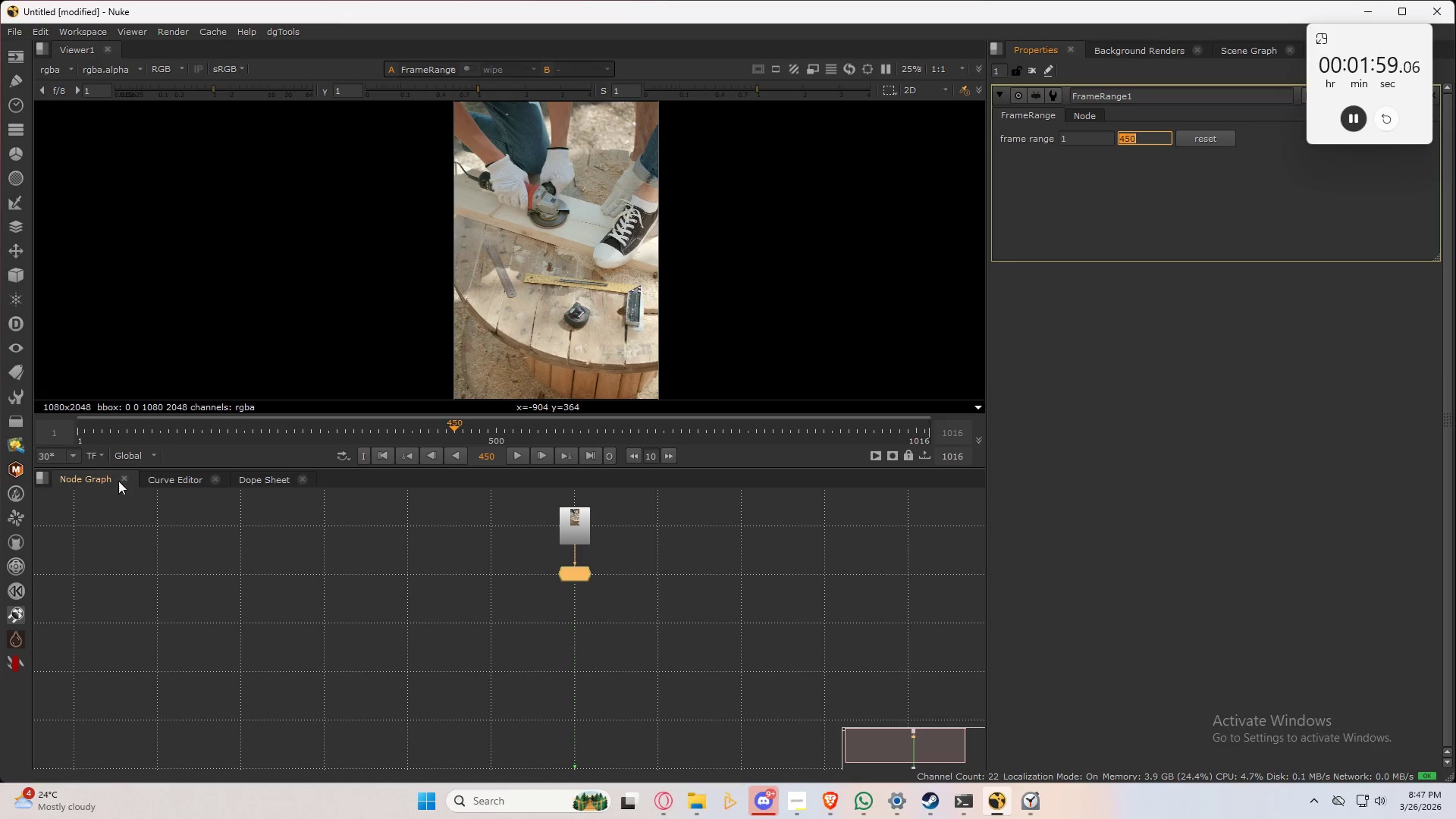 
left_click([137, 461])
 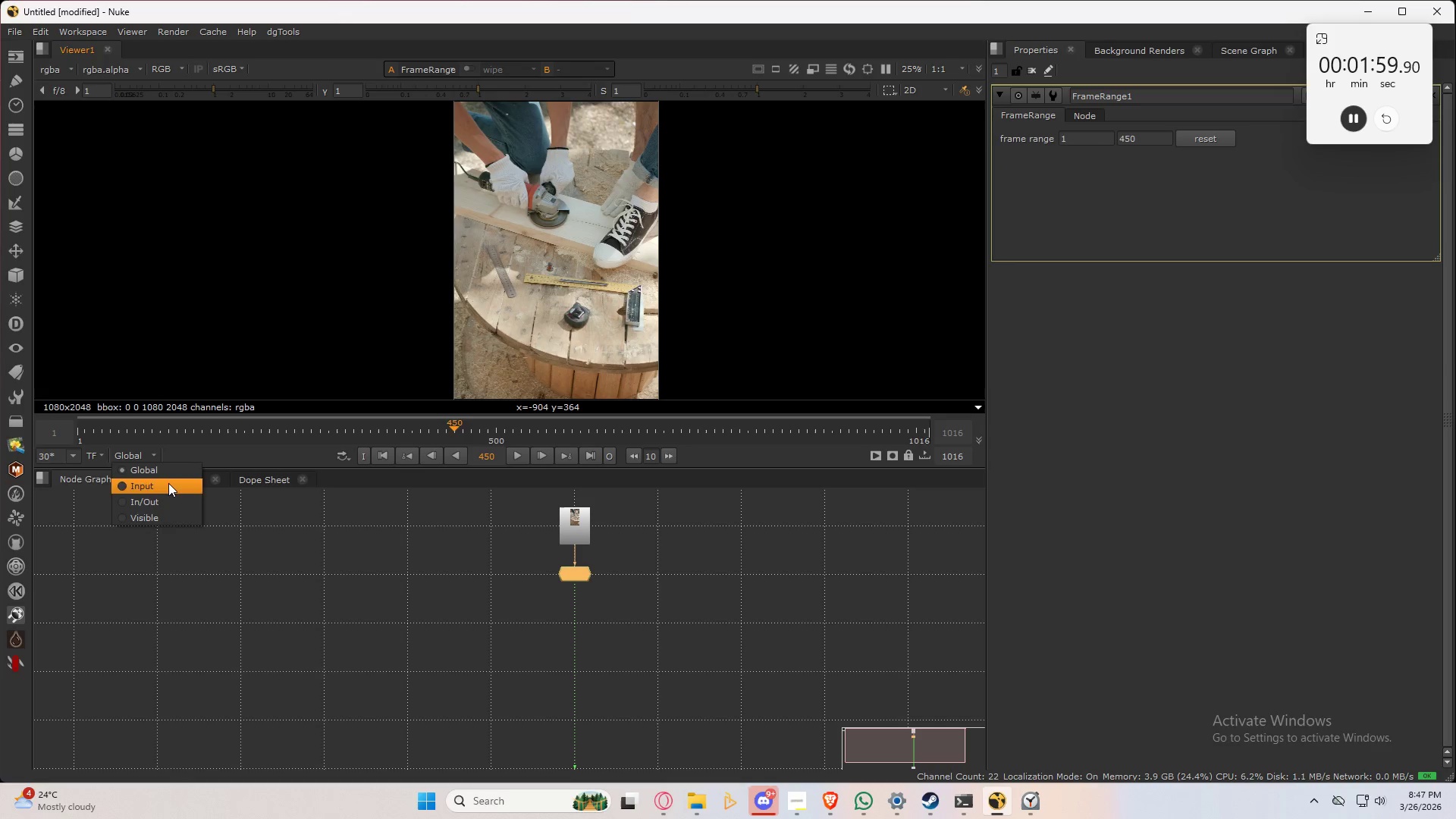 
left_click([168, 483])
 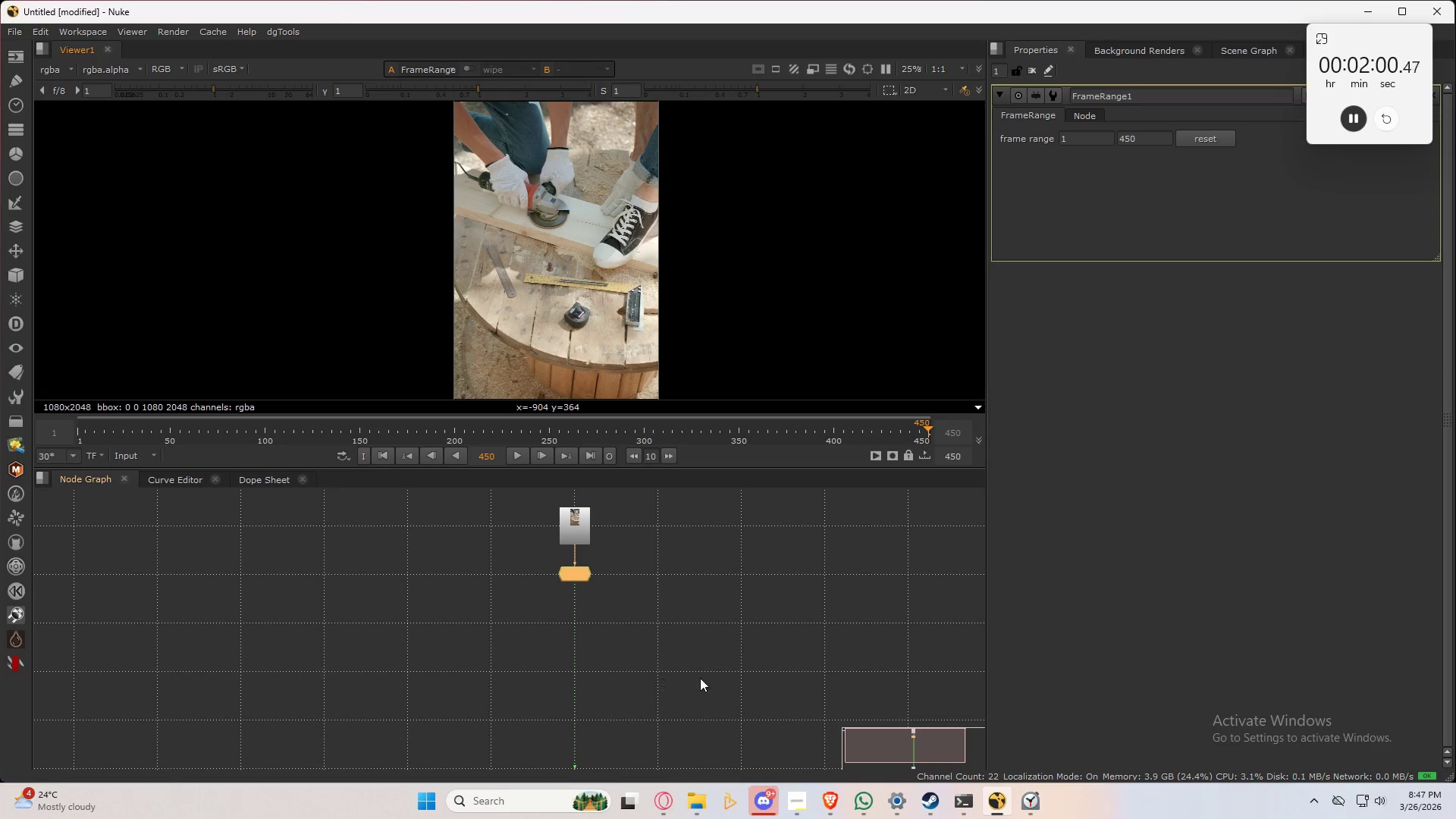 
left_click([700, 677])
 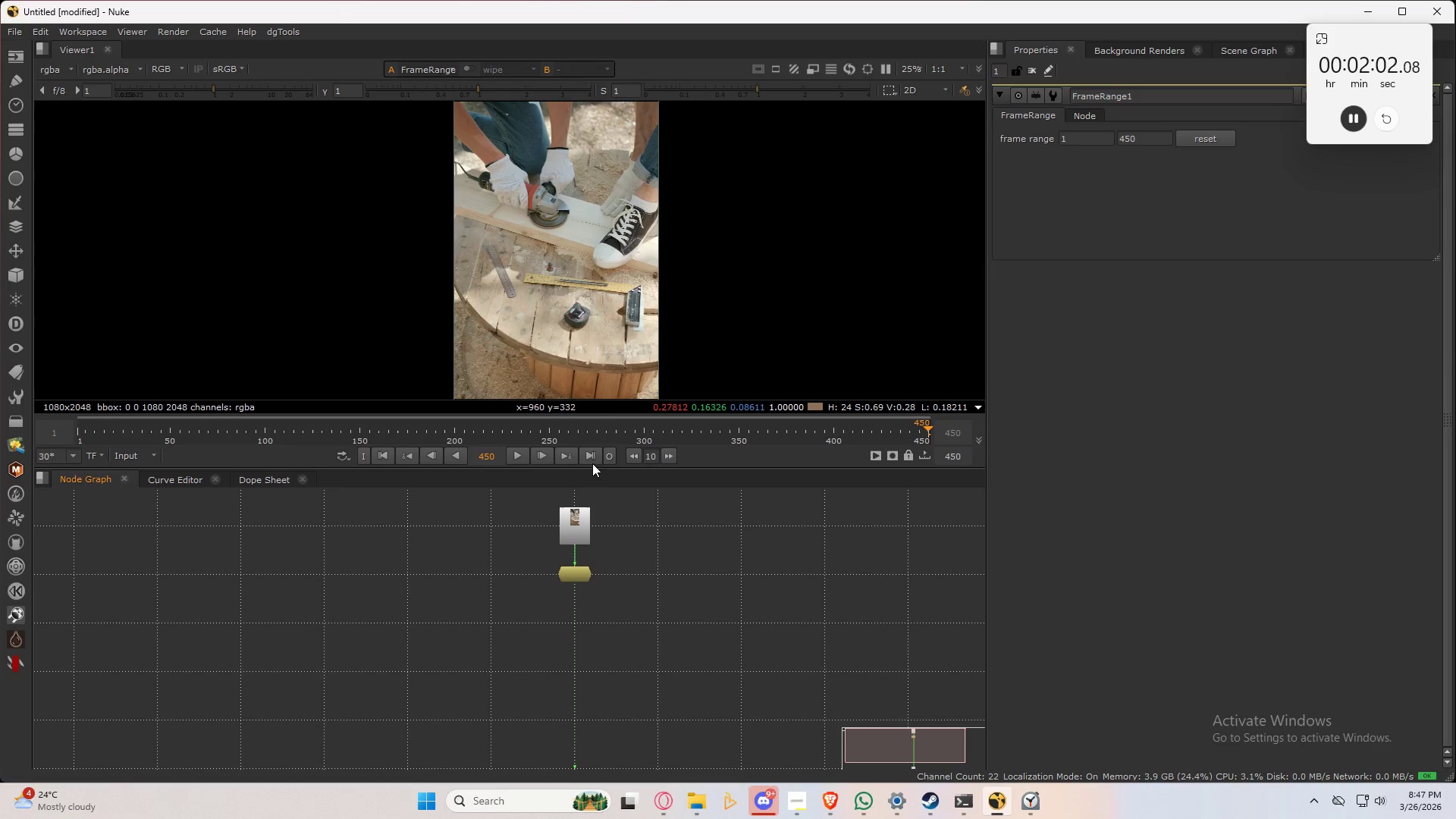 
key(Shift+F3)
 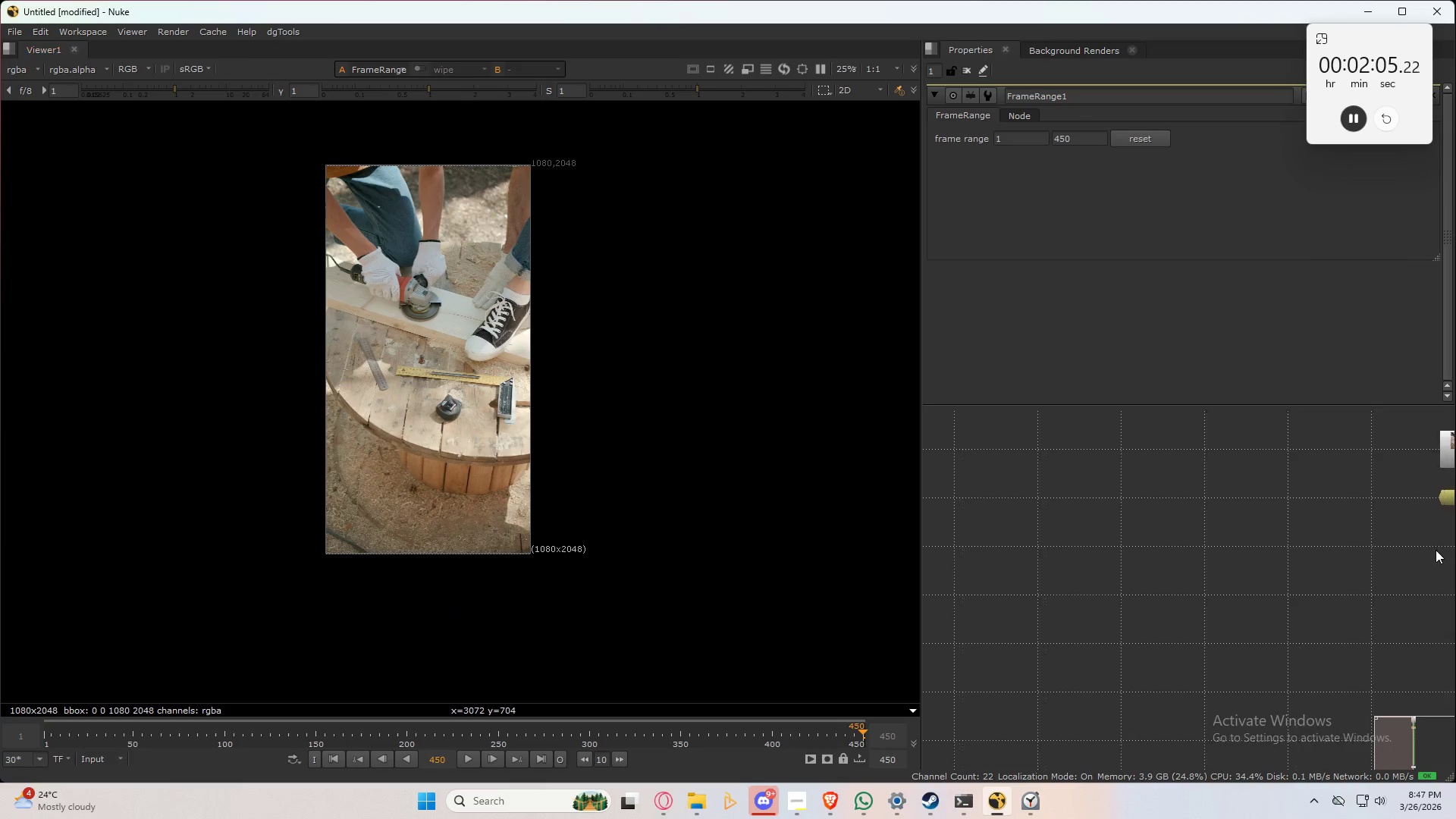 
left_click([1133, 495])
 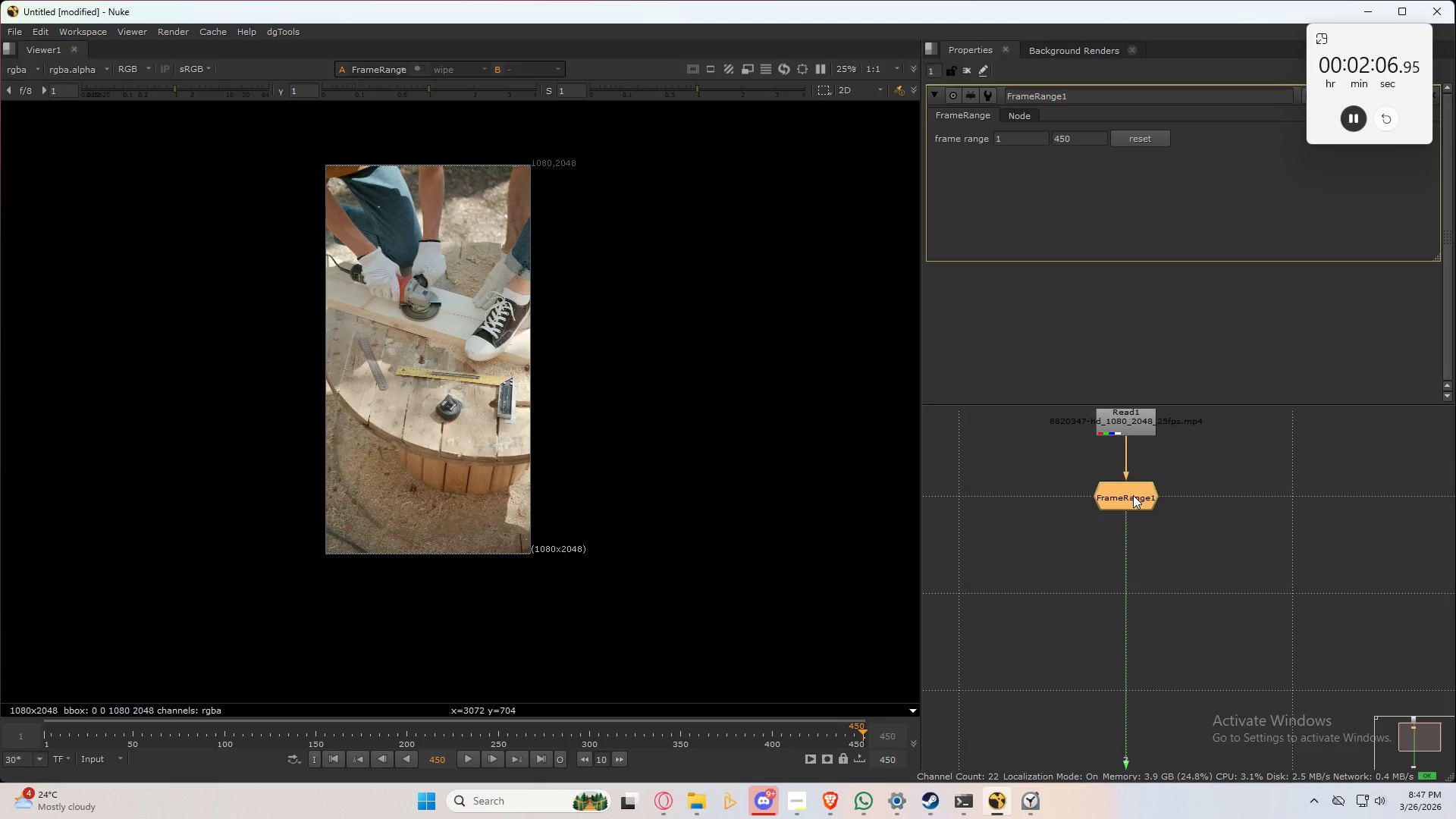 
scroll: coordinate [1149, 510], scroll_direction: up, amount: 4.0
 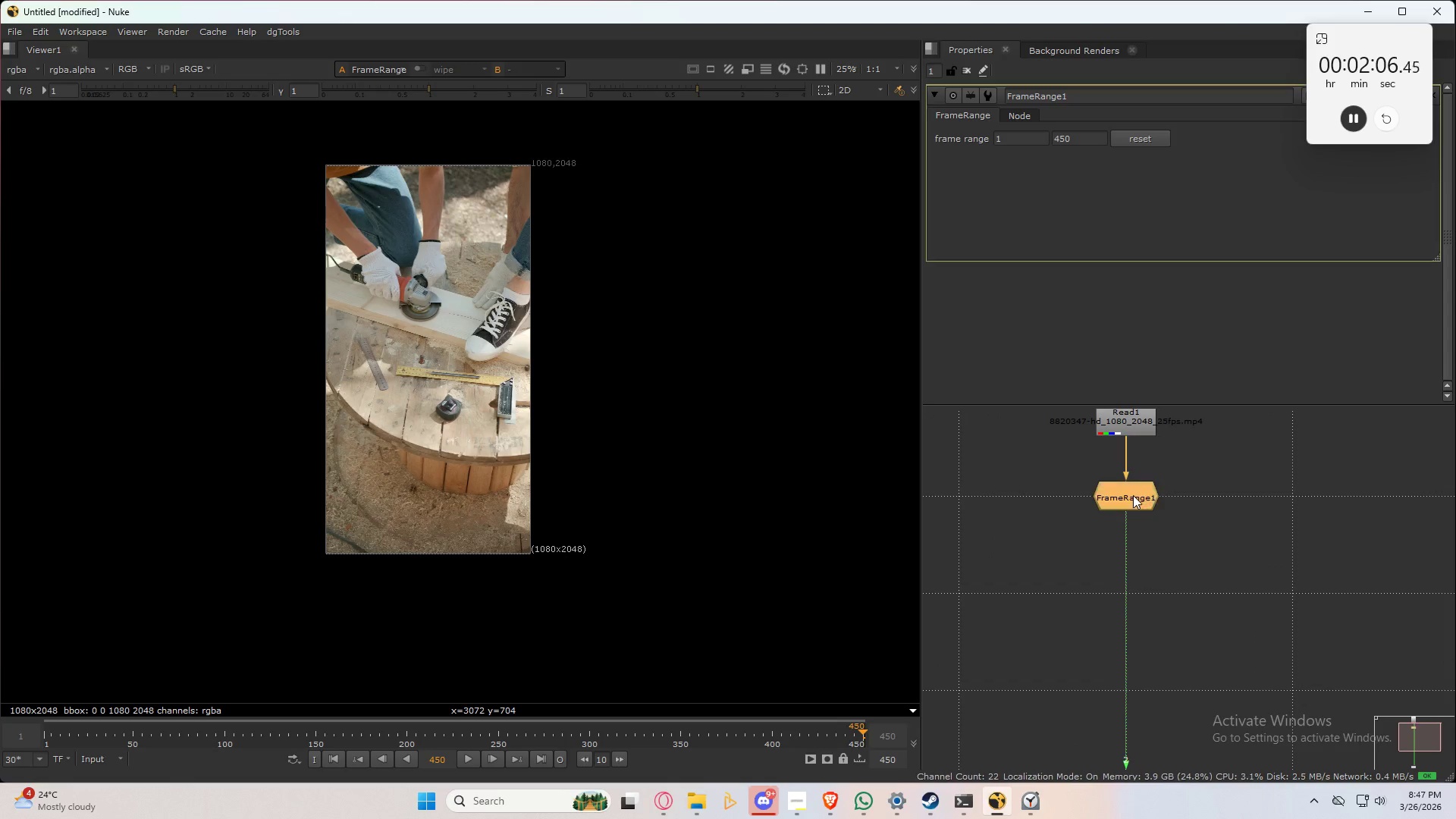 
key(Tab)
type(denoised)
 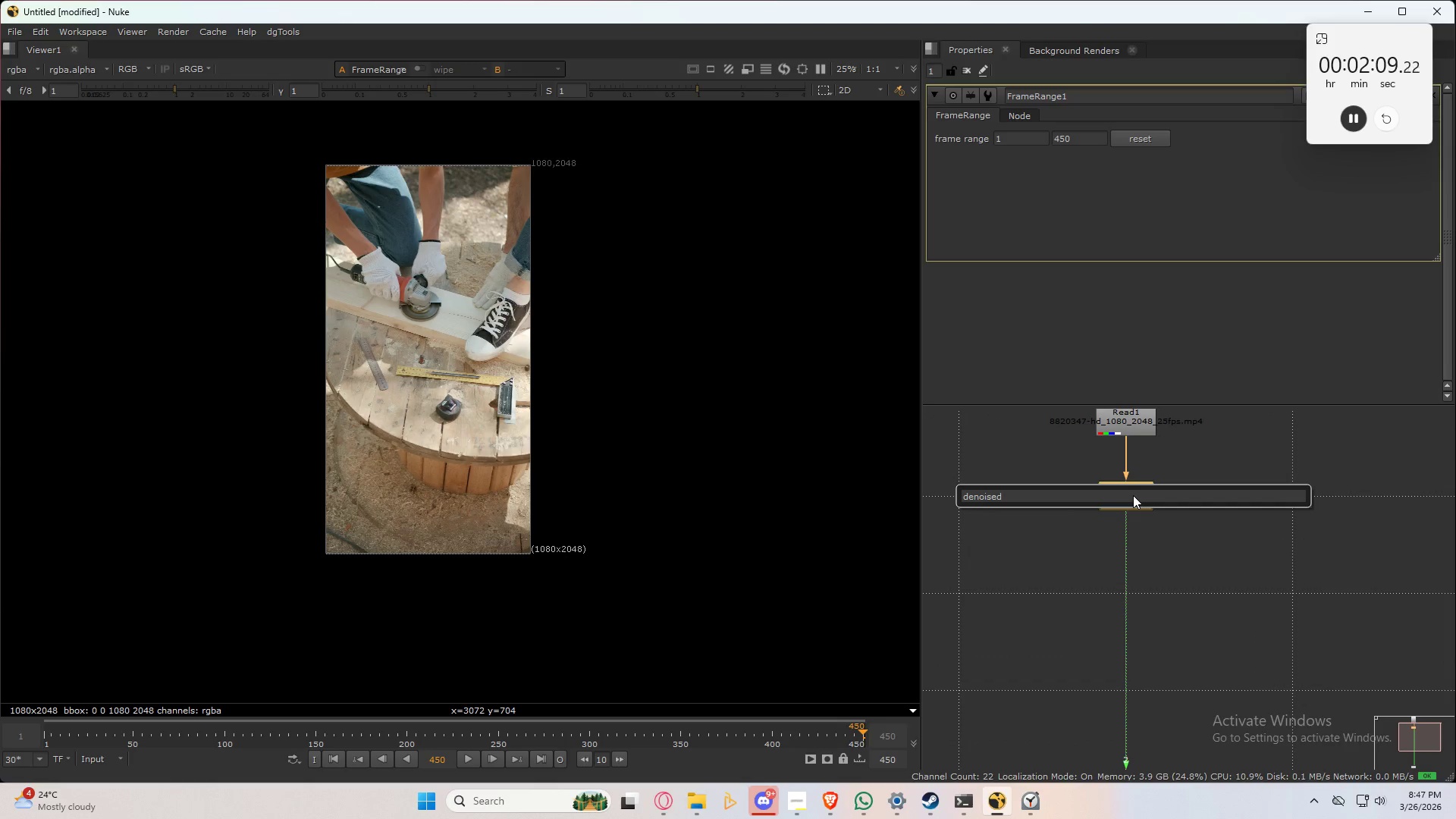 
key(Control+ControlLeft)
 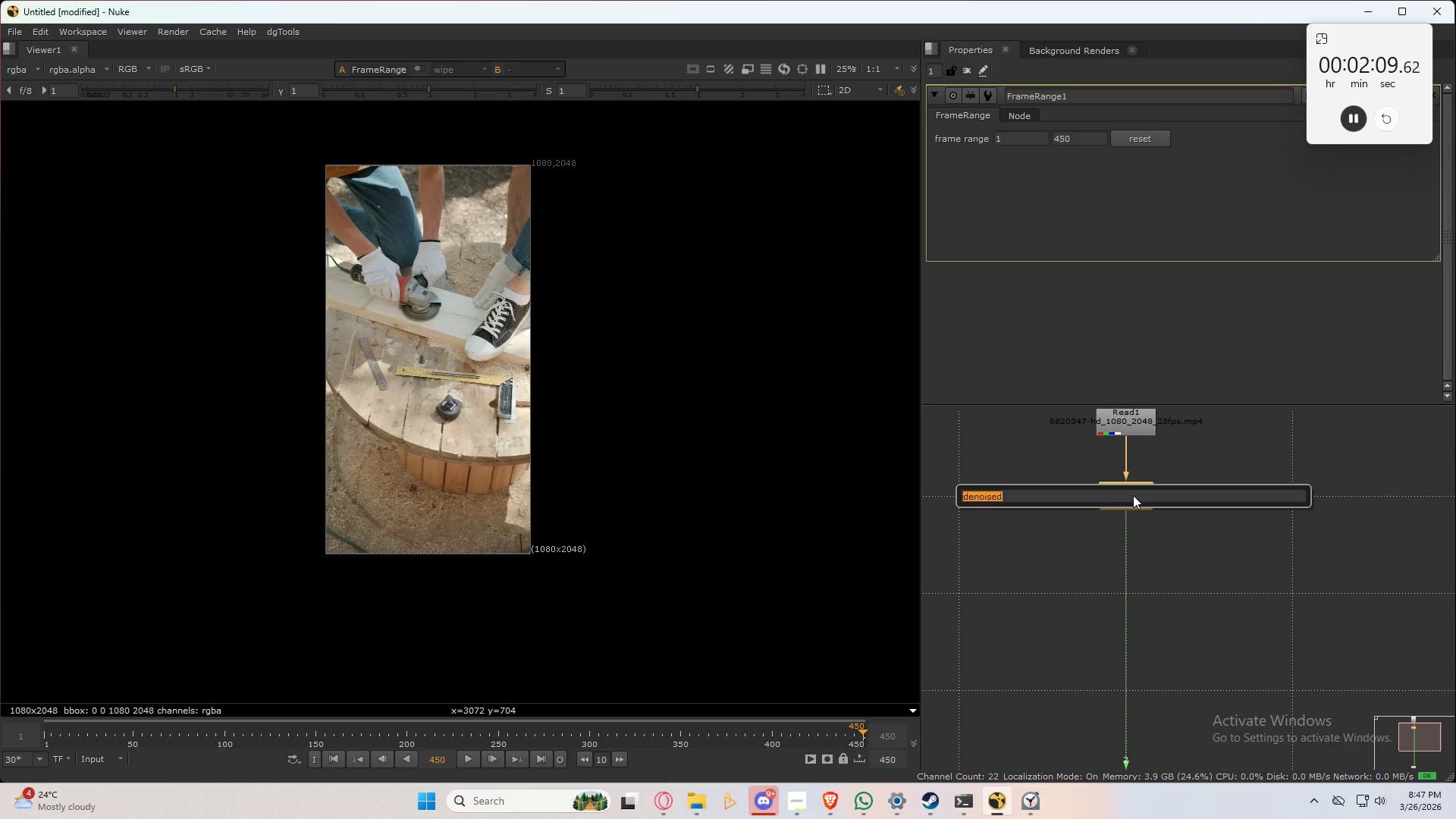 
key(Control+A)
 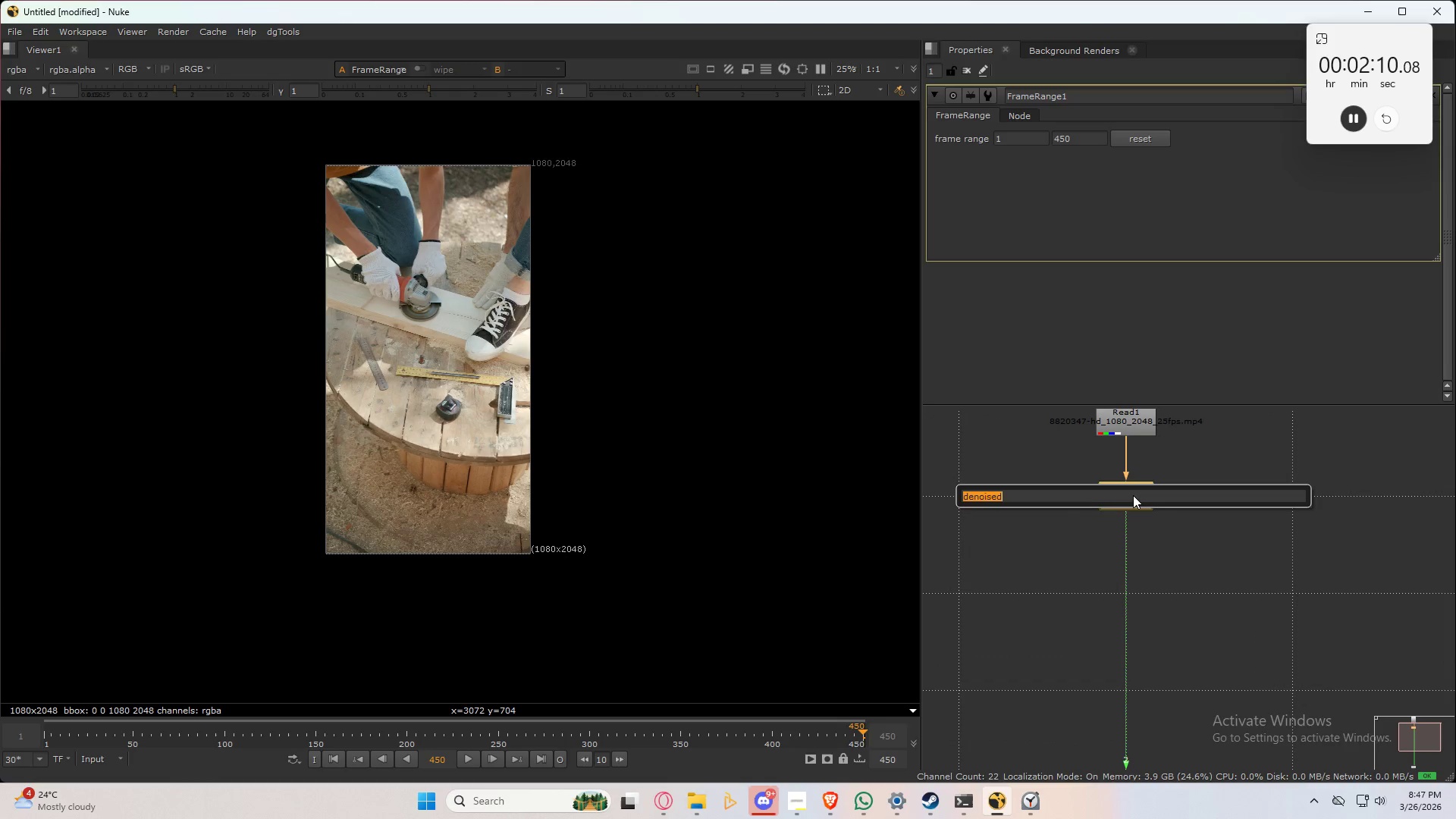 
type(denoi)
 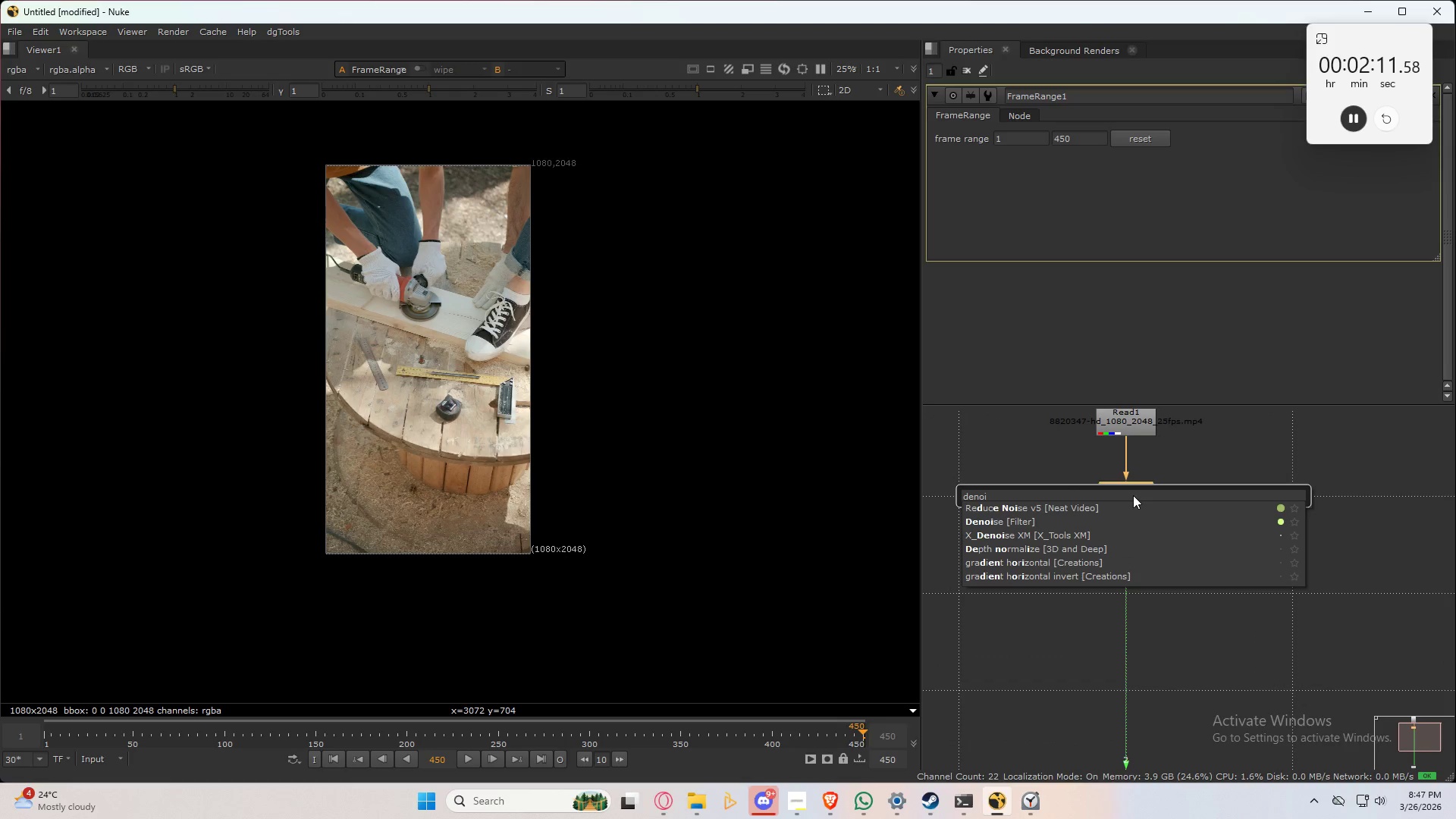 
key(ArrowDown)
 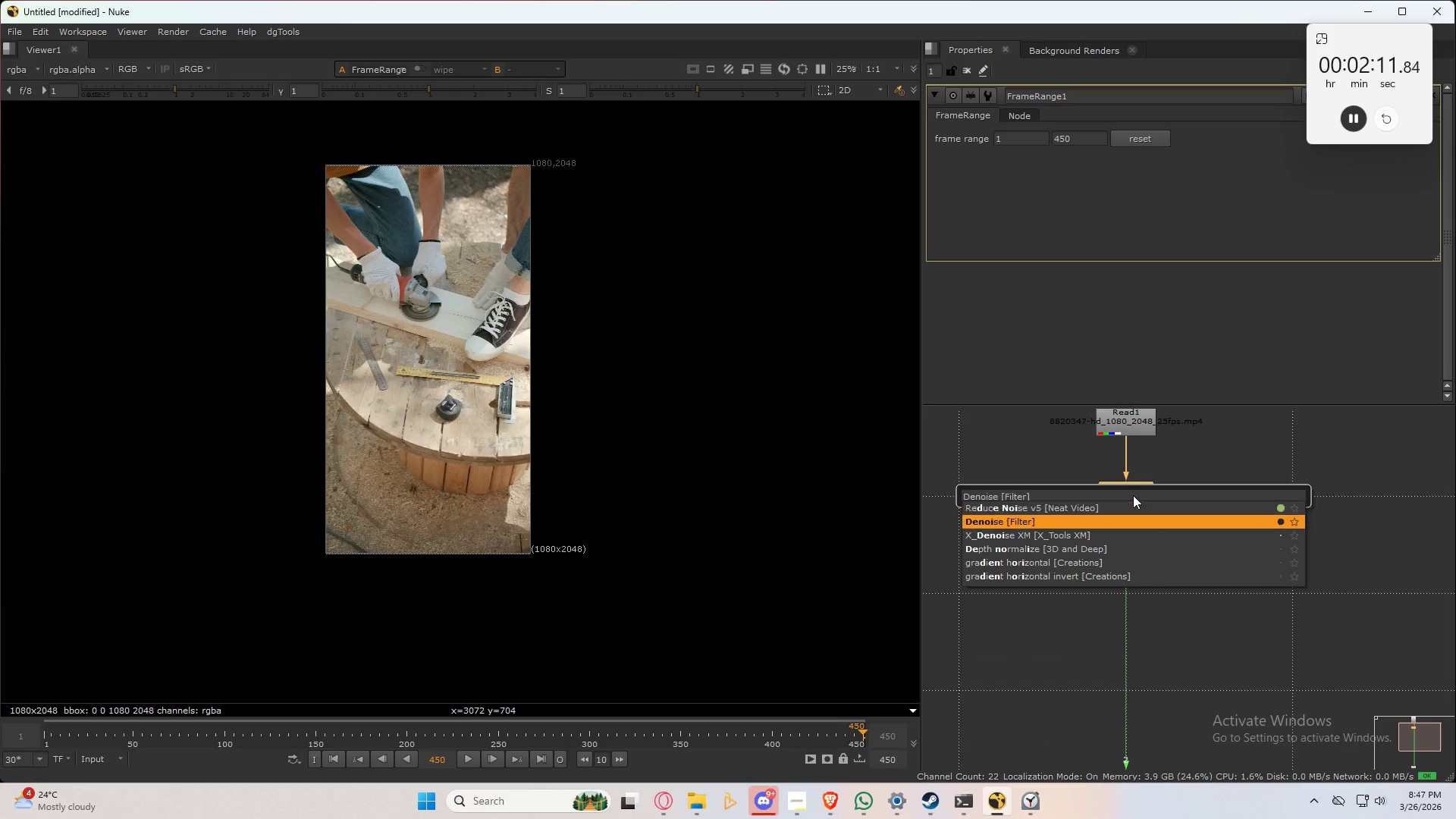 
key(ArrowDown)
 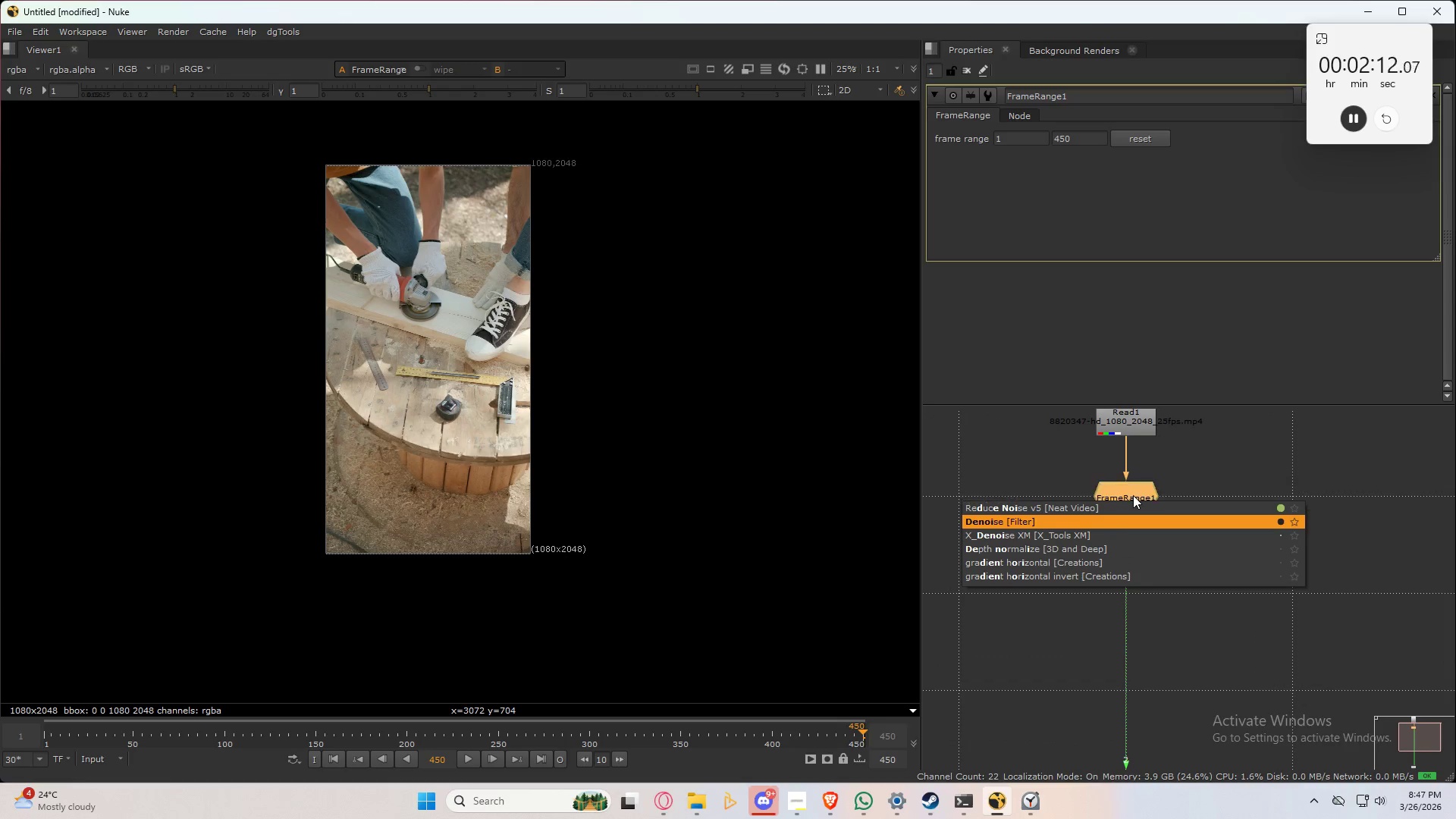 
key(Enter)
 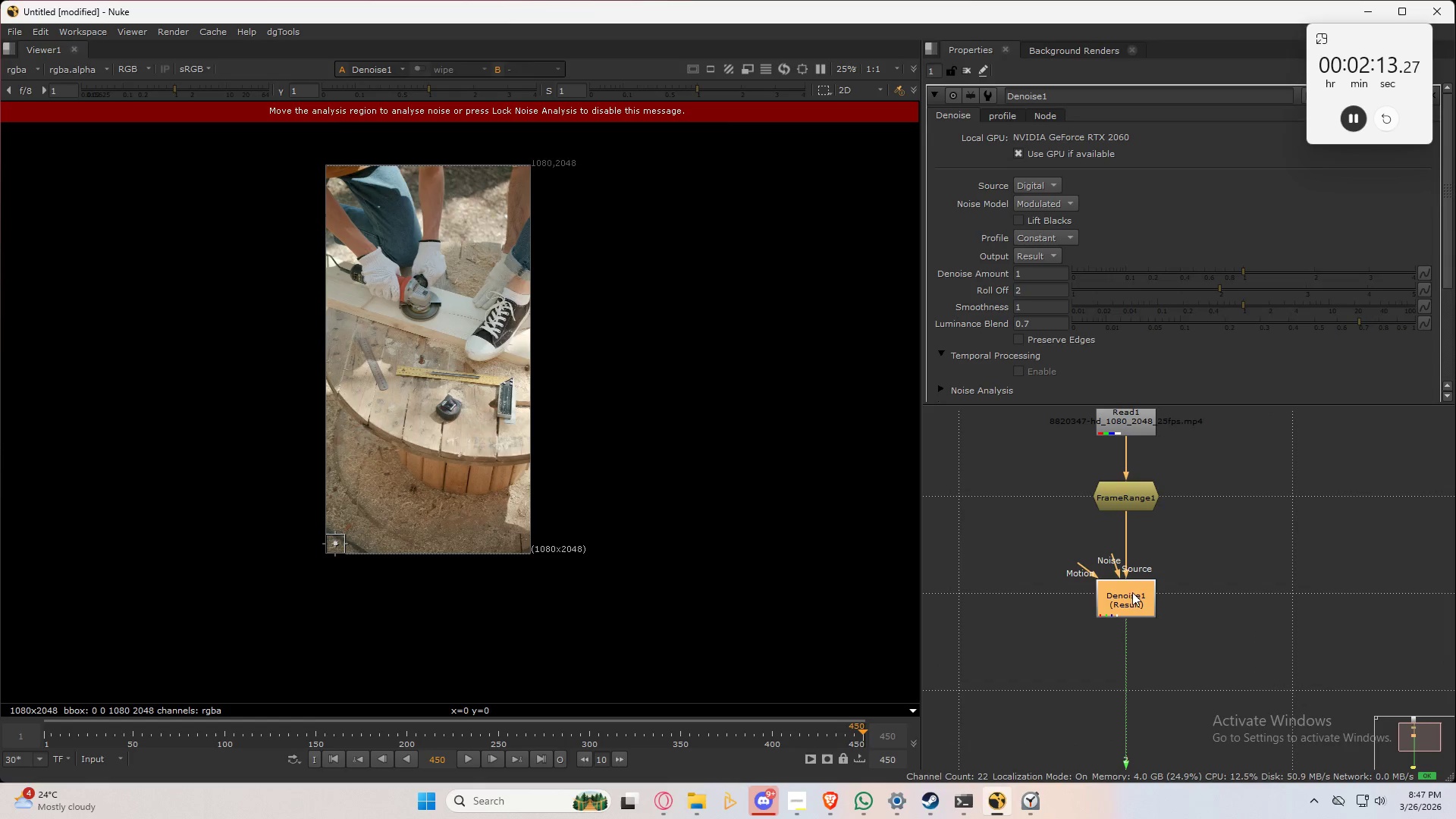 
left_click_drag(start_coordinate=[1132, 601], to_coordinate=[1132, 592])
 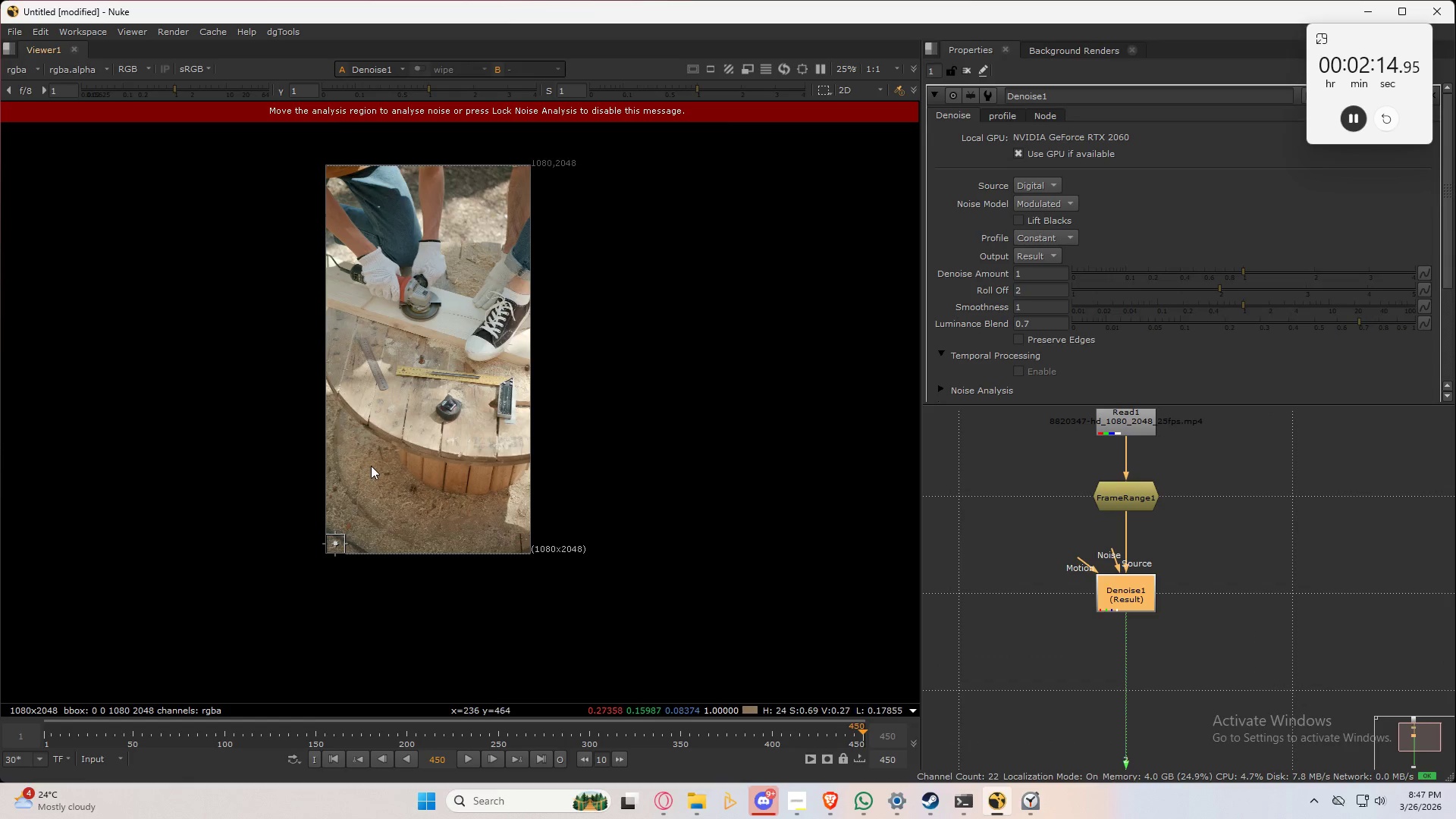 
scroll: coordinate [375, 470], scroll_direction: up, amount: 3.0
 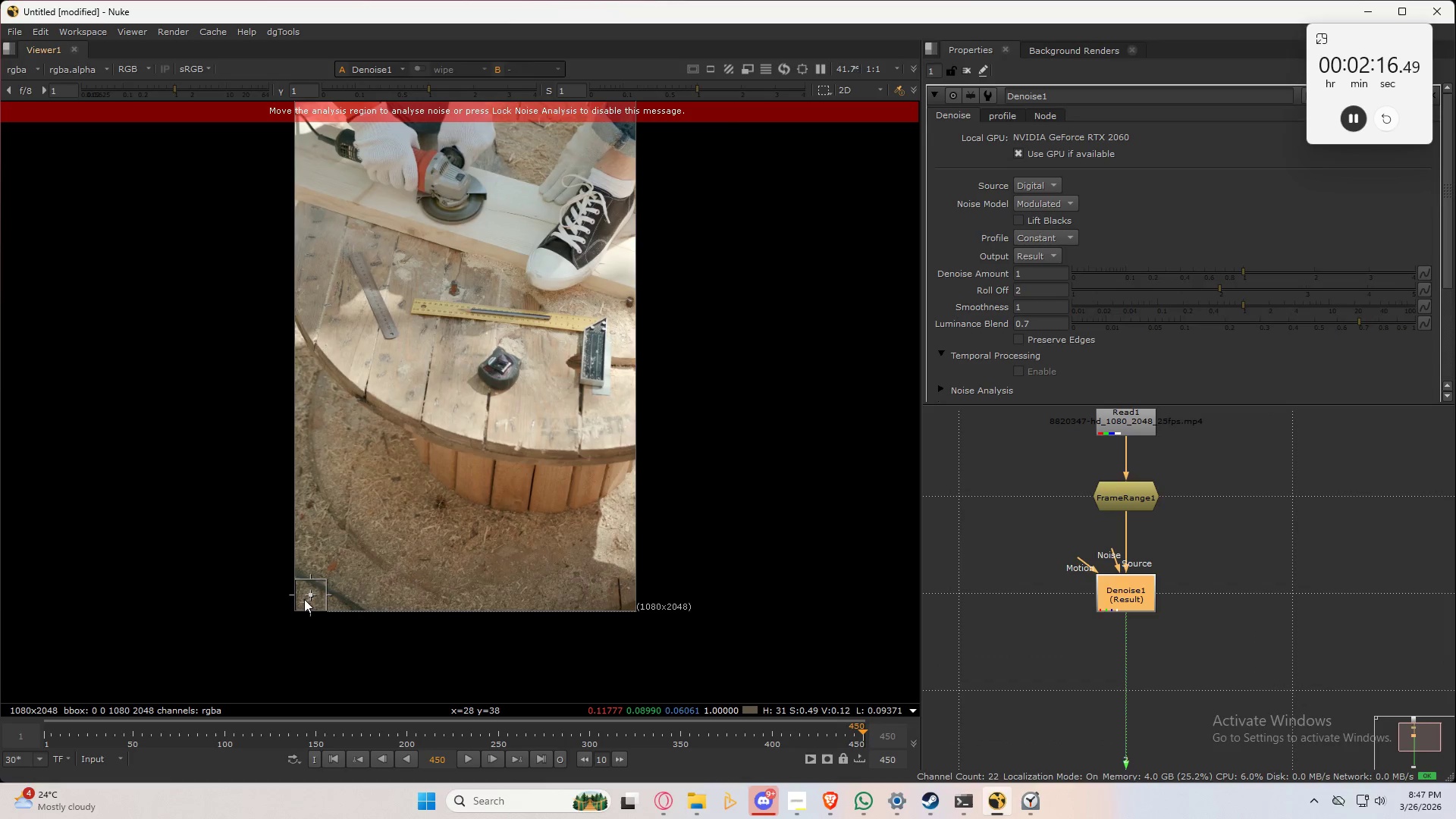 
left_click_drag(start_coordinate=[309, 597], to_coordinate=[514, 216])
 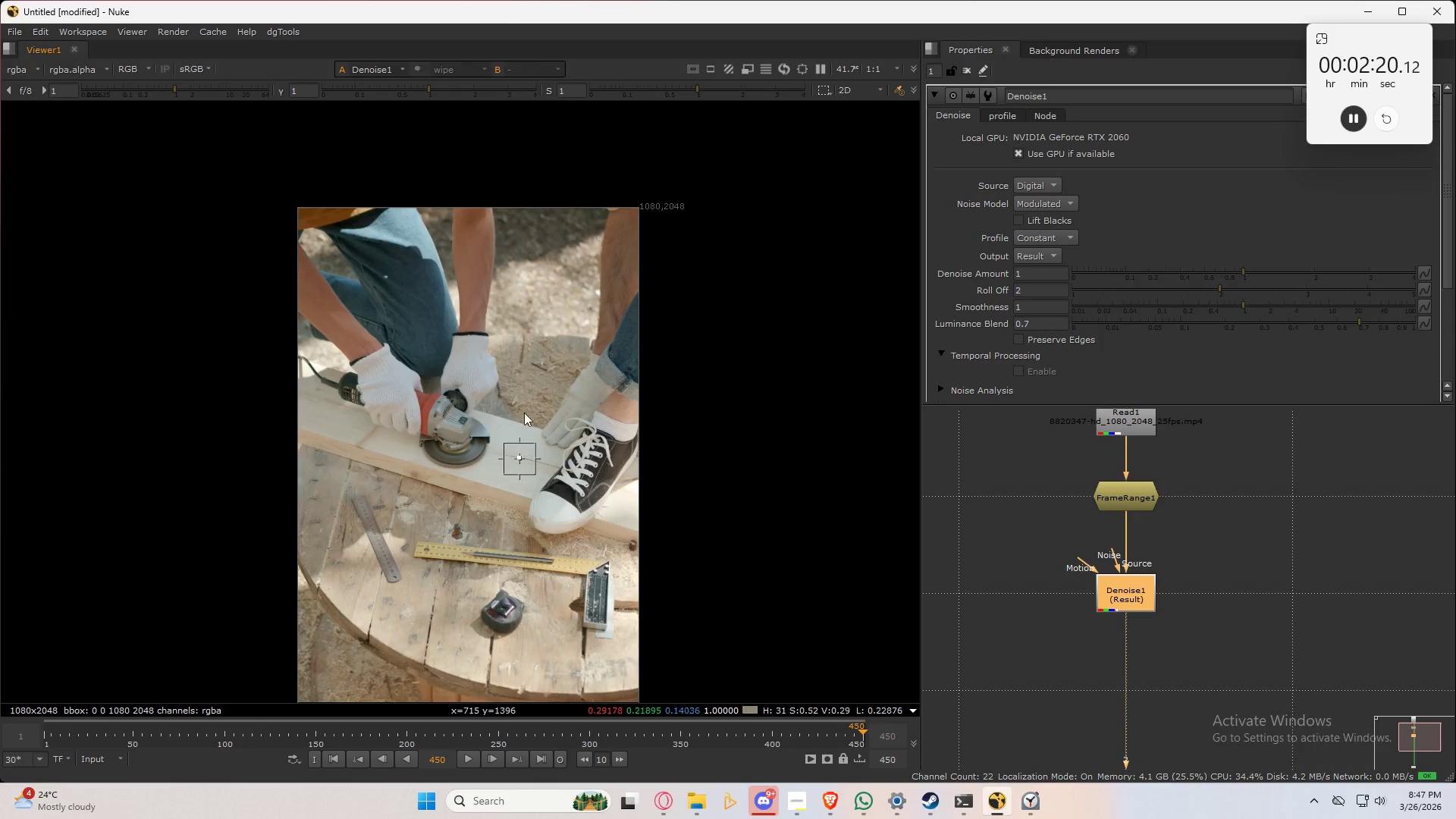 
scroll: coordinate [536, 456], scroll_direction: up, amount: 8.0
 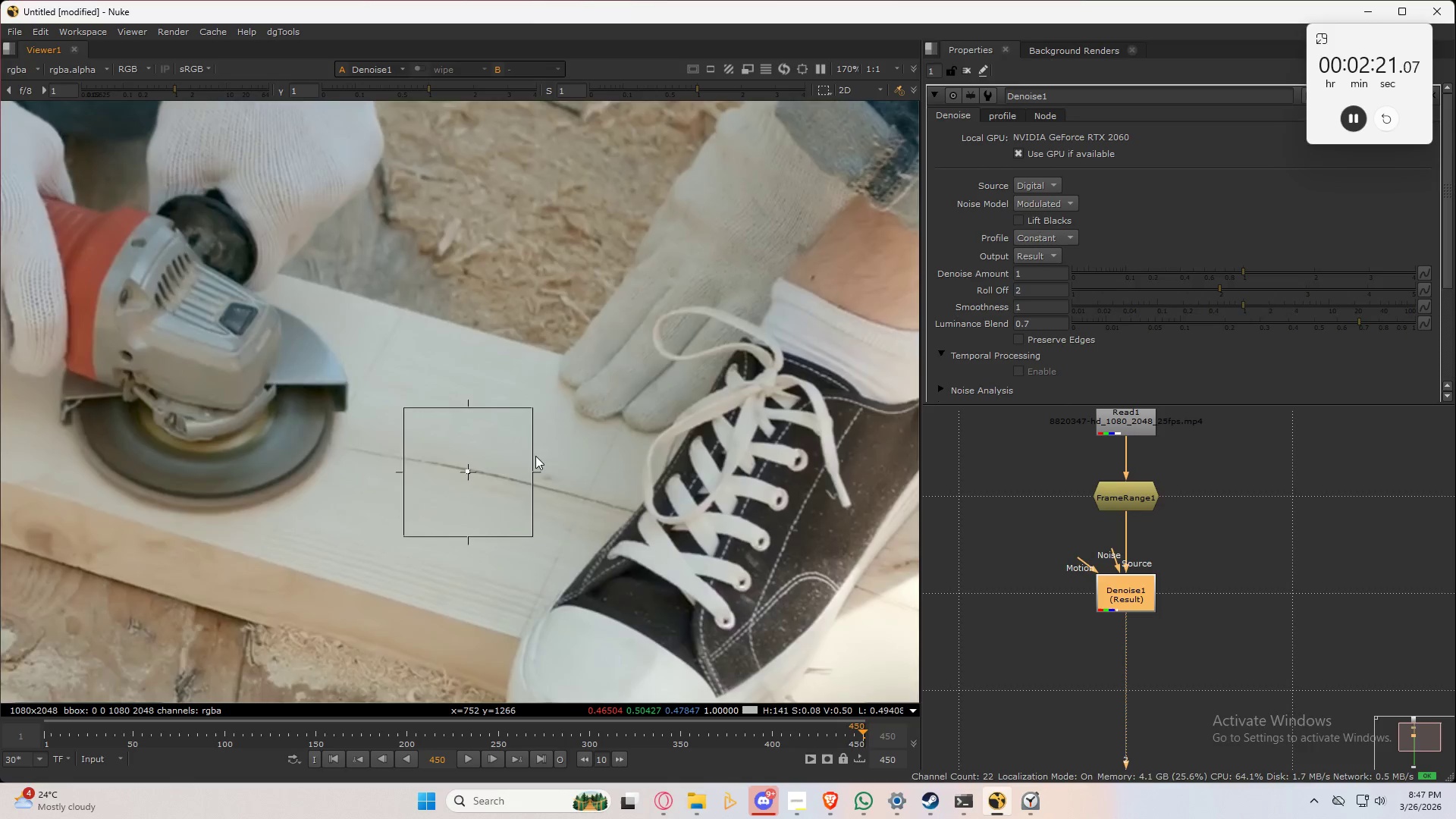 
scroll: coordinate [531, 460], scroll_direction: down, amount: 3.0
 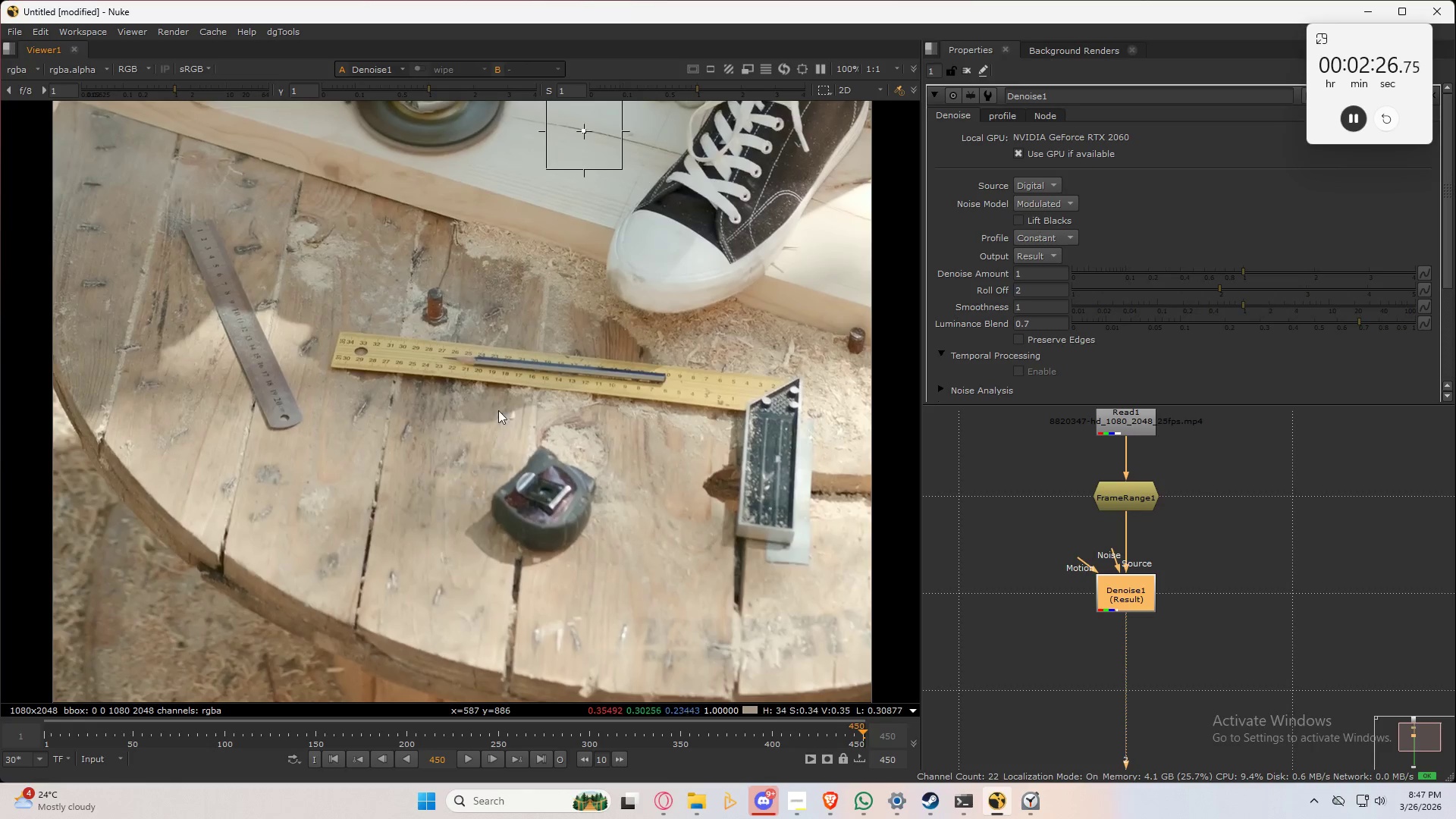 
wait(6.69)
 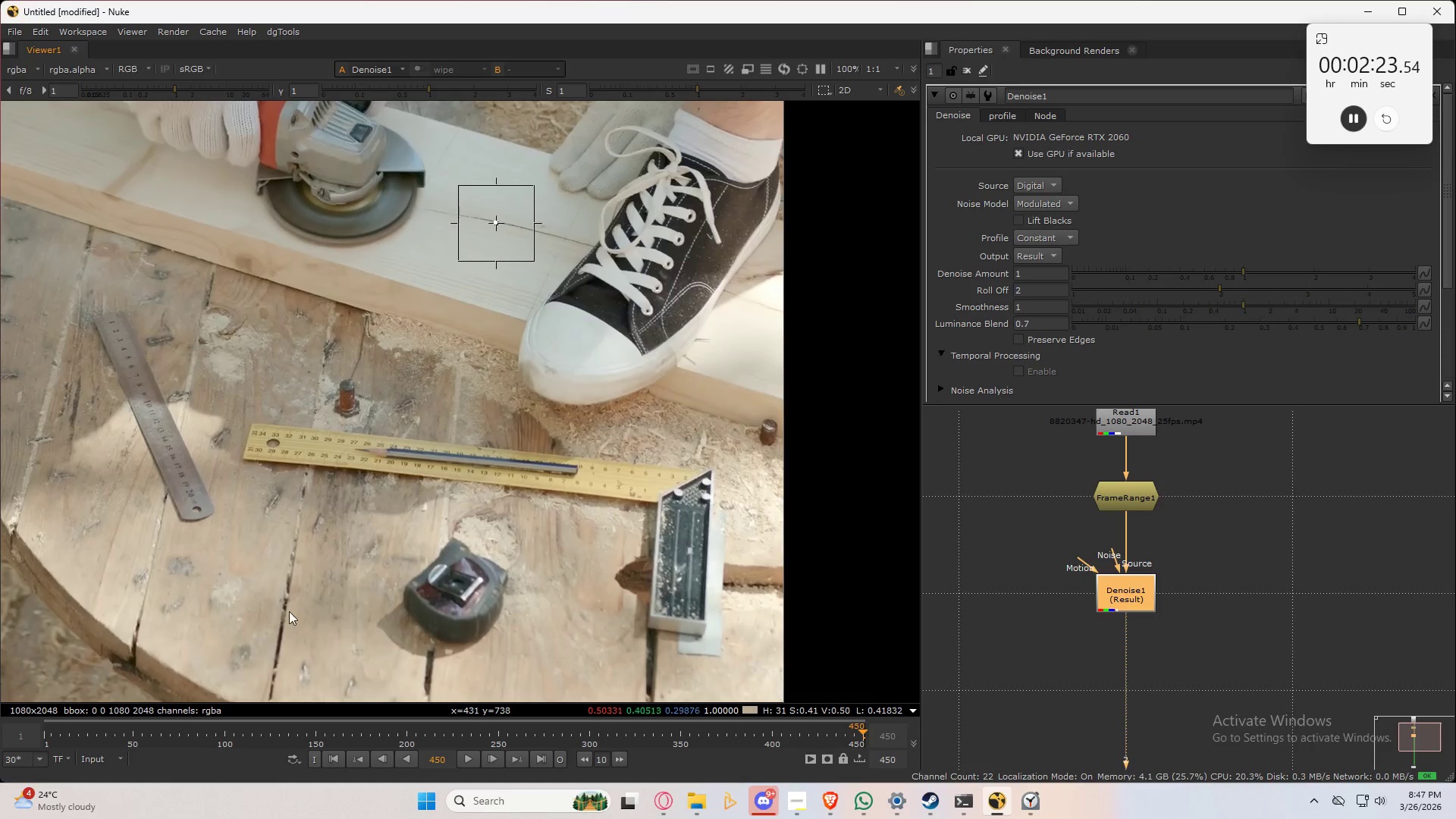 
scroll: coordinate [324, 308], scroll_direction: up, amount: 5.0
 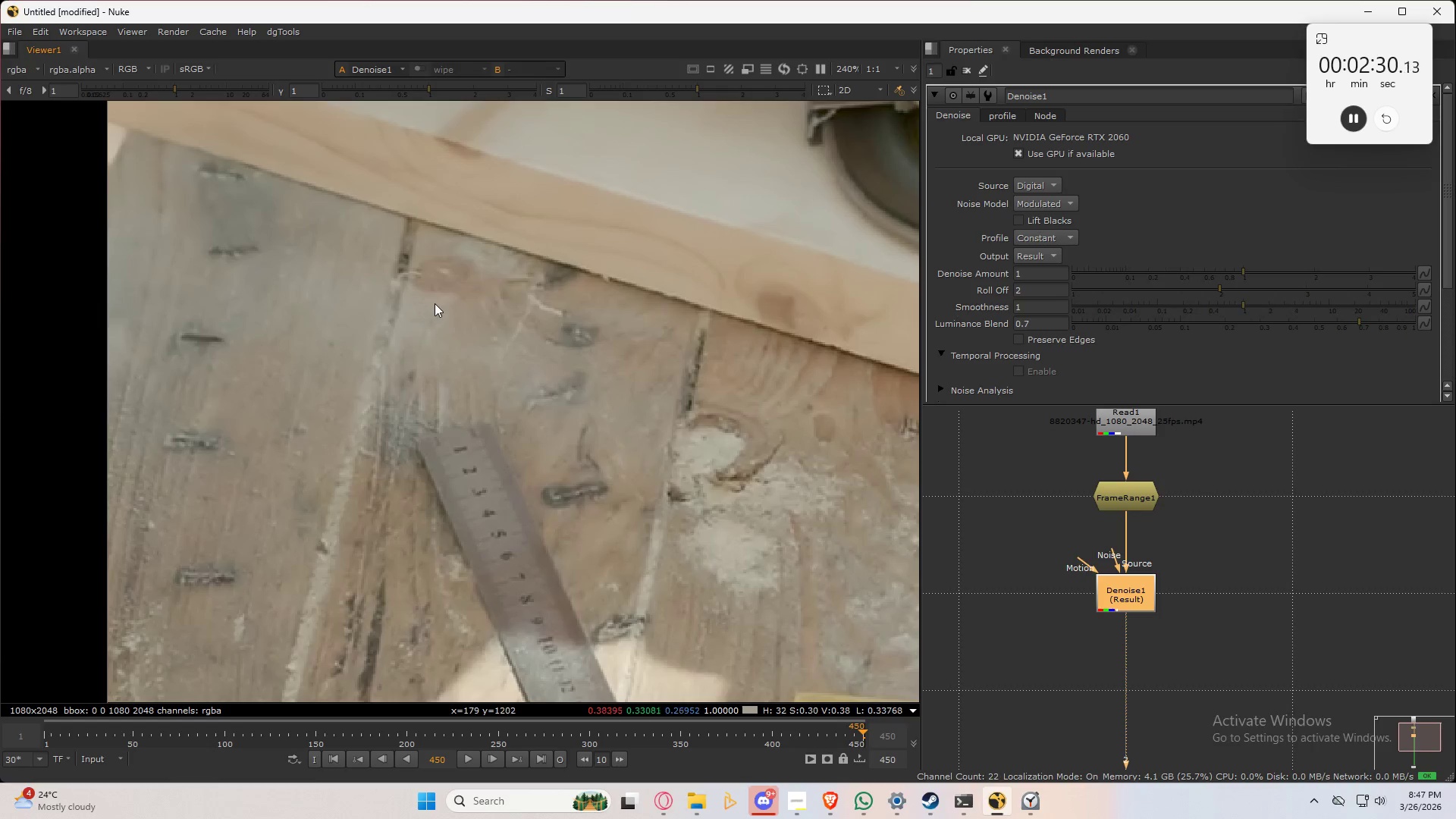 
scroll: coordinate [355, 551], scroll_direction: down, amount: 5.0
 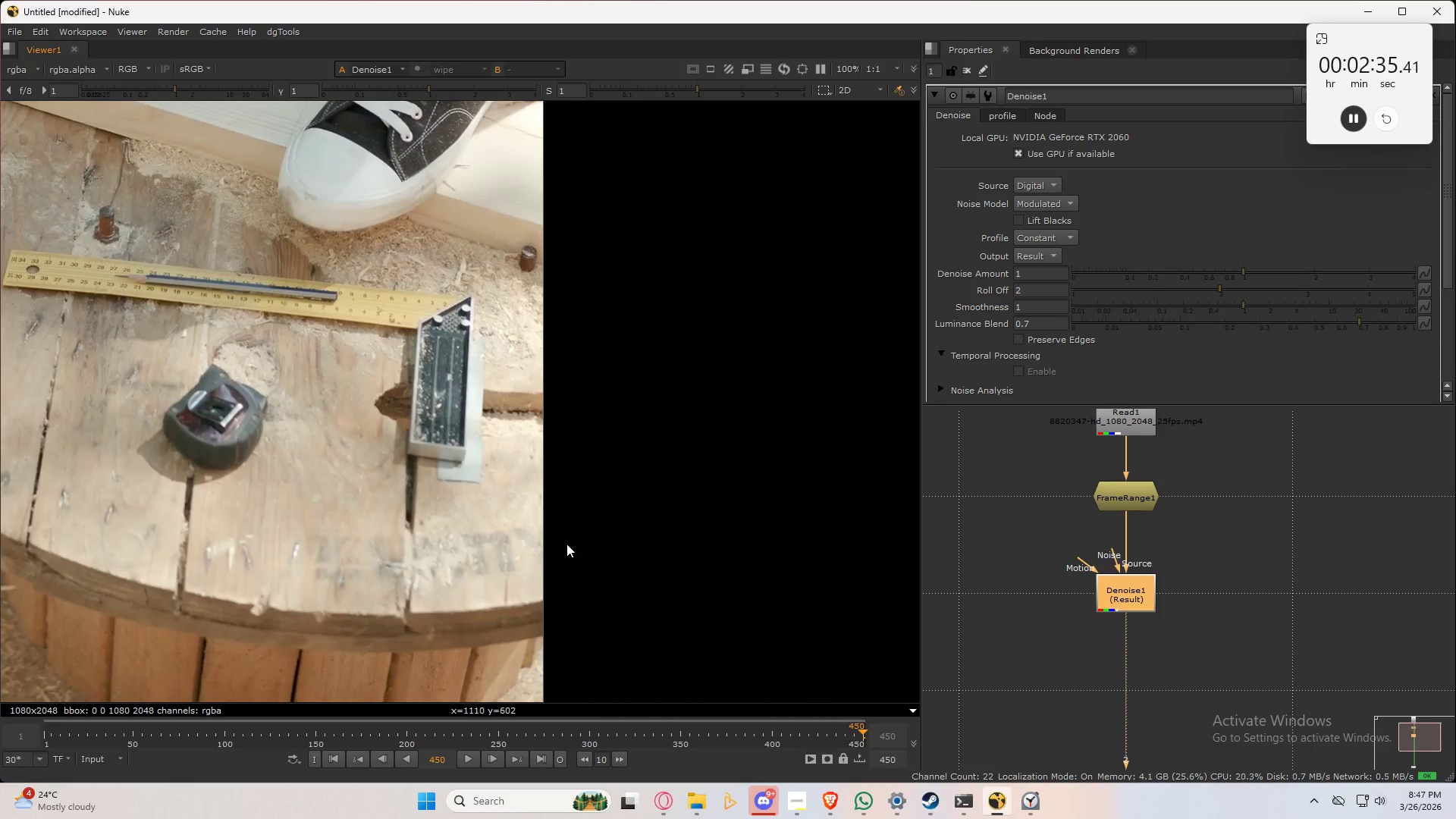 
scroll: coordinate [482, 391], scroll_direction: up, amount: 7.0
 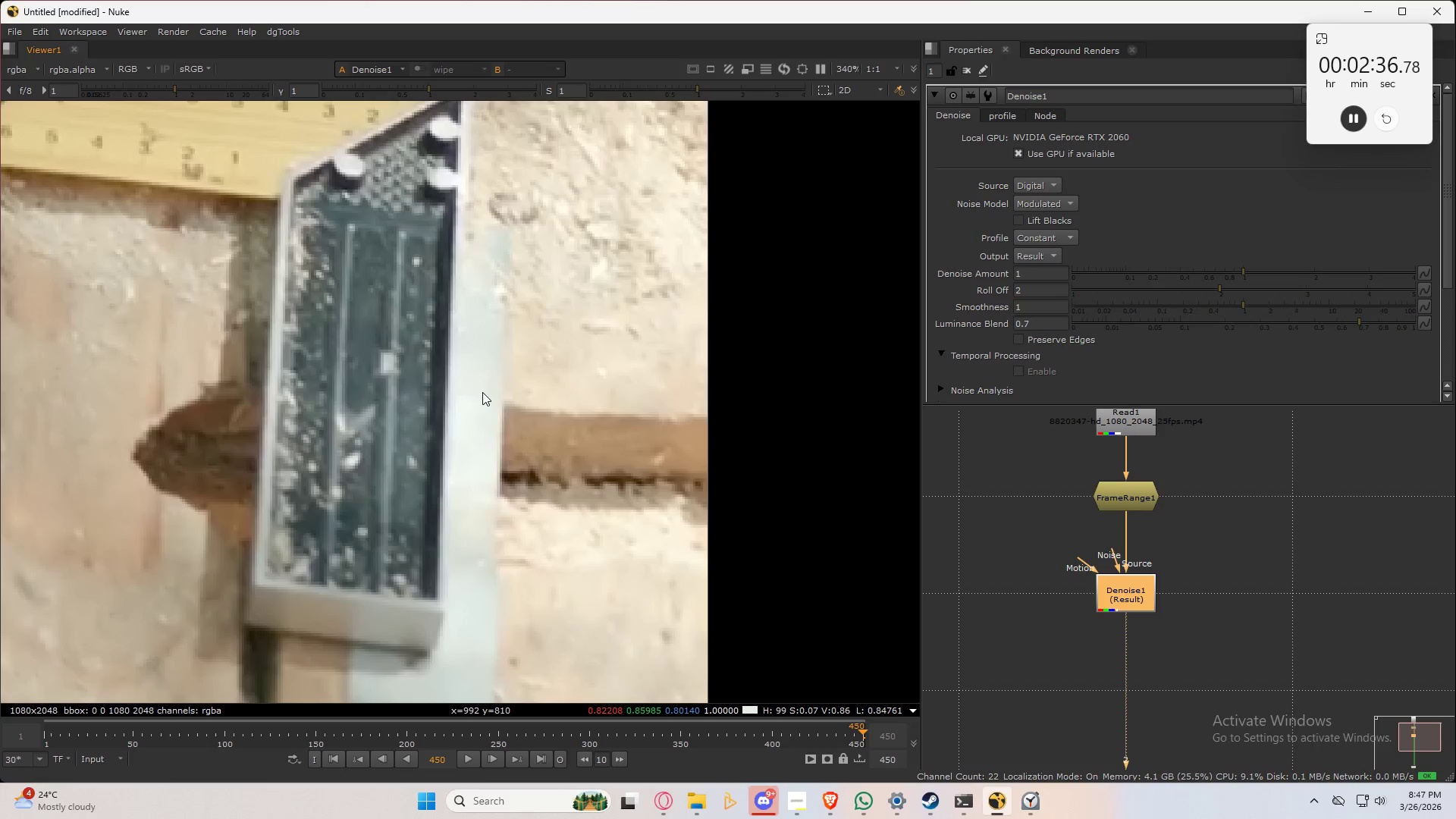 
scroll: coordinate [477, 401], scroll_direction: down, amount: 4.0
 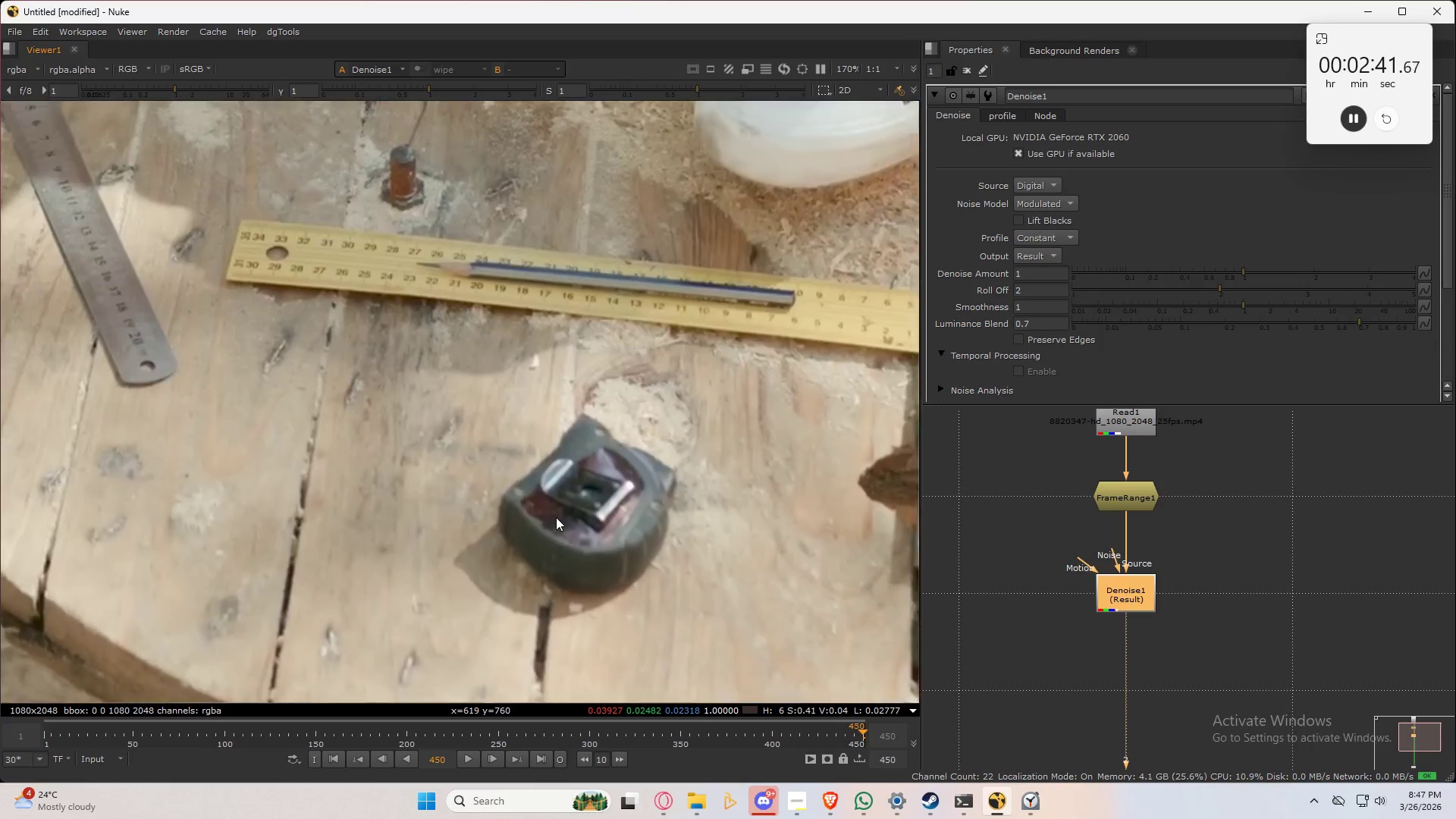 
wait(5.45)
 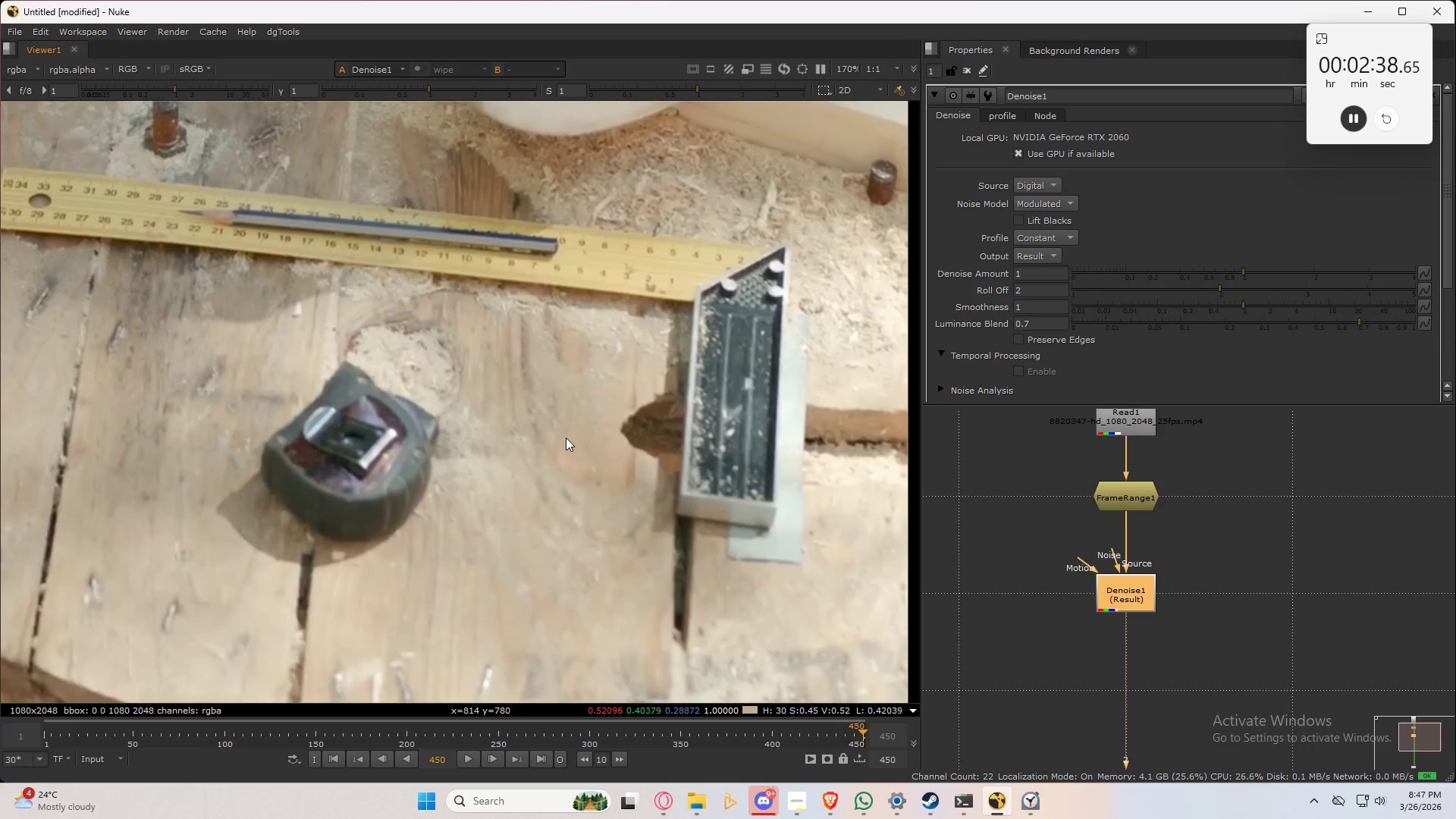 
scroll: coordinate [605, 468], scroll_direction: down, amount: 2.0
 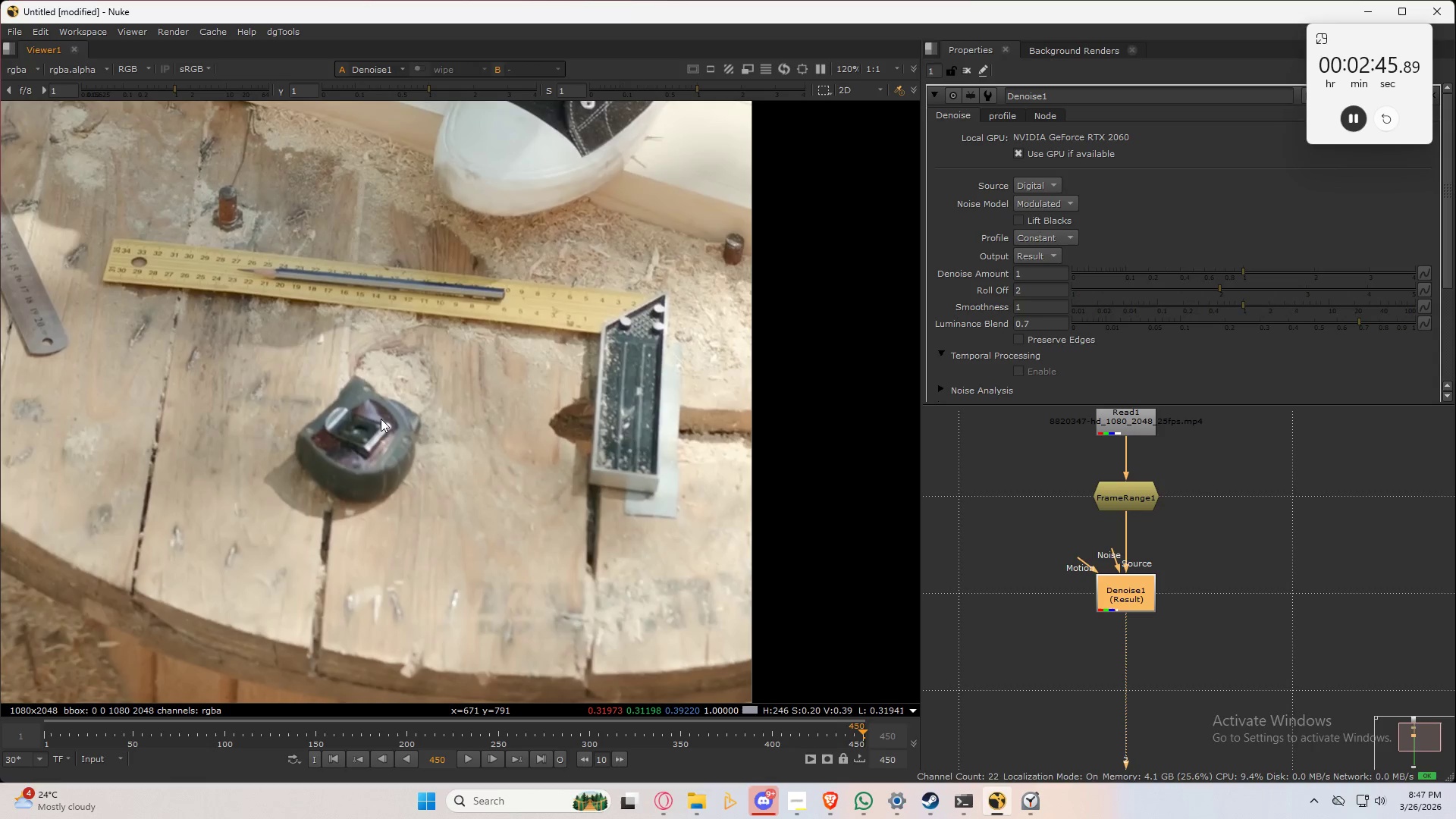 
double_click([453, 519])
 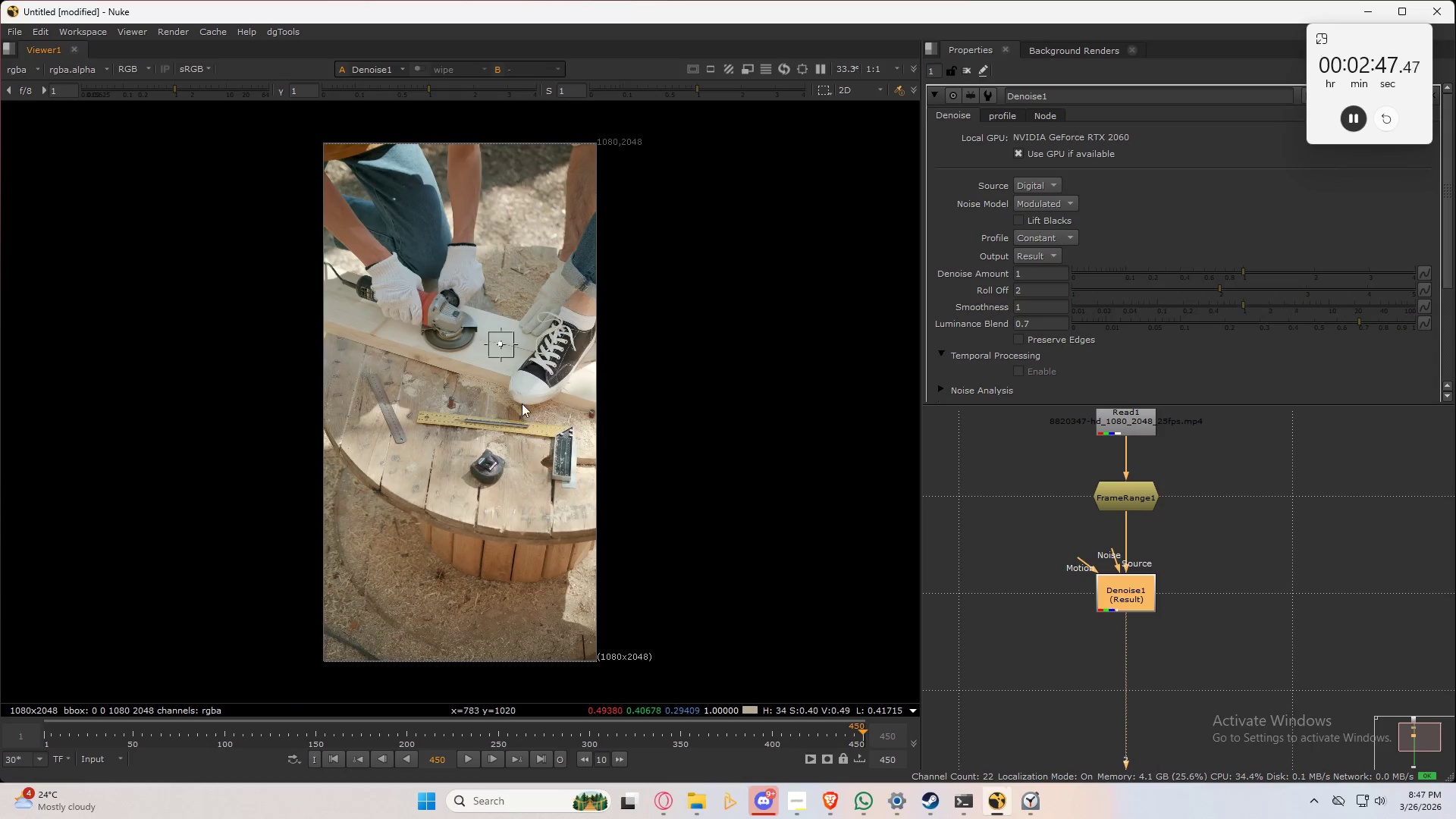 
scroll: coordinate [515, 411], scroll_direction: up, amount: 8.0
 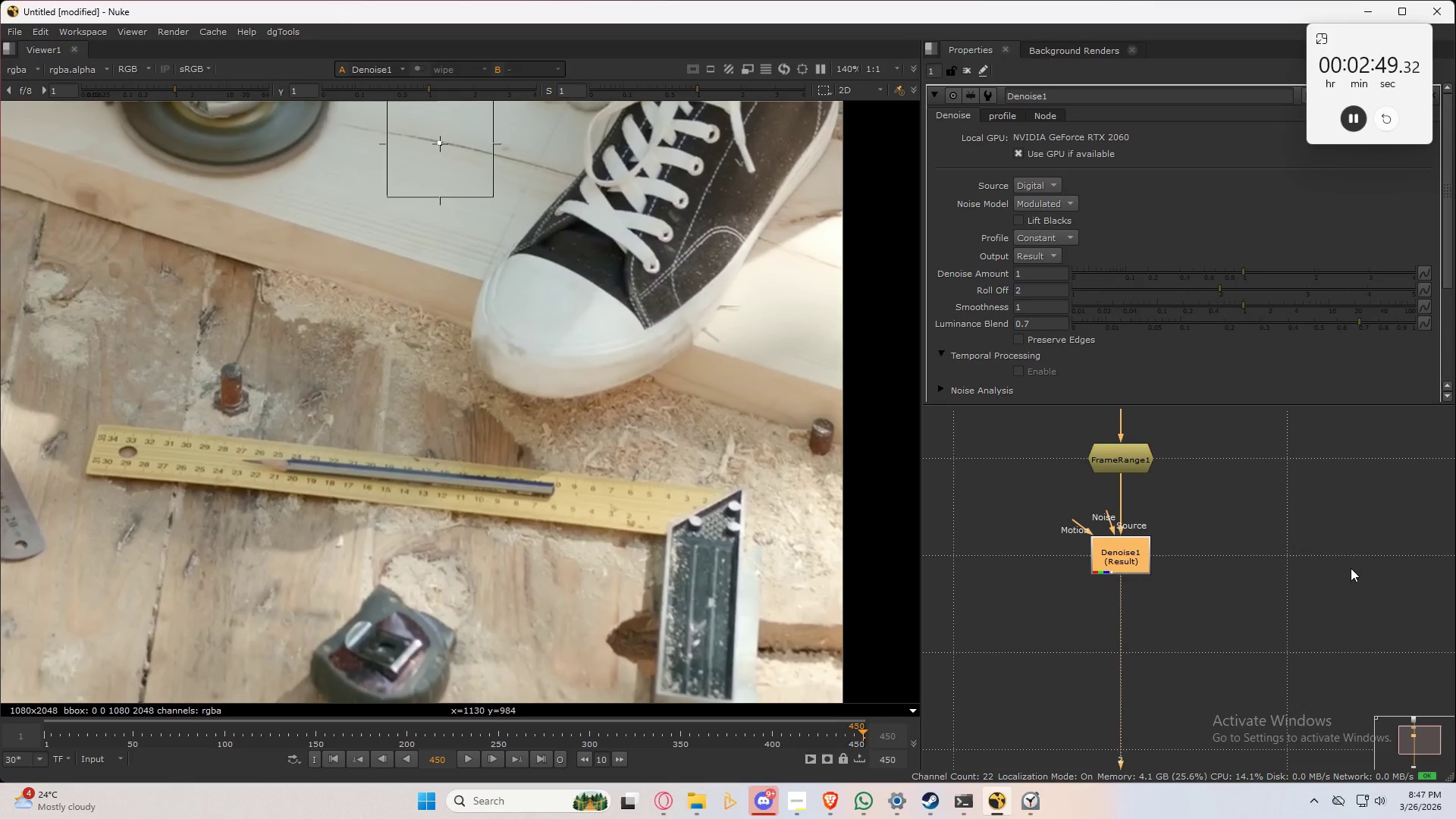 
key(Tab)
type(tracker)
 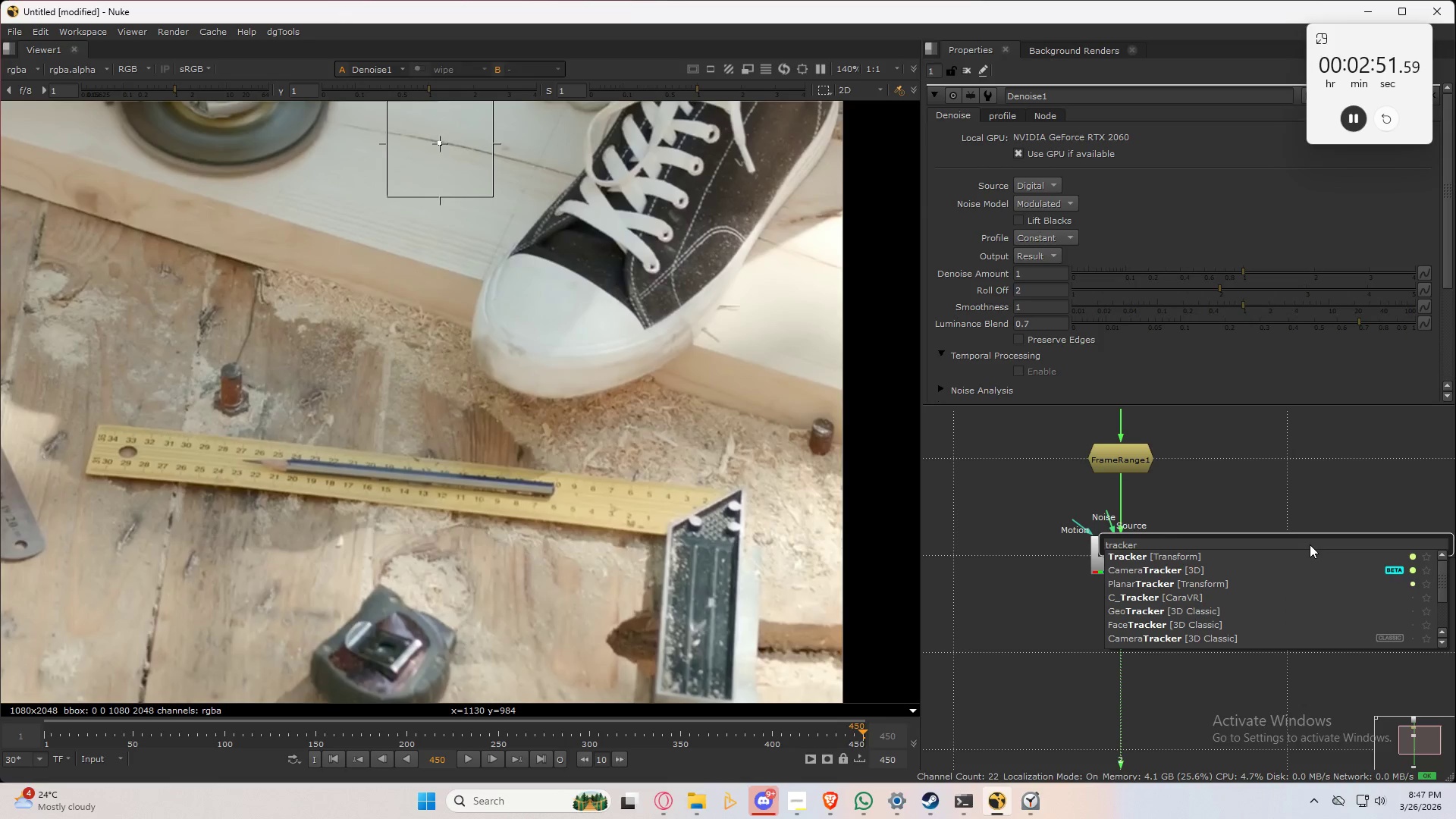 
key(ArrowDown)
 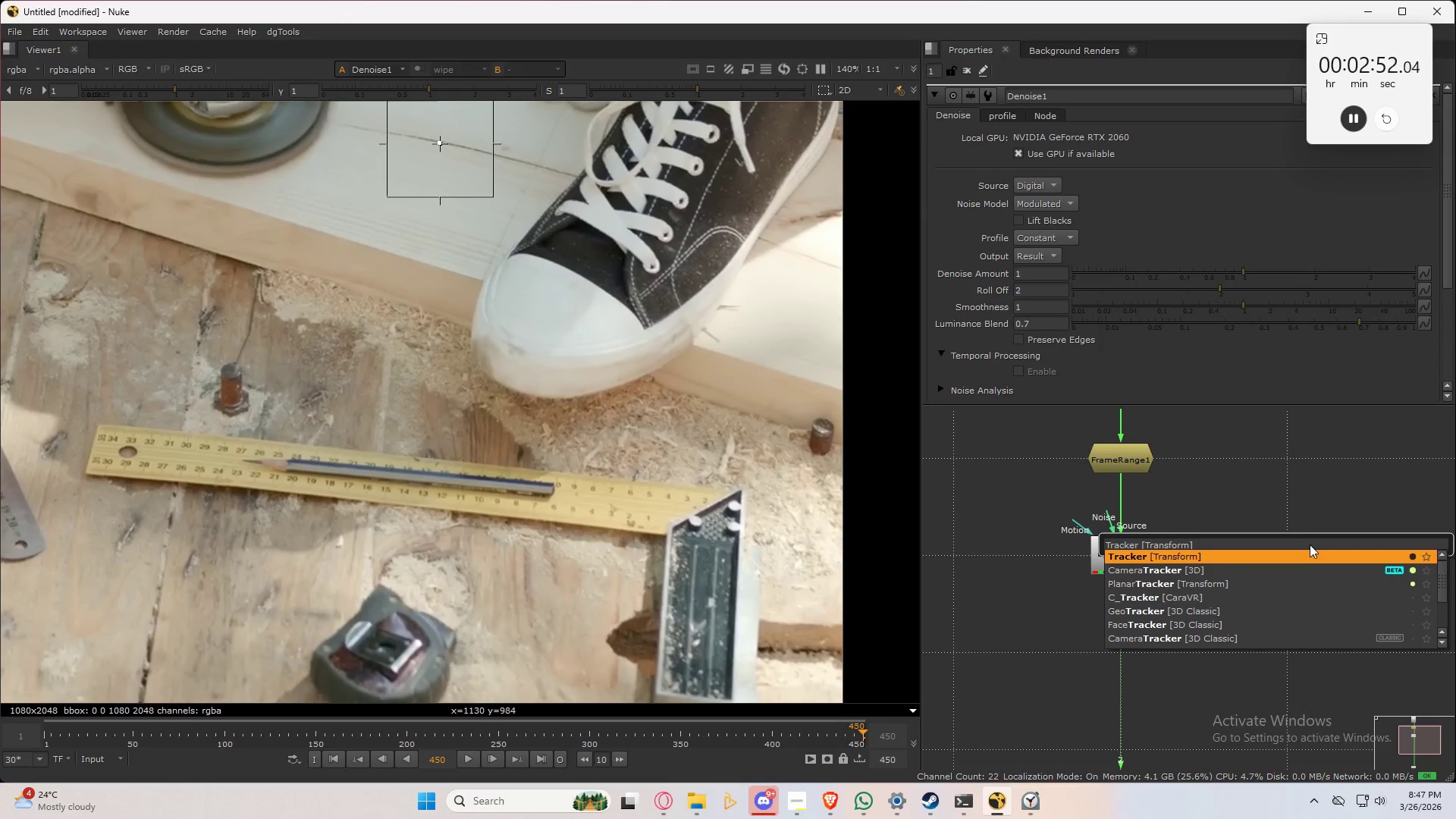 
key(Enter)
 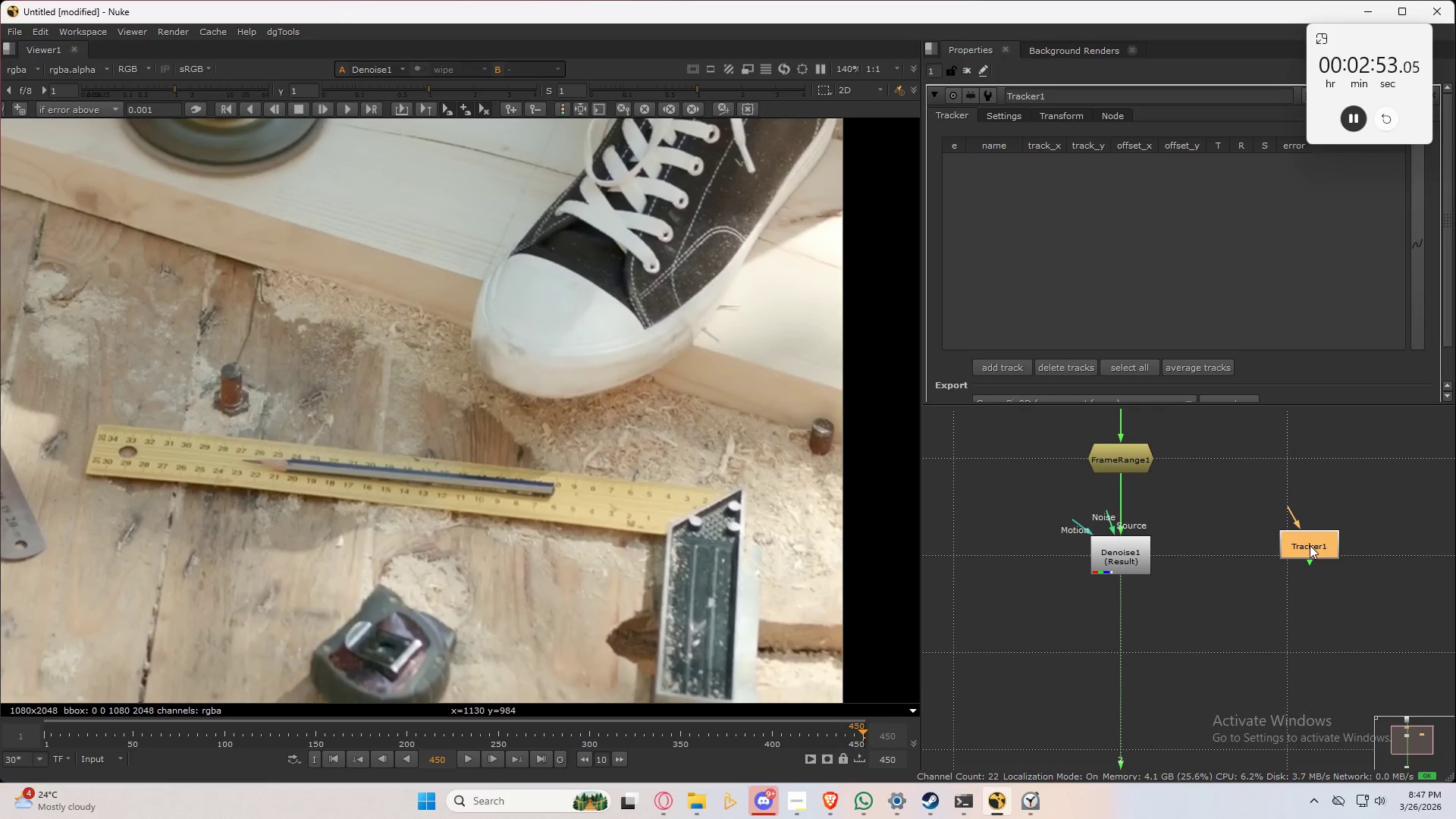 
left_click_drag(start_coordinate=[1310, 545], to_coordinate=[1284, 559])
 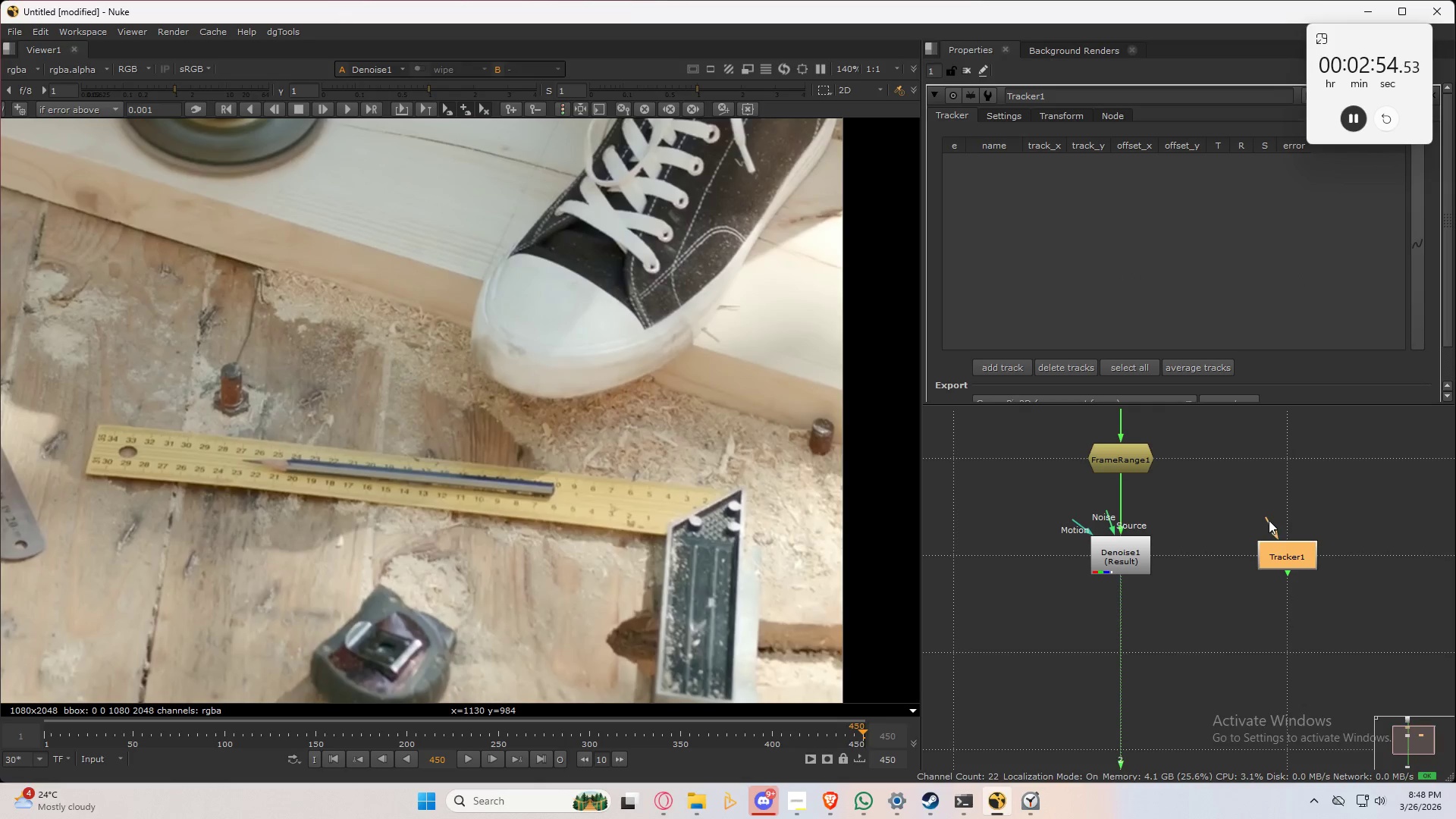 
left_click_drag(start_coordinate=[1269, 520], to_coordinate=[1128, 559])
 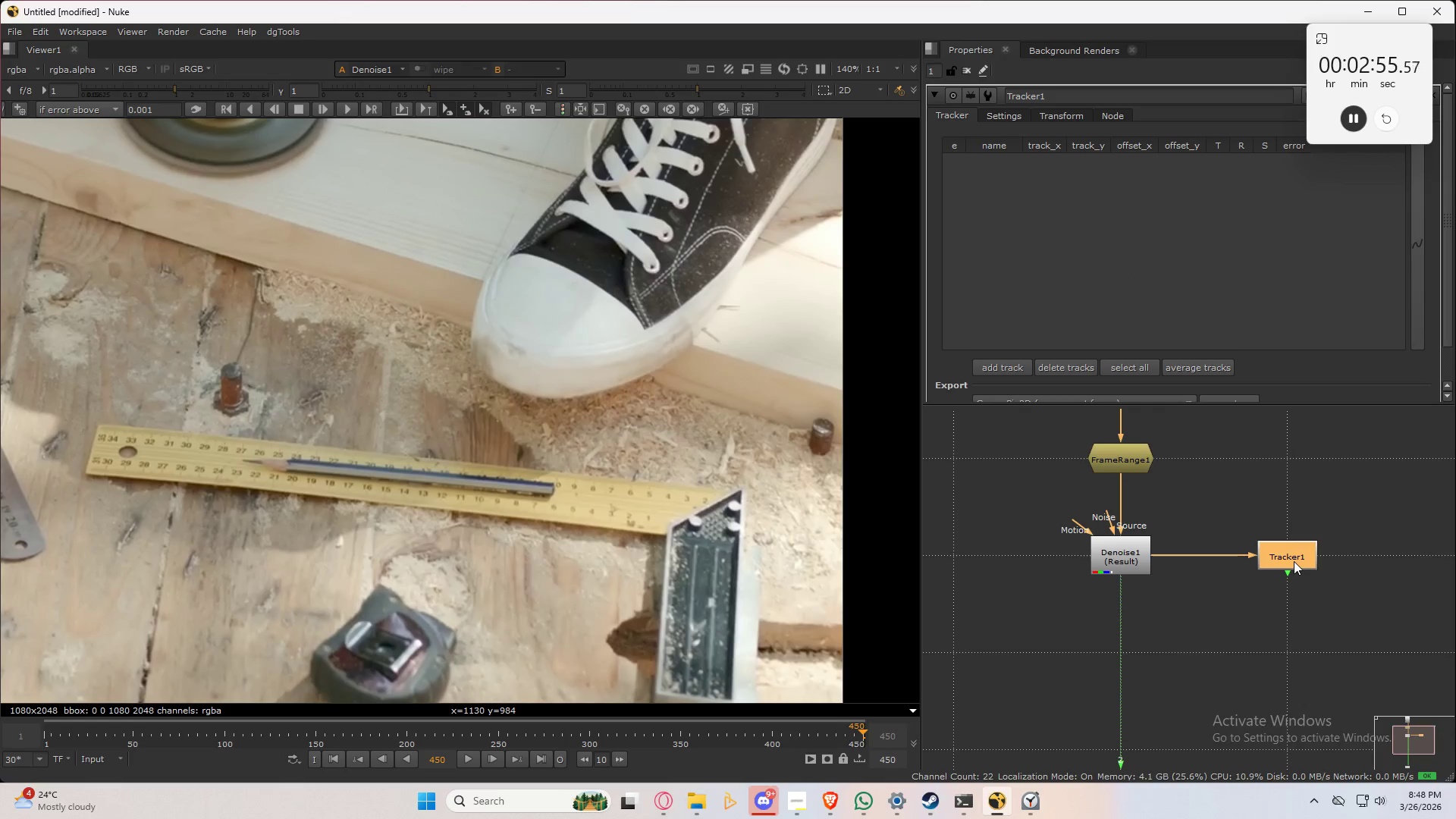 
left_click([1294, 561])
 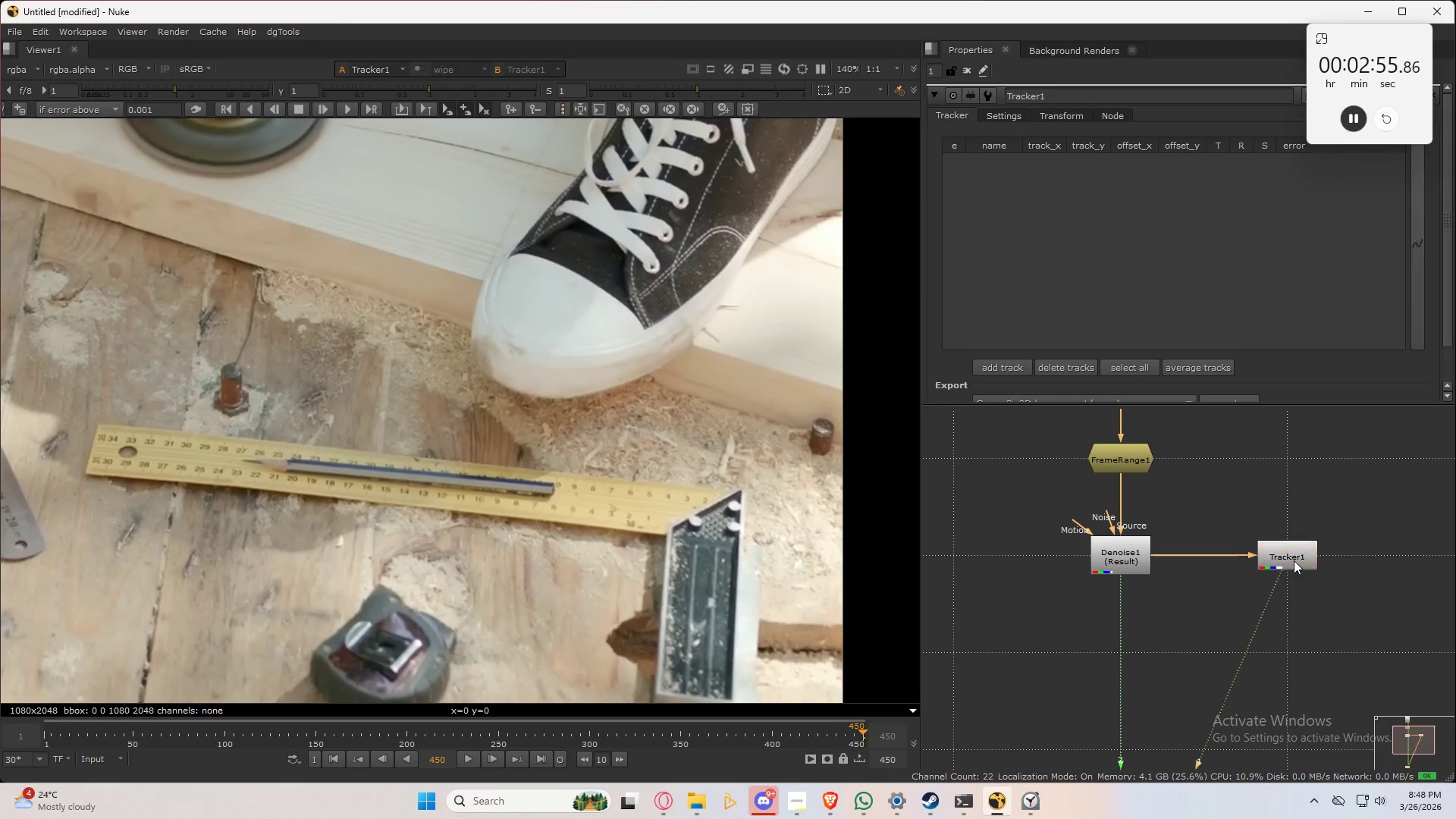 
key(1)
 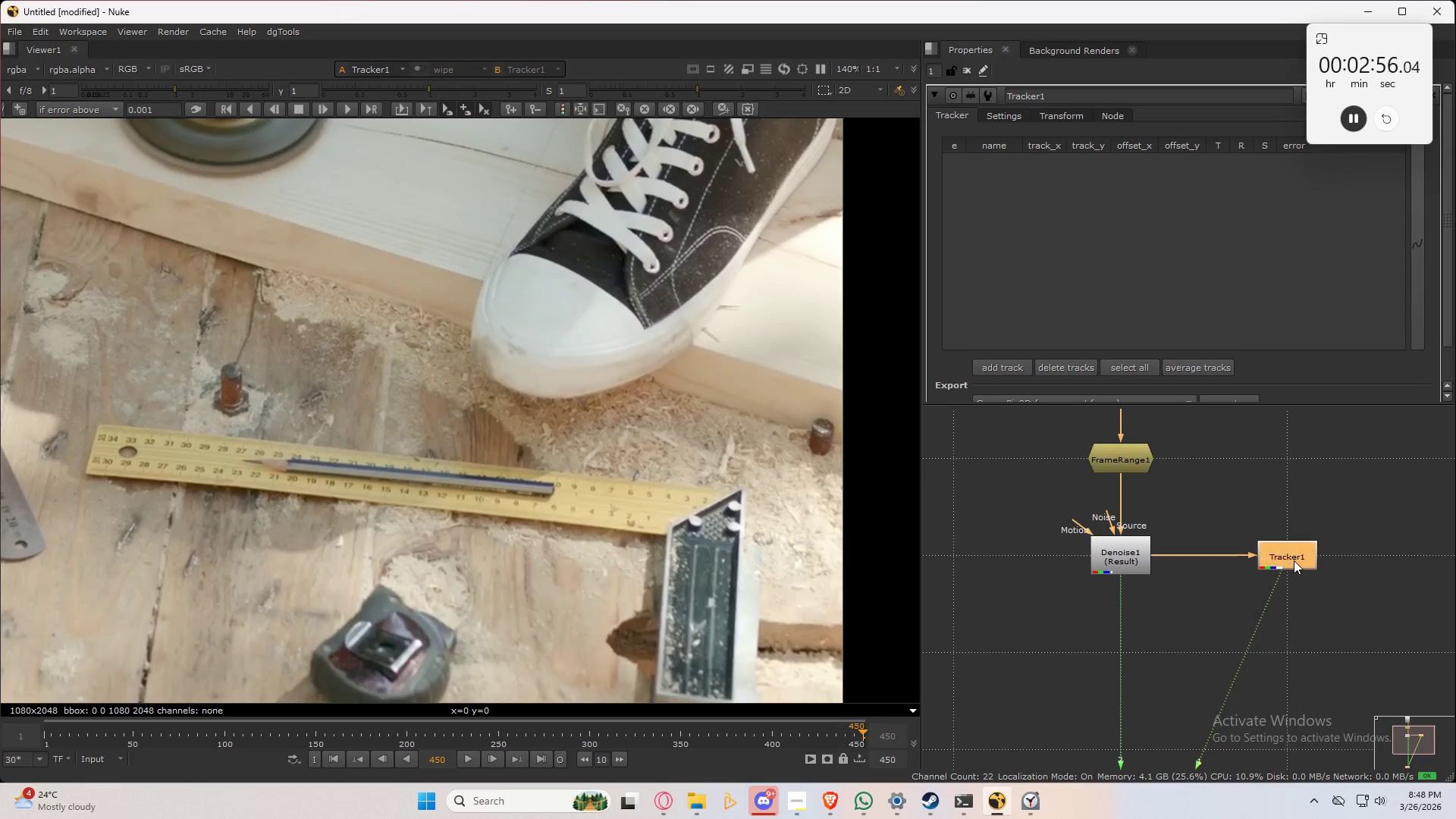 
triple_click([1294, 560])
 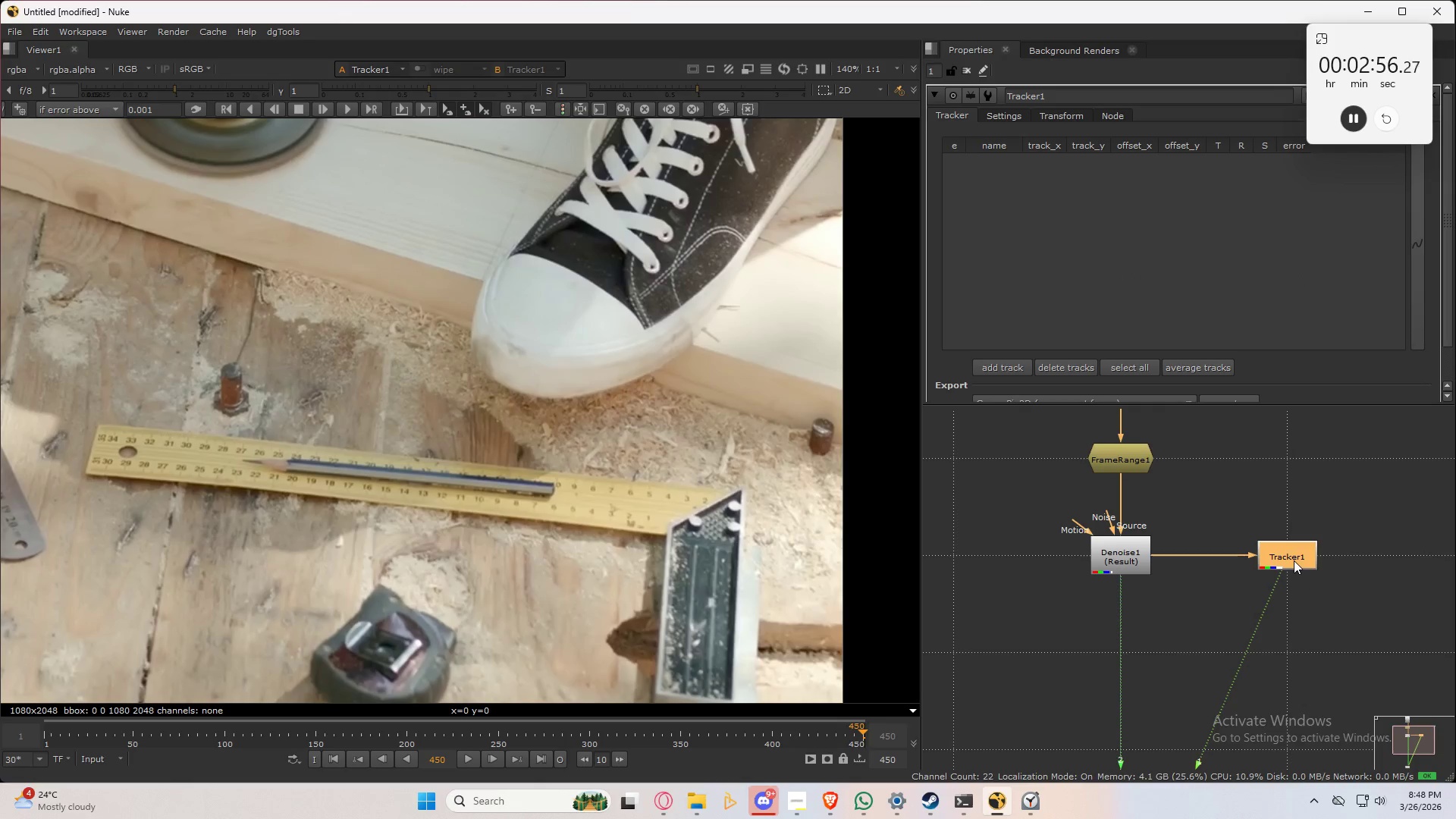 
triple_click([1294, 560])
 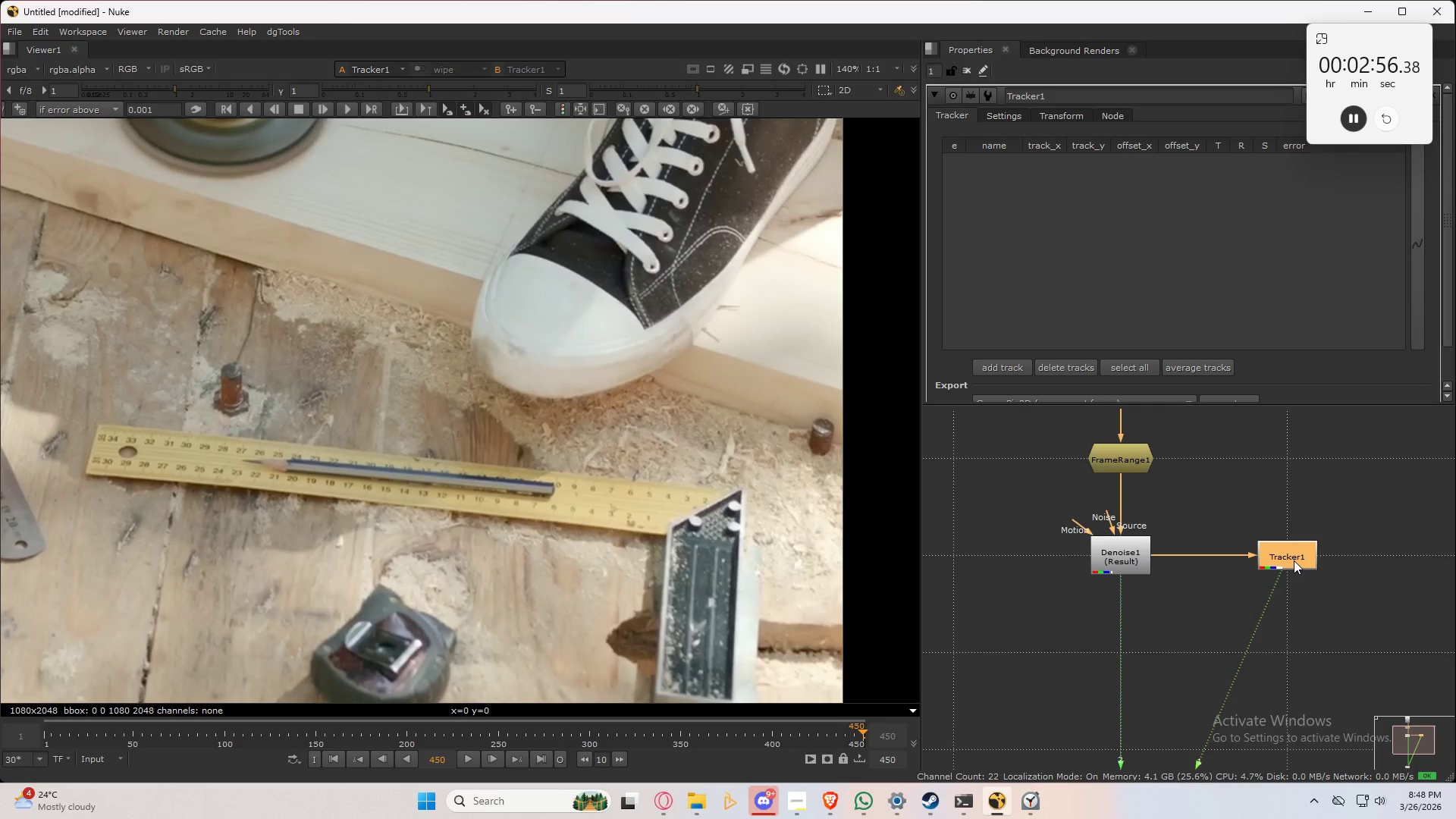 
triple_click([1294, 560])
 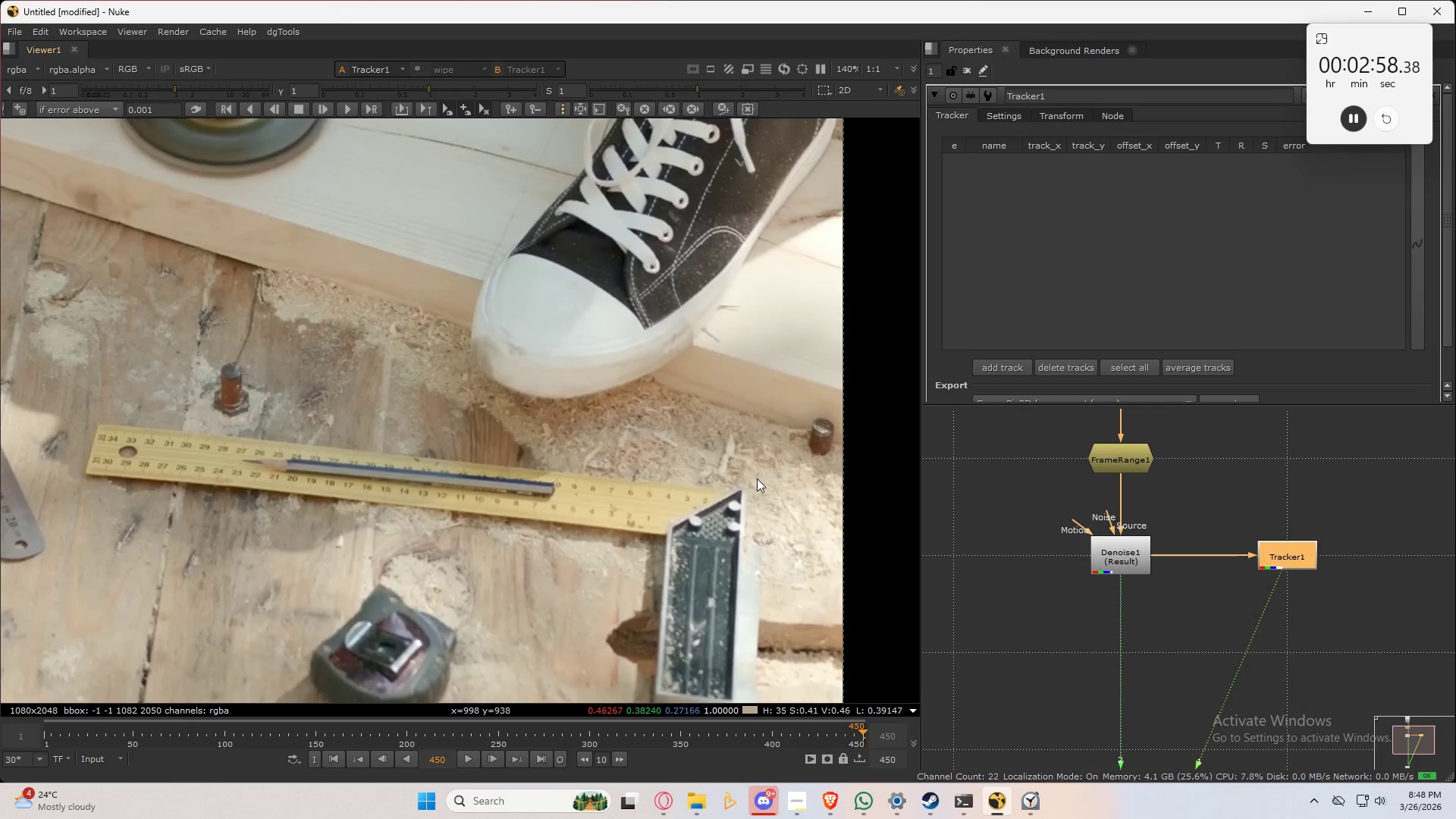 
scroll: coordinate [830, 437], scroll_direction: up, amount: 5.0
 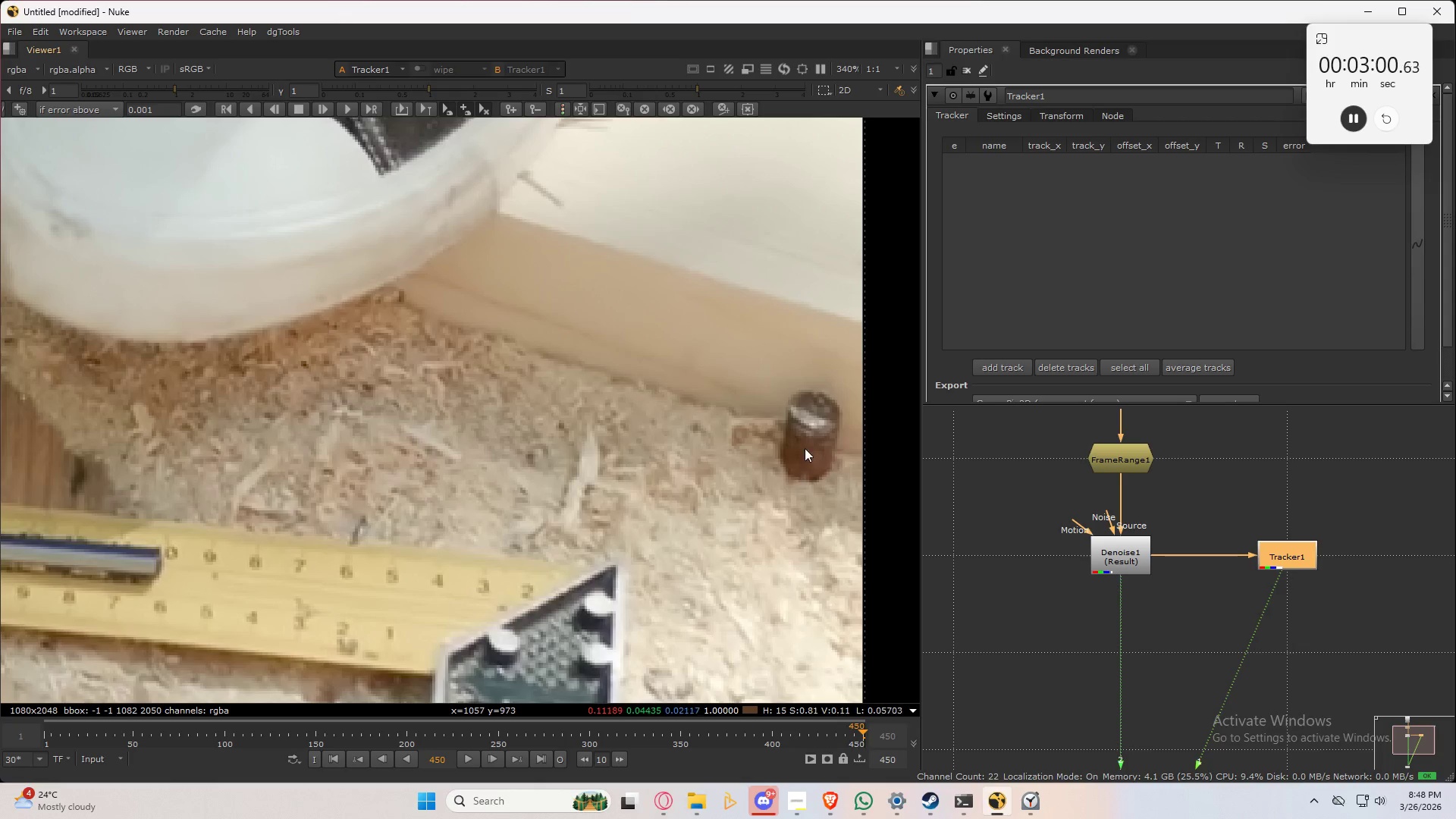 
hold_key(key=ControlLeft, duration=2.2)
hold_key(key=AltLeft, duration=1.53)
left_click([812, 425])
 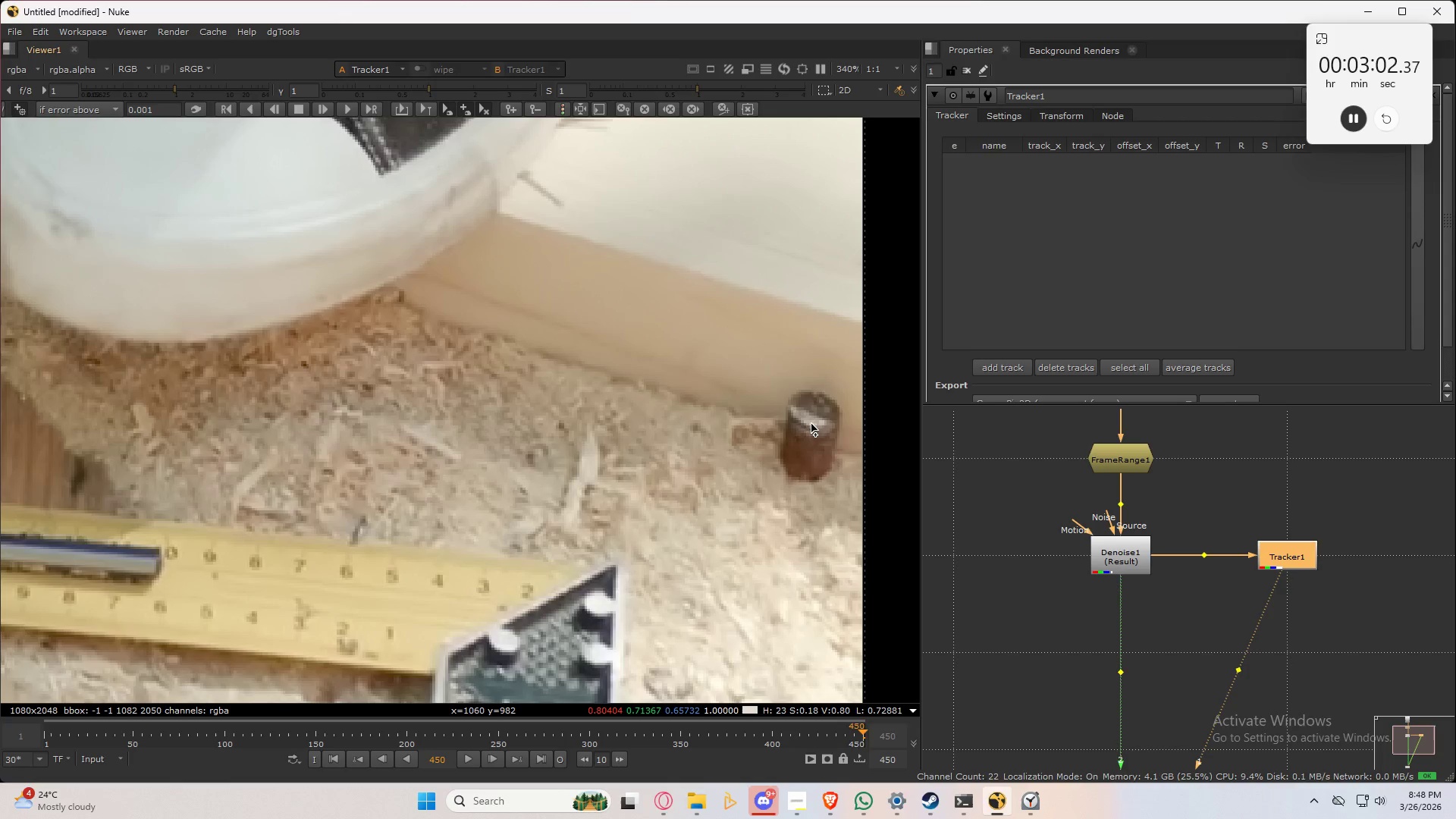 
hold_key(key=AltLeft, duration=0.5)
 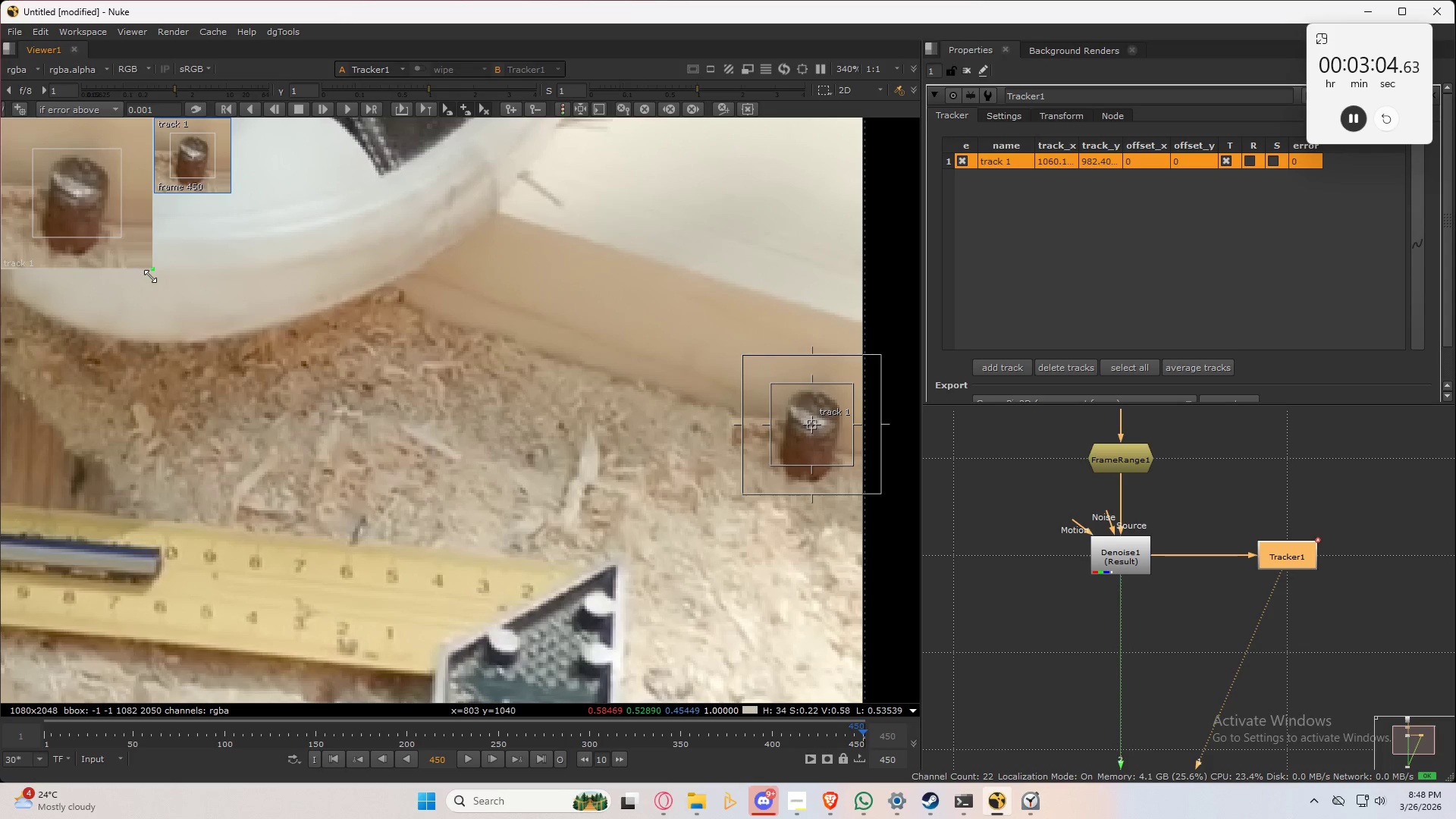 
left_click_drag(start_coordinate=[152, 271], to_coordinate=[353, 501])
 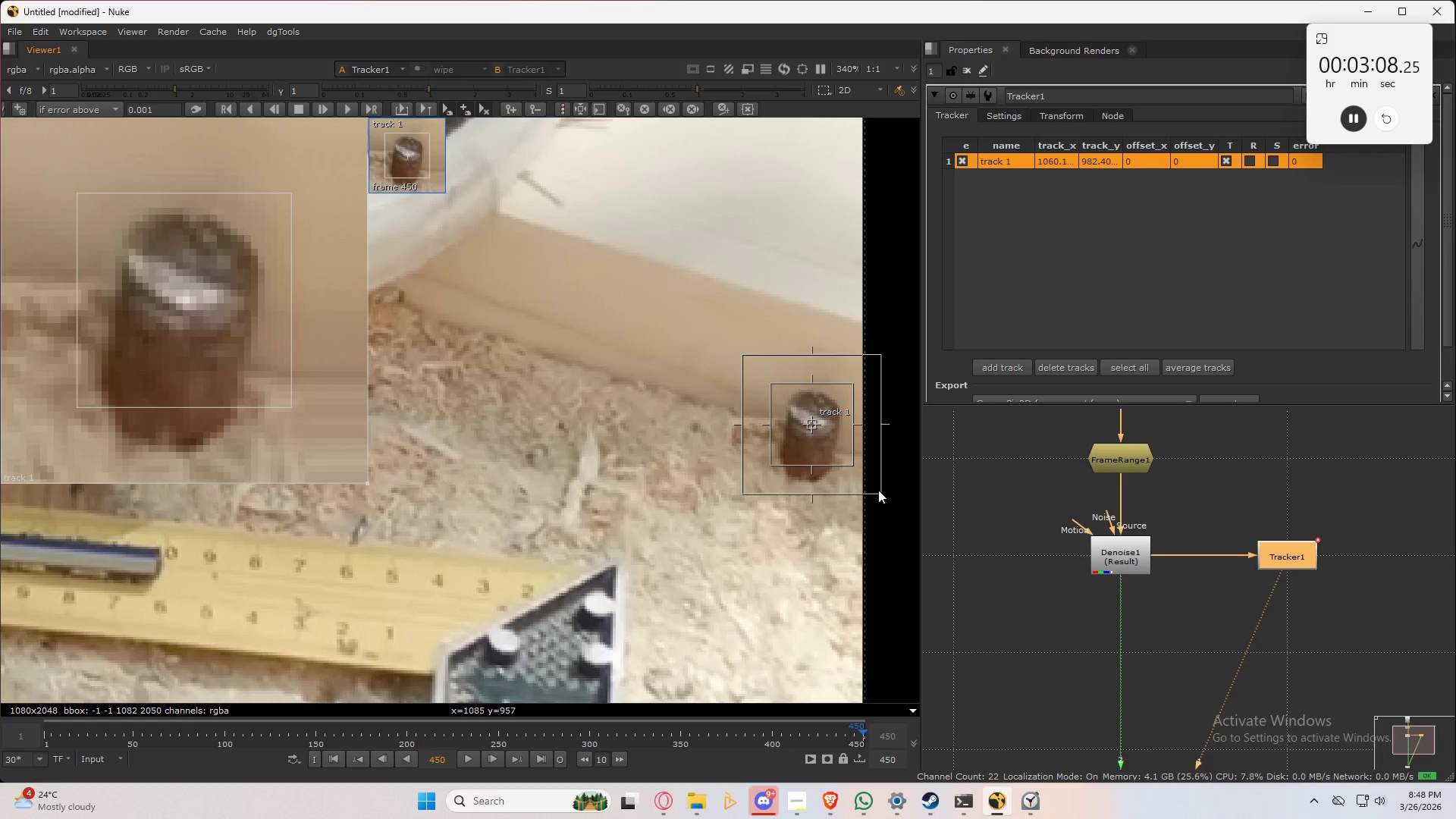 
left_click_drag(start_coordinate=[880, 491], to_coordinate=[904, 516])
 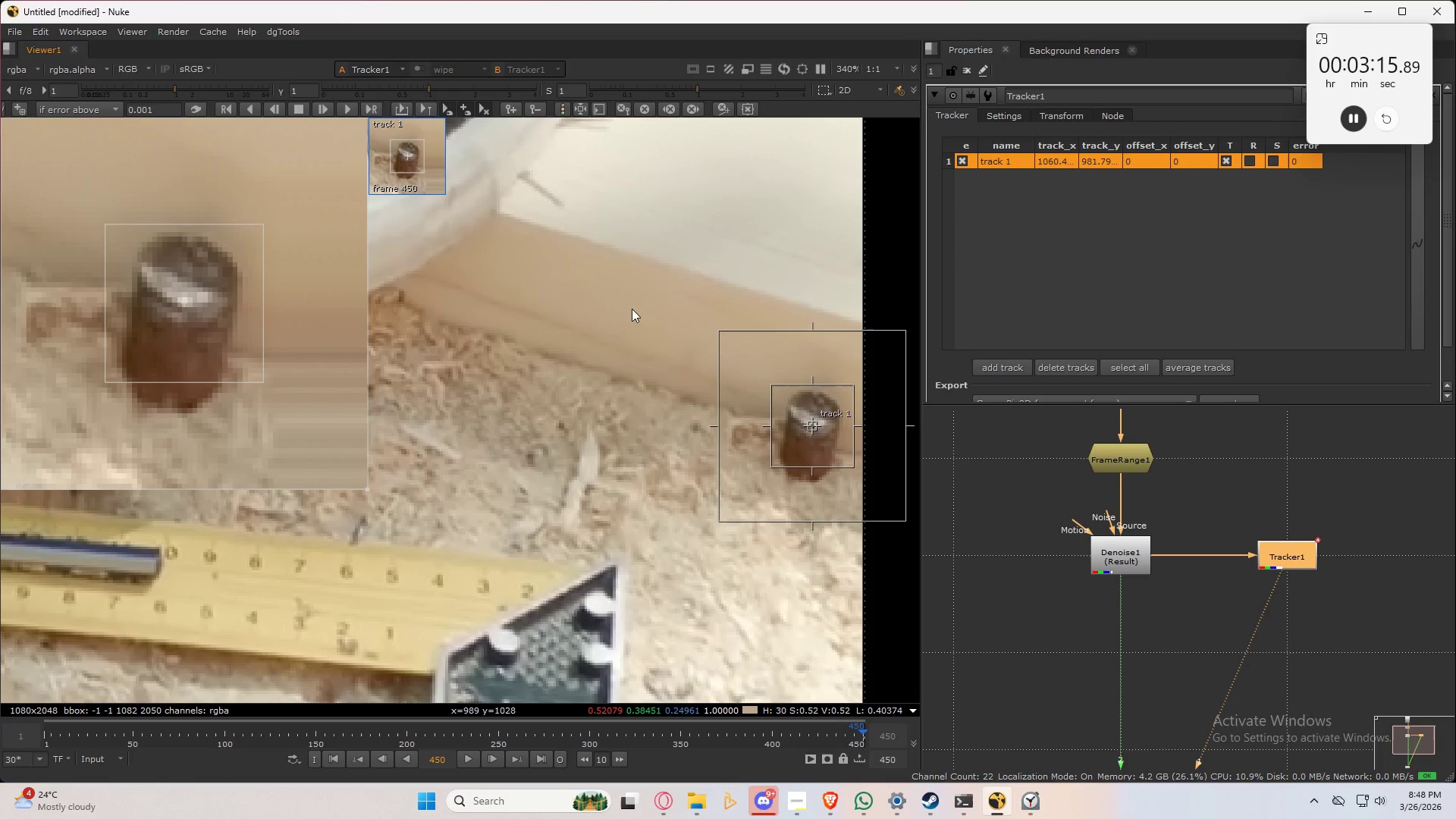 
wait(6.11)
 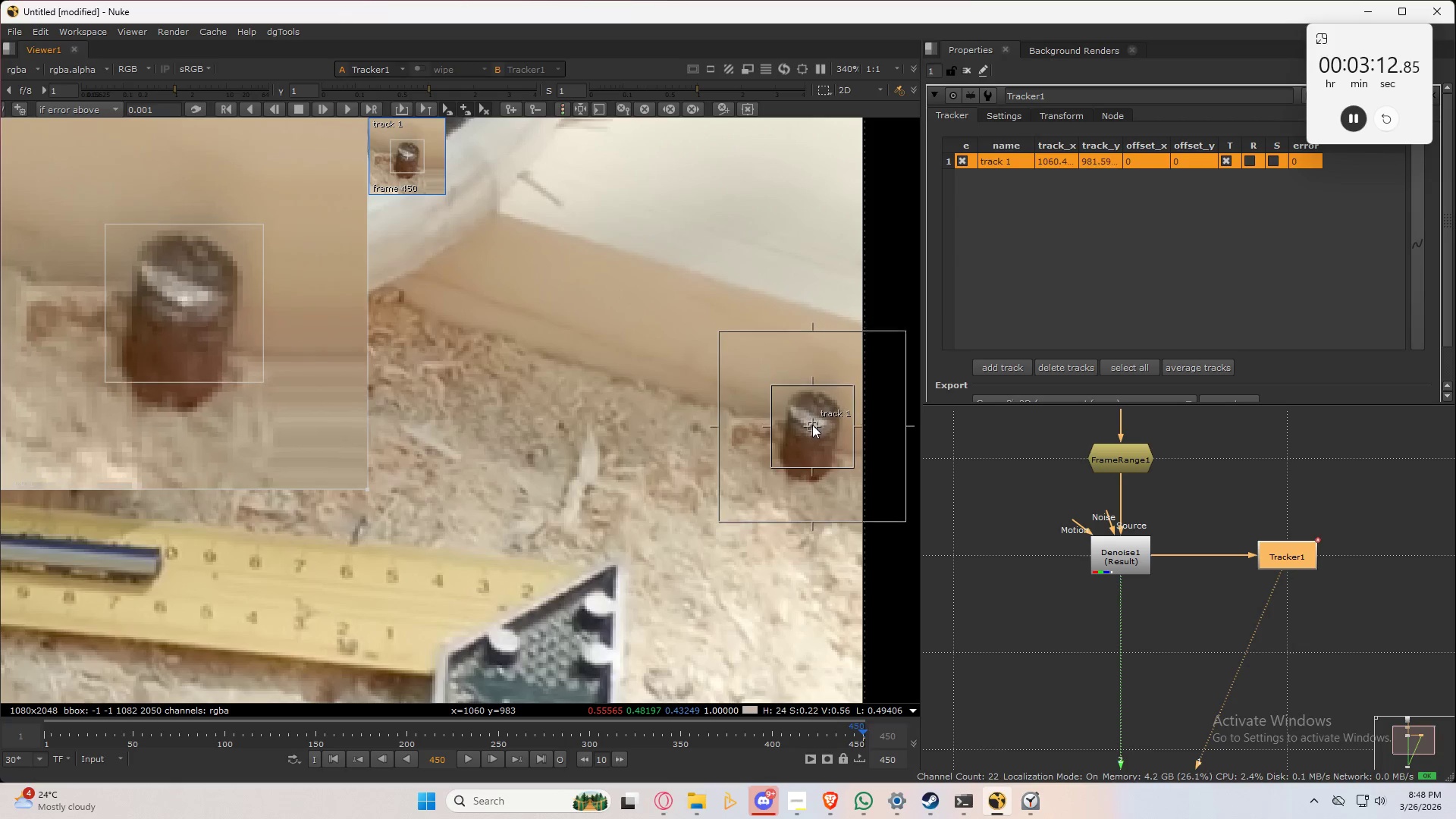 
key(X)
 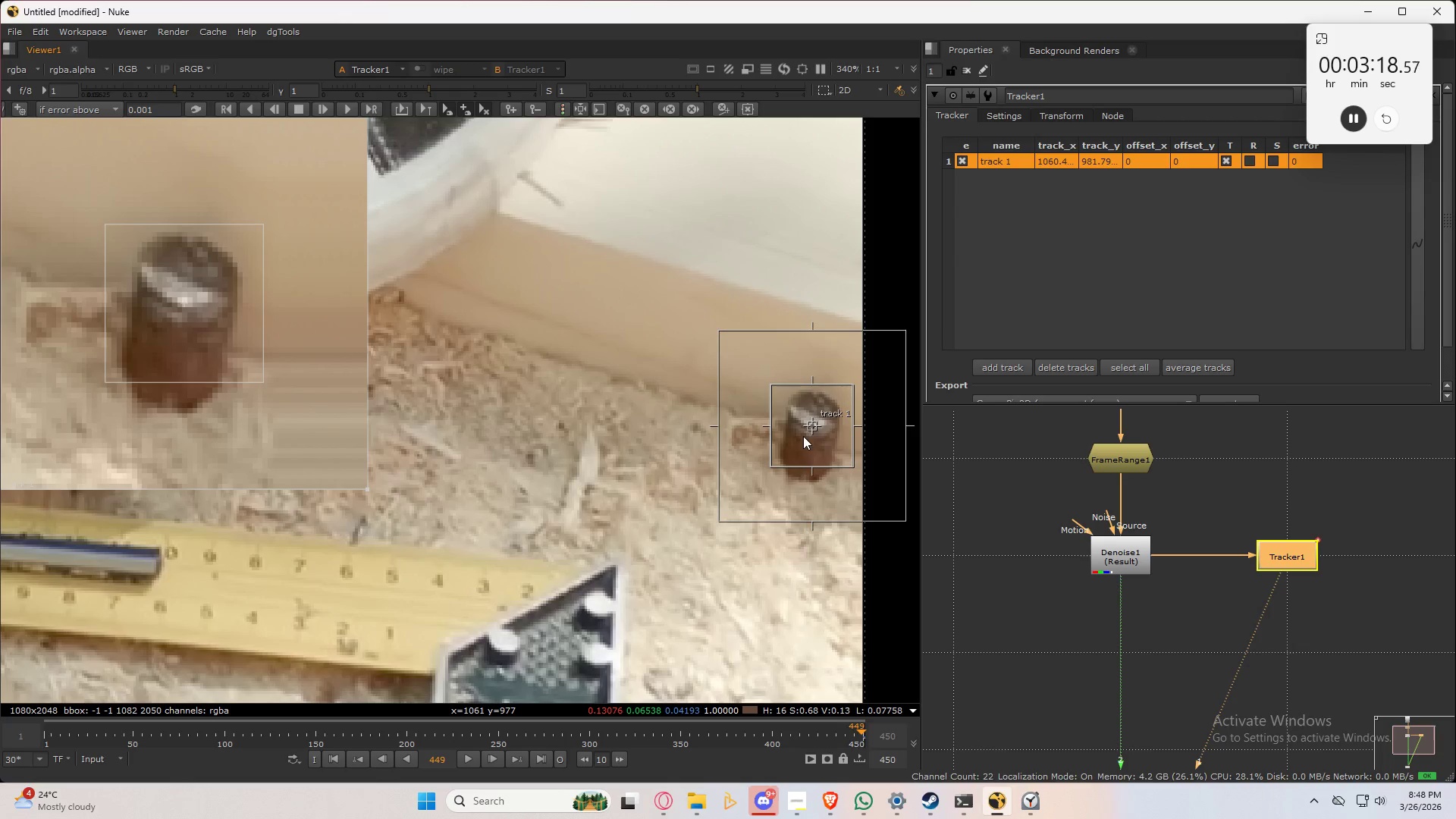 
type(xxx)
 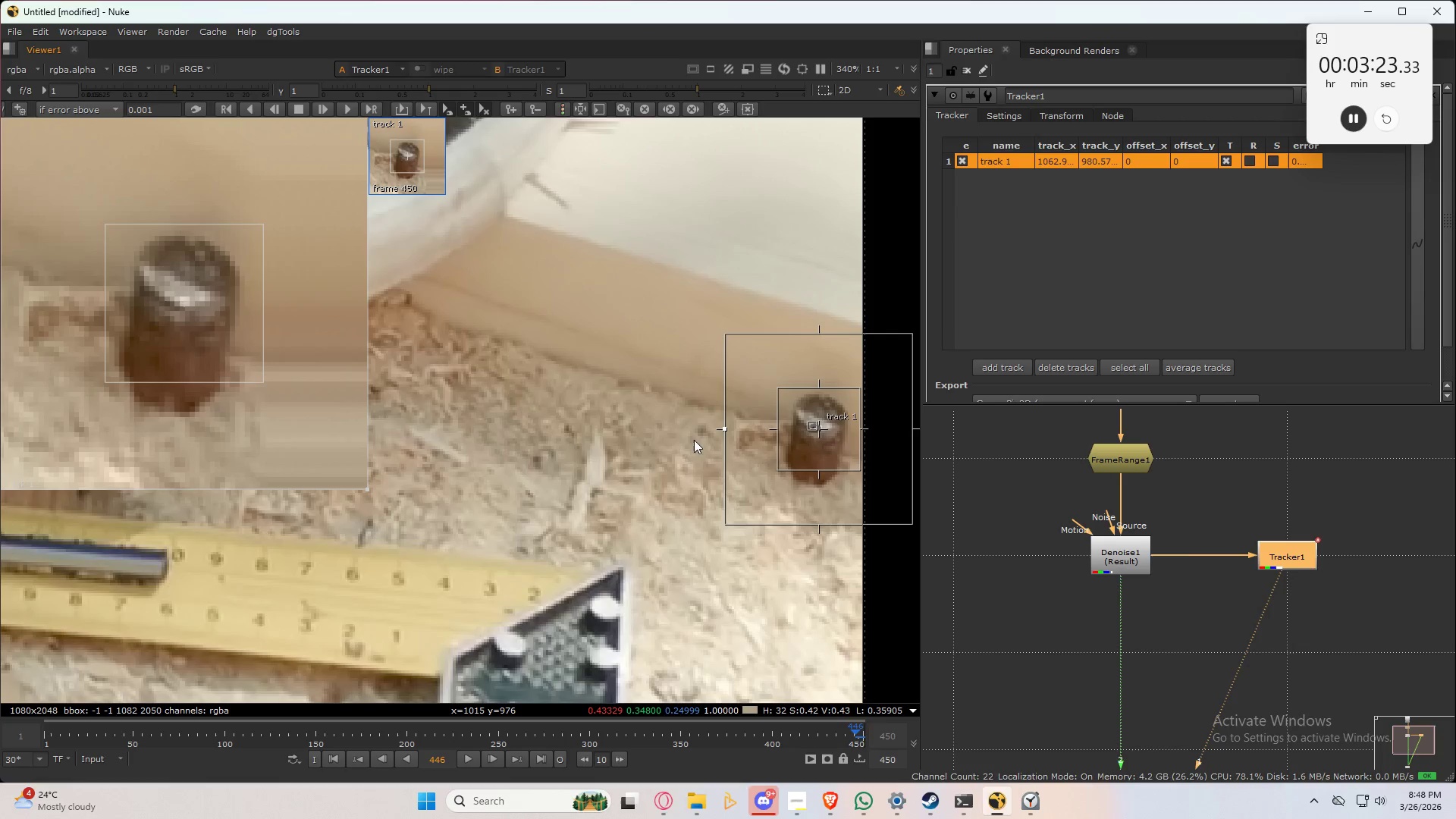 
type(xxxxxxxxxxxxxxxxxx)
 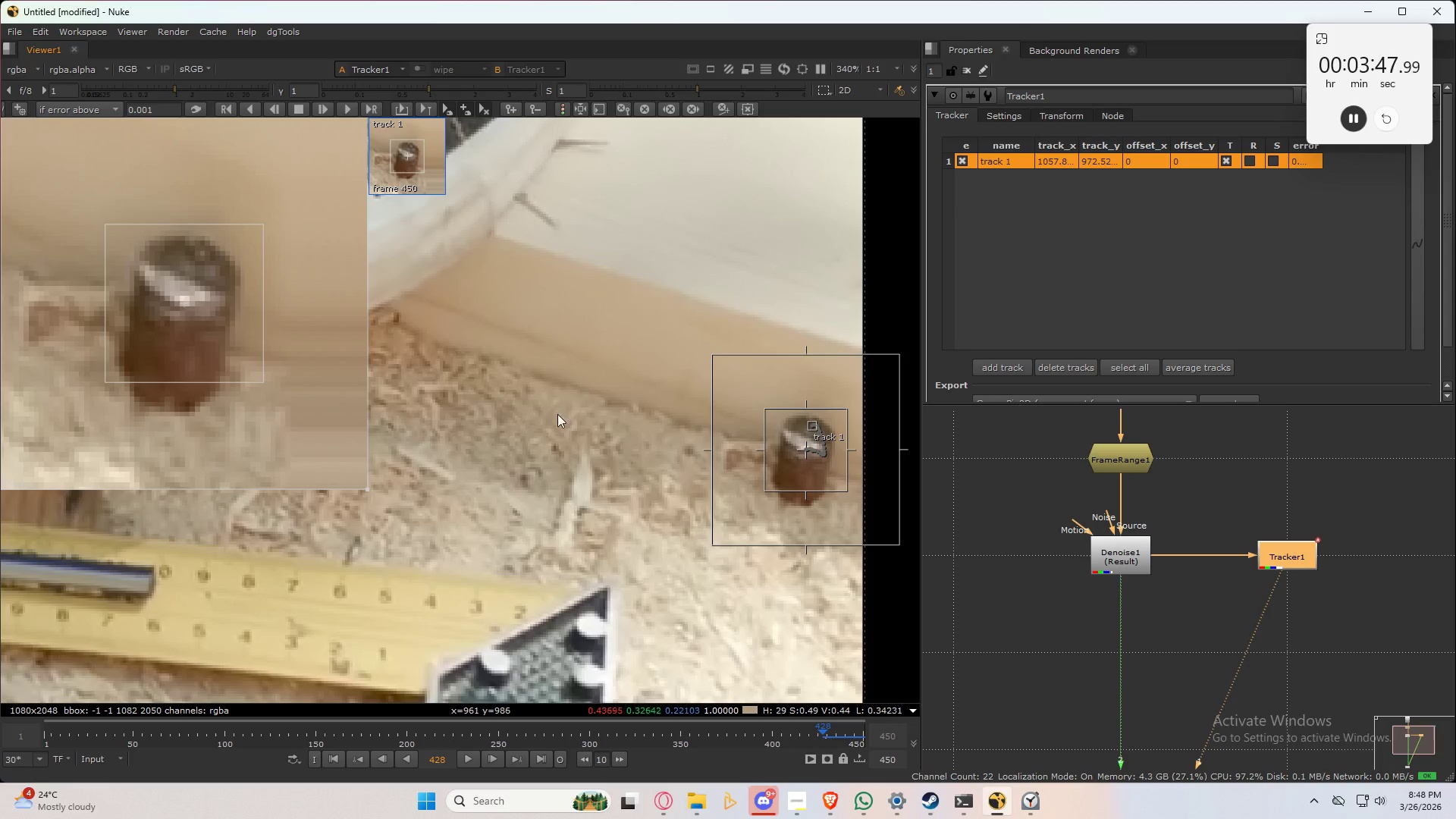 
type(xxxxxxxxx)
 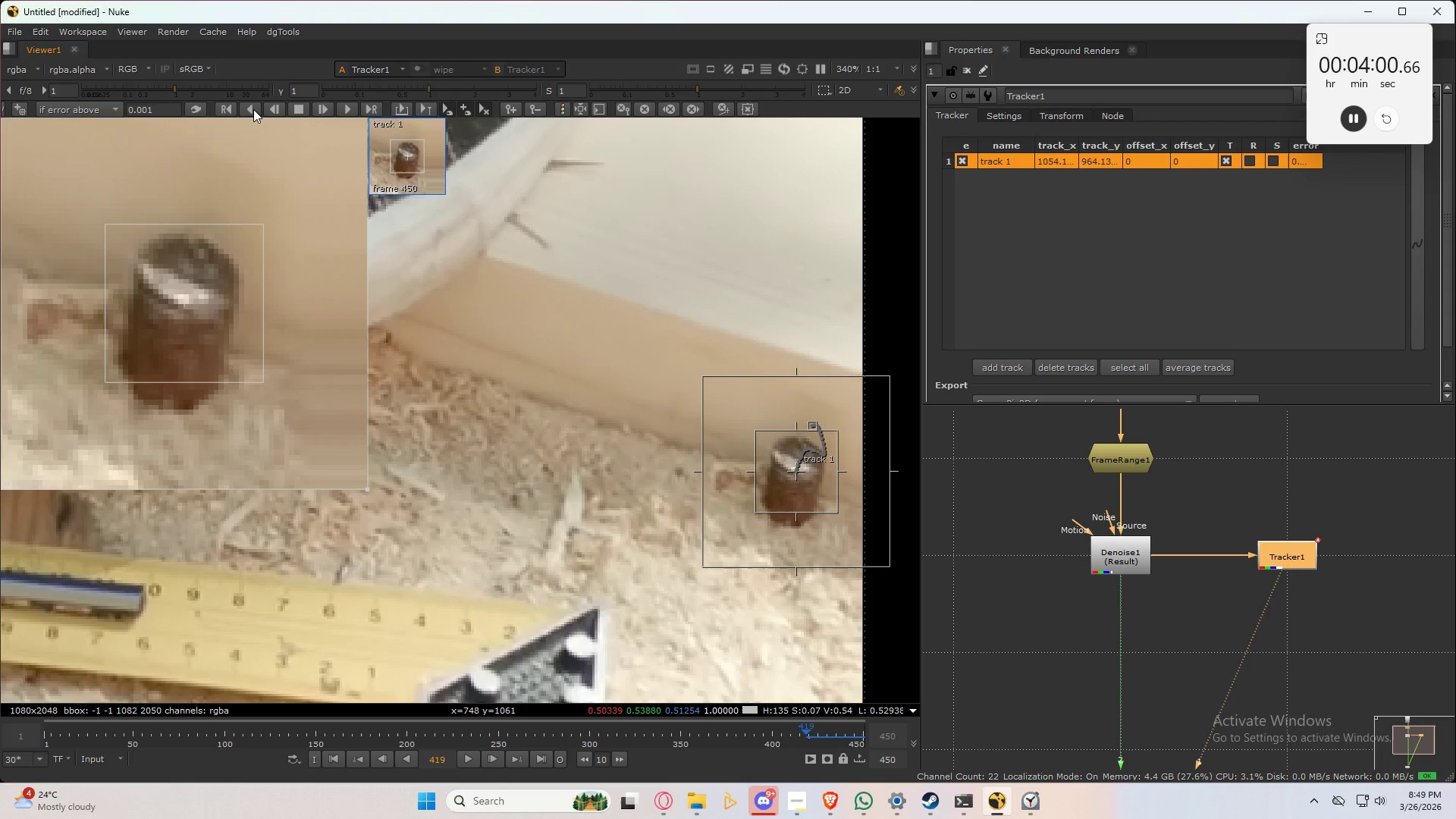 
key(Control+S)
 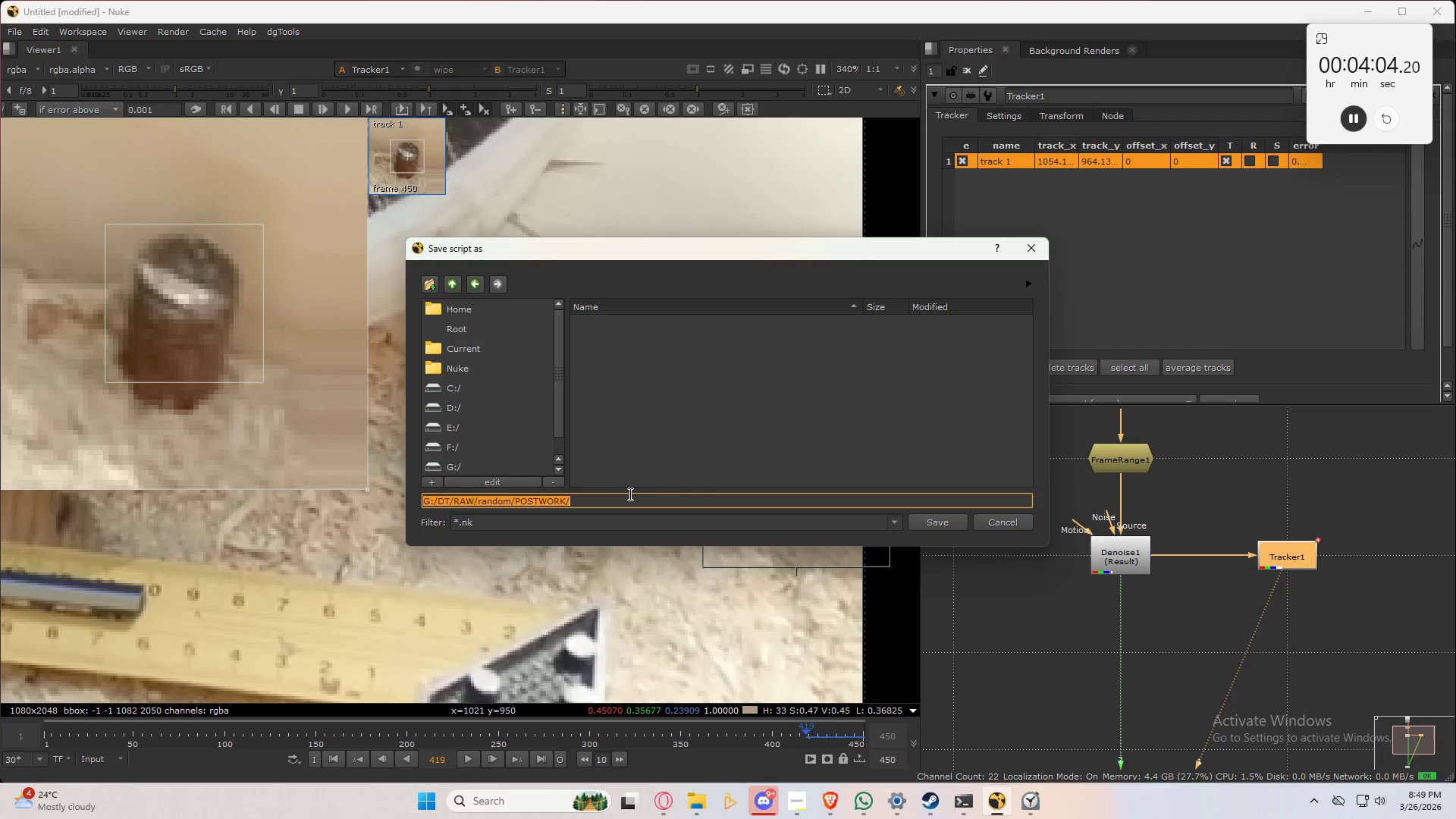 
left_click([625, 500])
 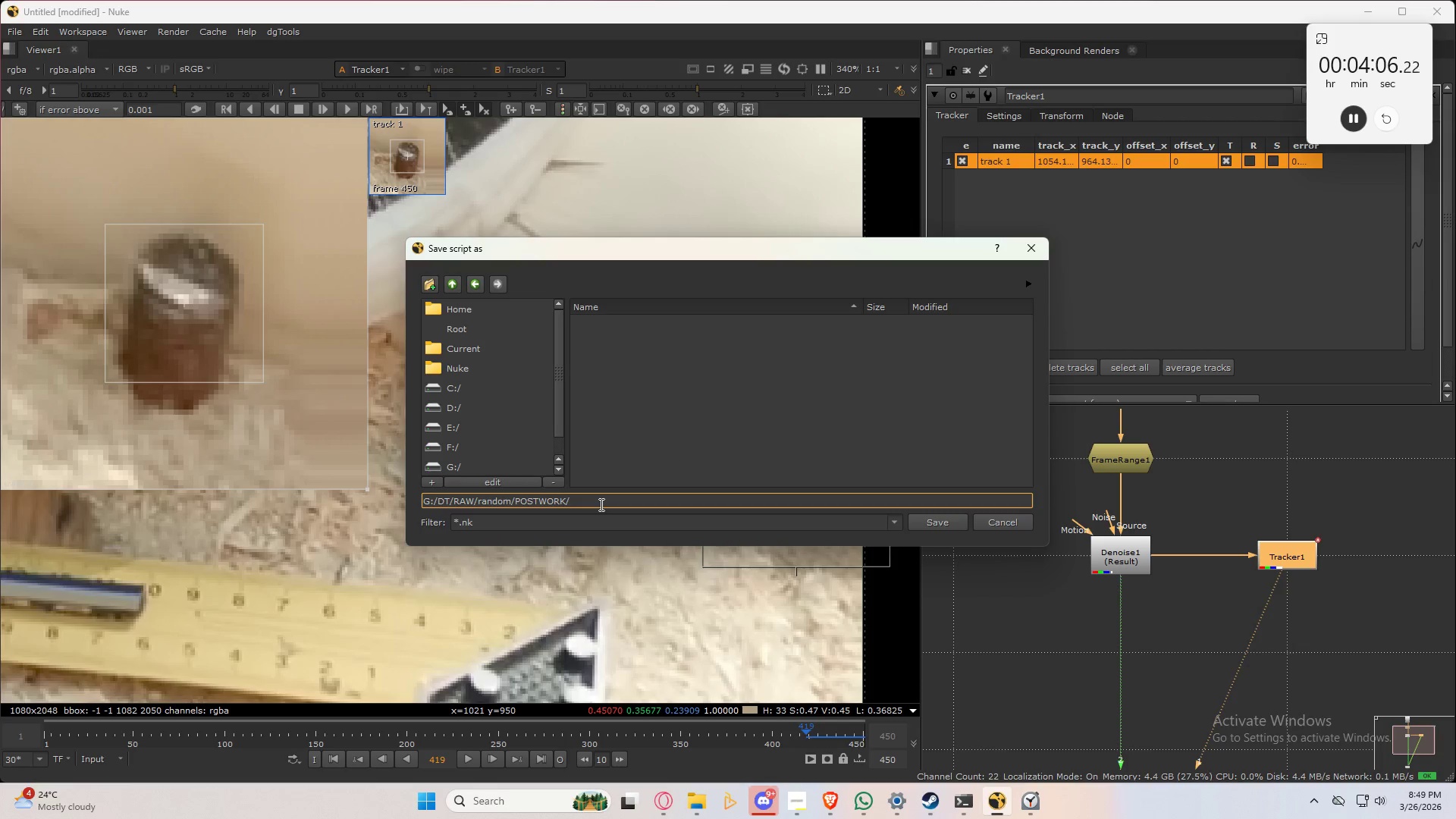 
type(Woodwork.nk)
 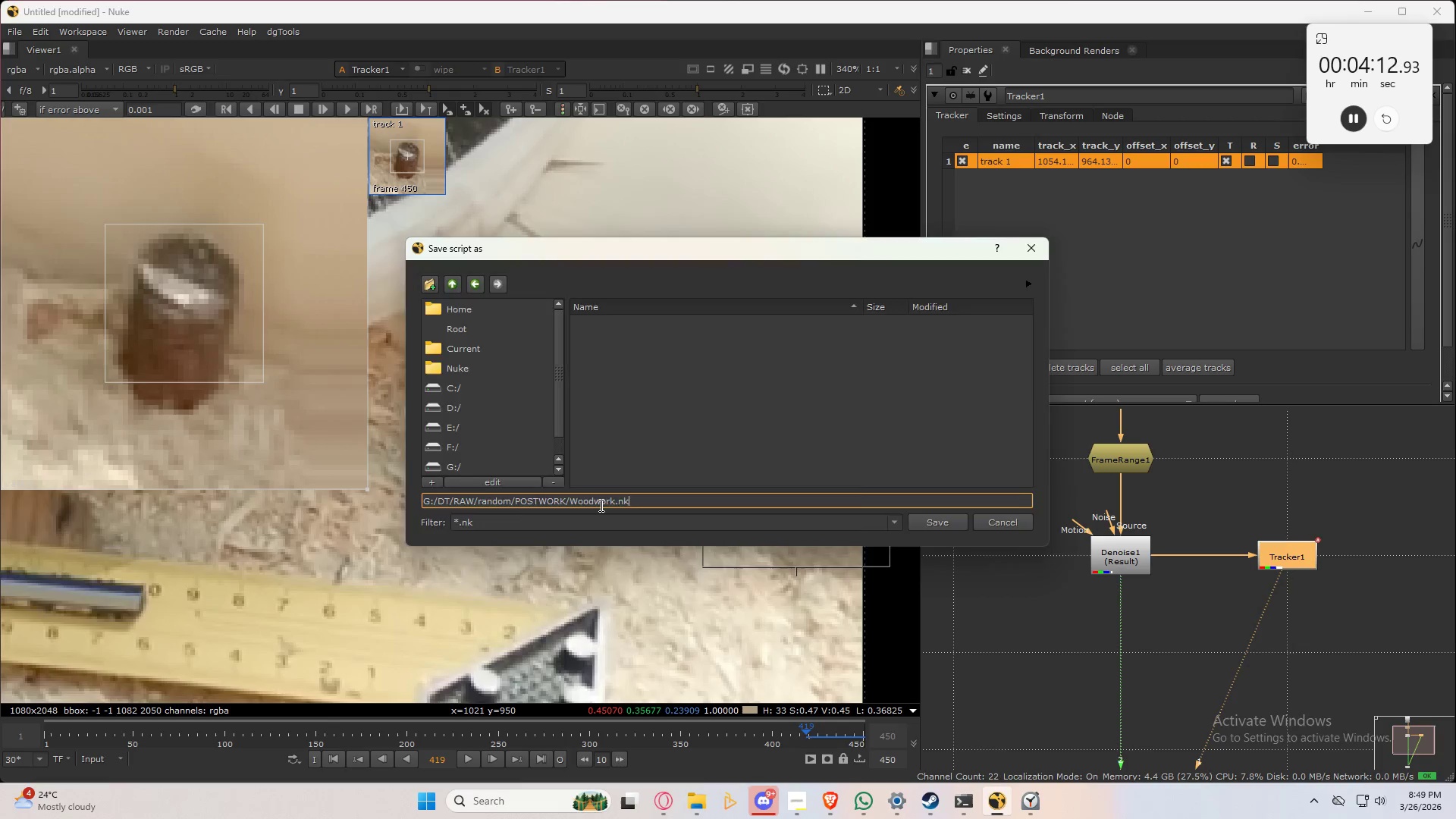 
key(Enter)
 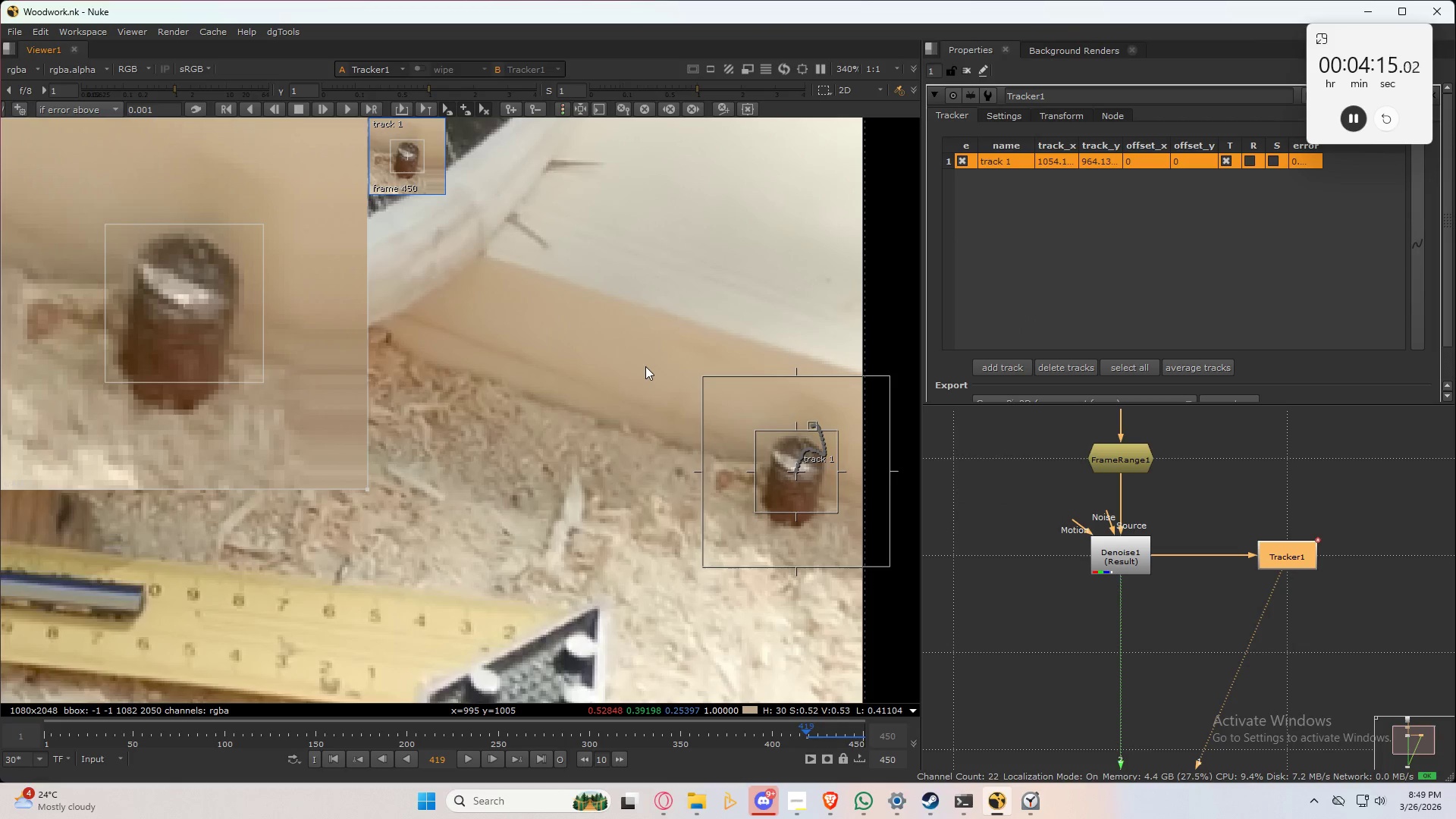 
type(xxxx)
 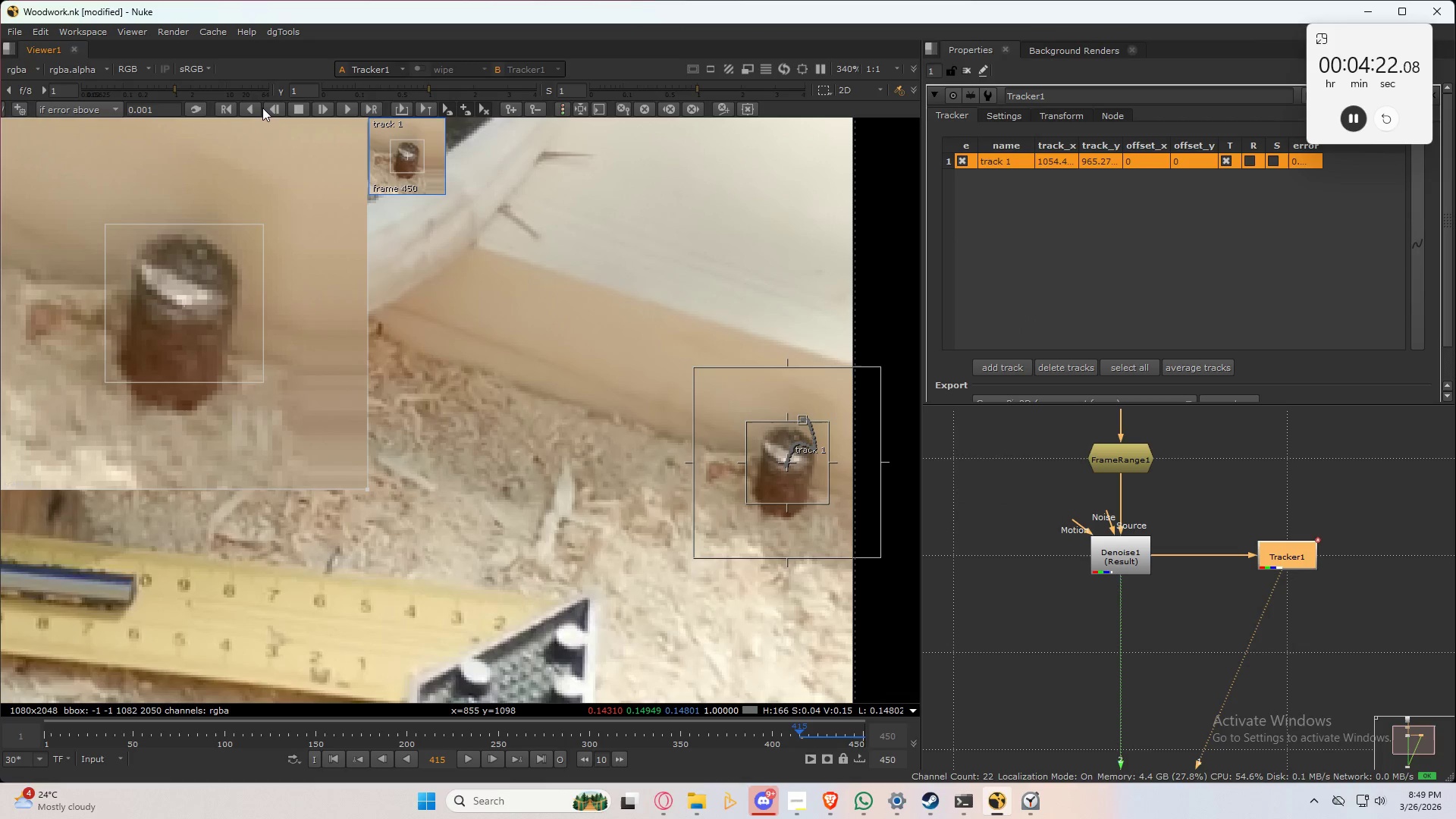 
left_click([256, 108])
 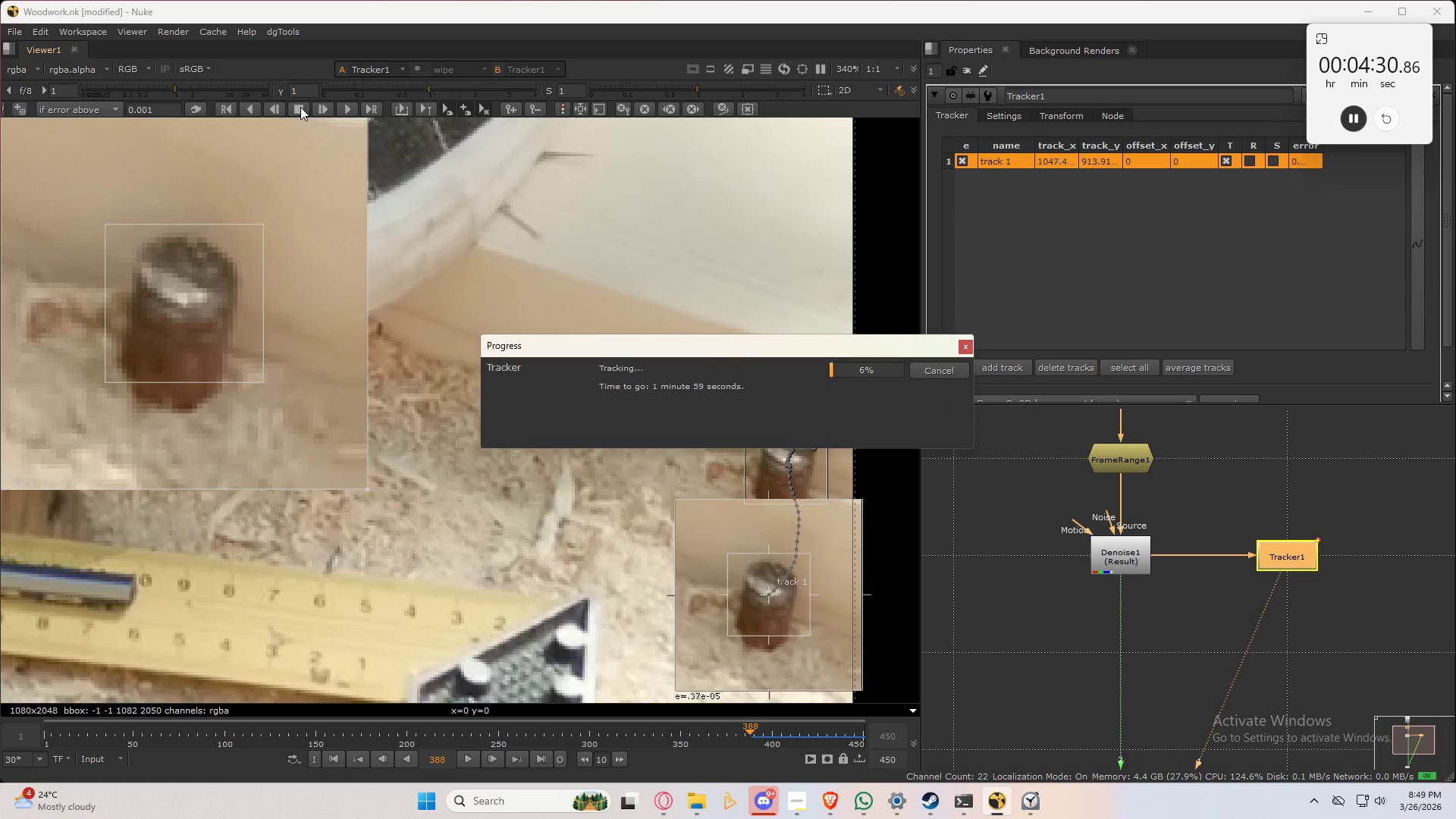 
wait(12.98)
 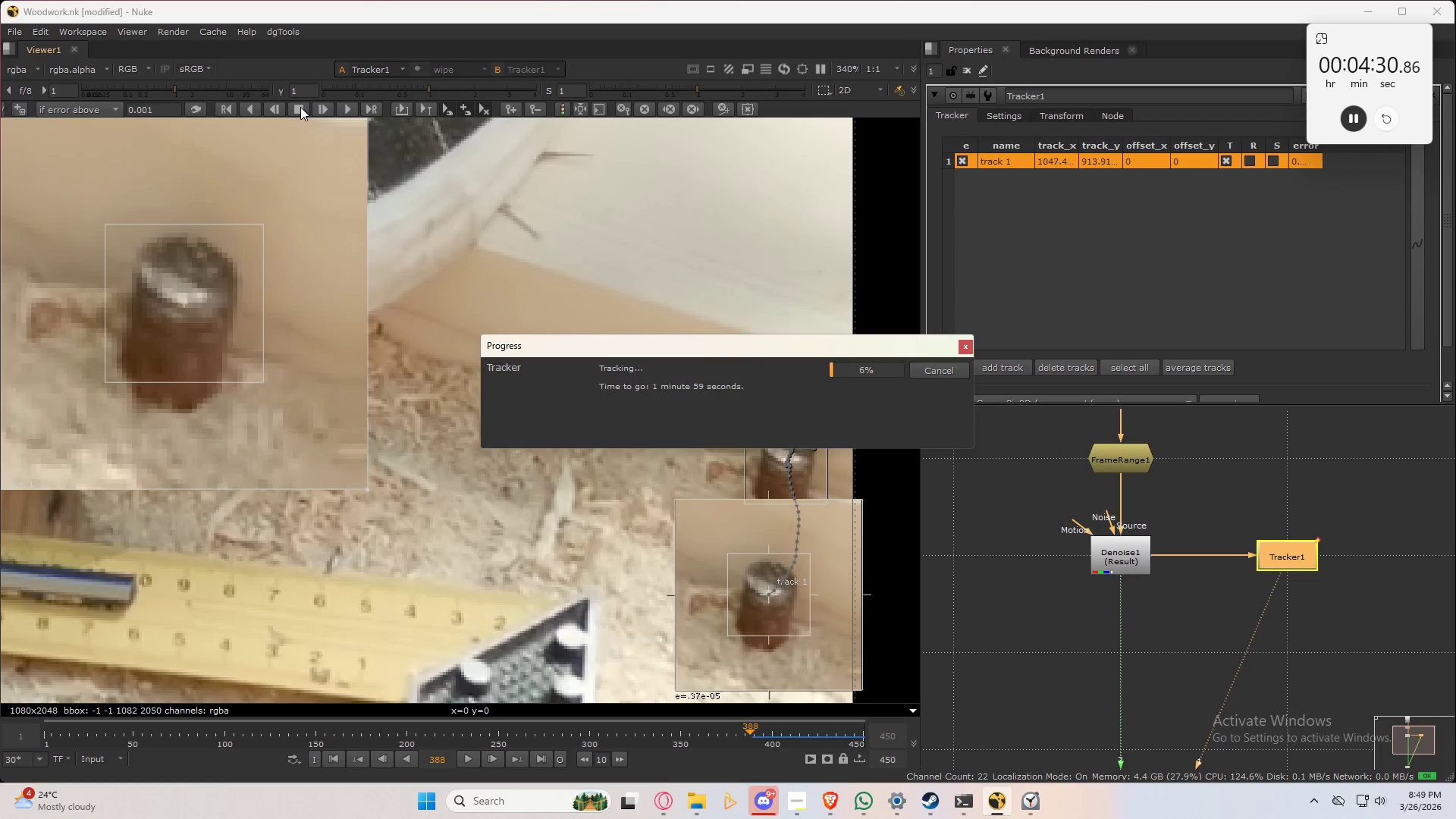 
left_click_drag(start_coordinate=[682, 355], to_coordinate=[683, 310])
 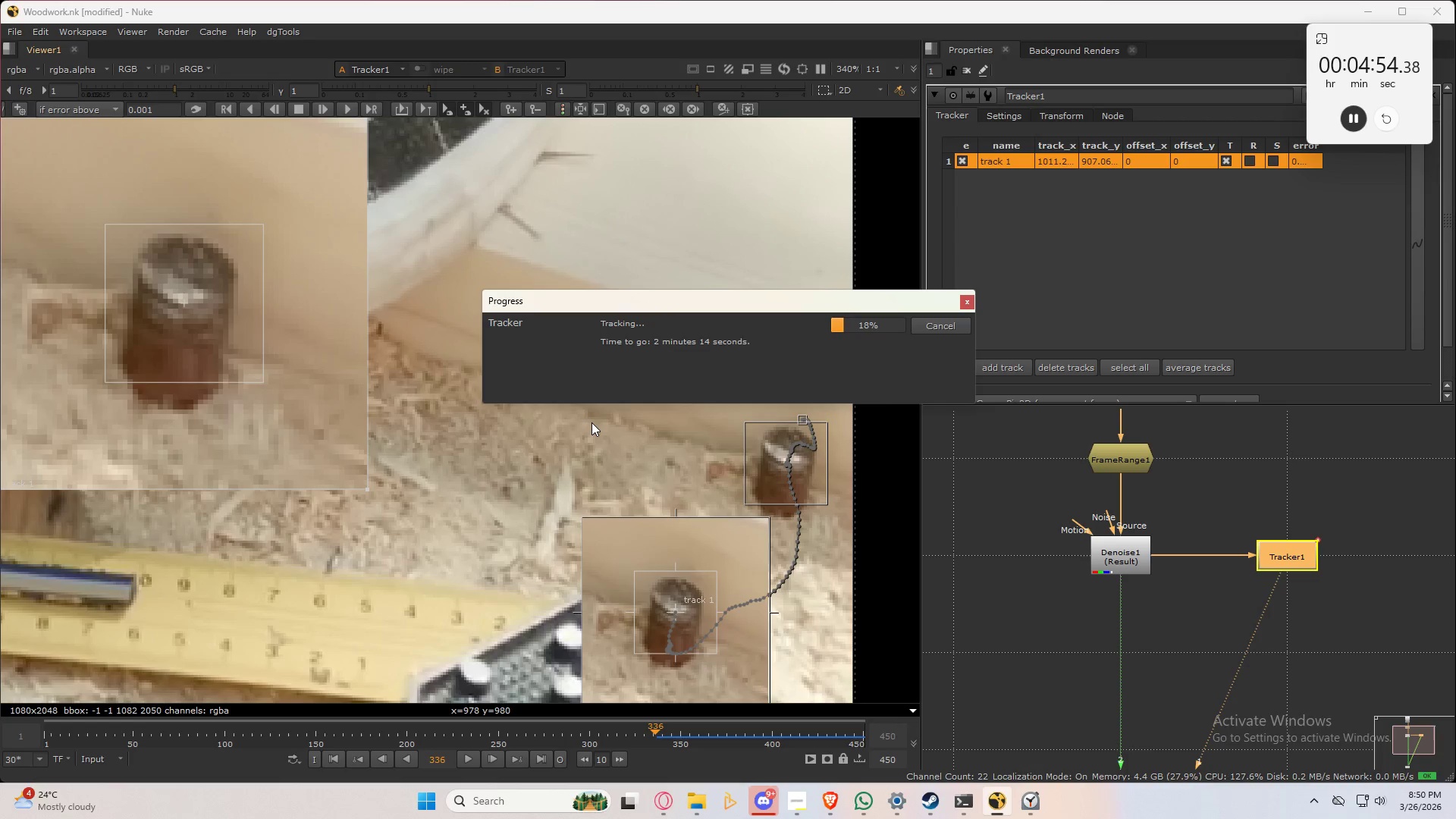 
wait(22.95)
 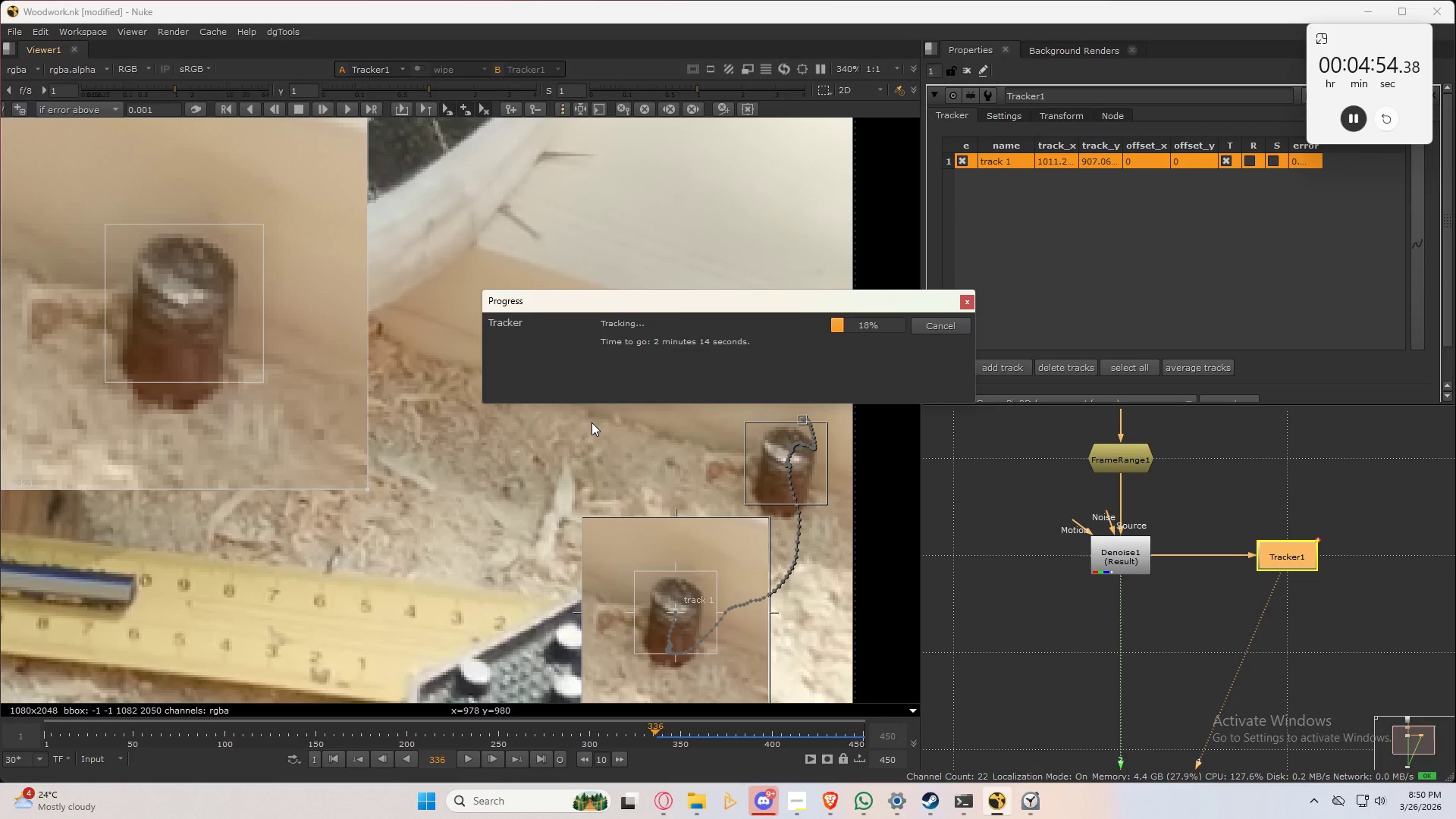 
left_click_drag(start_coordinate=[611, 303], to_coordinate=[617, 291])
 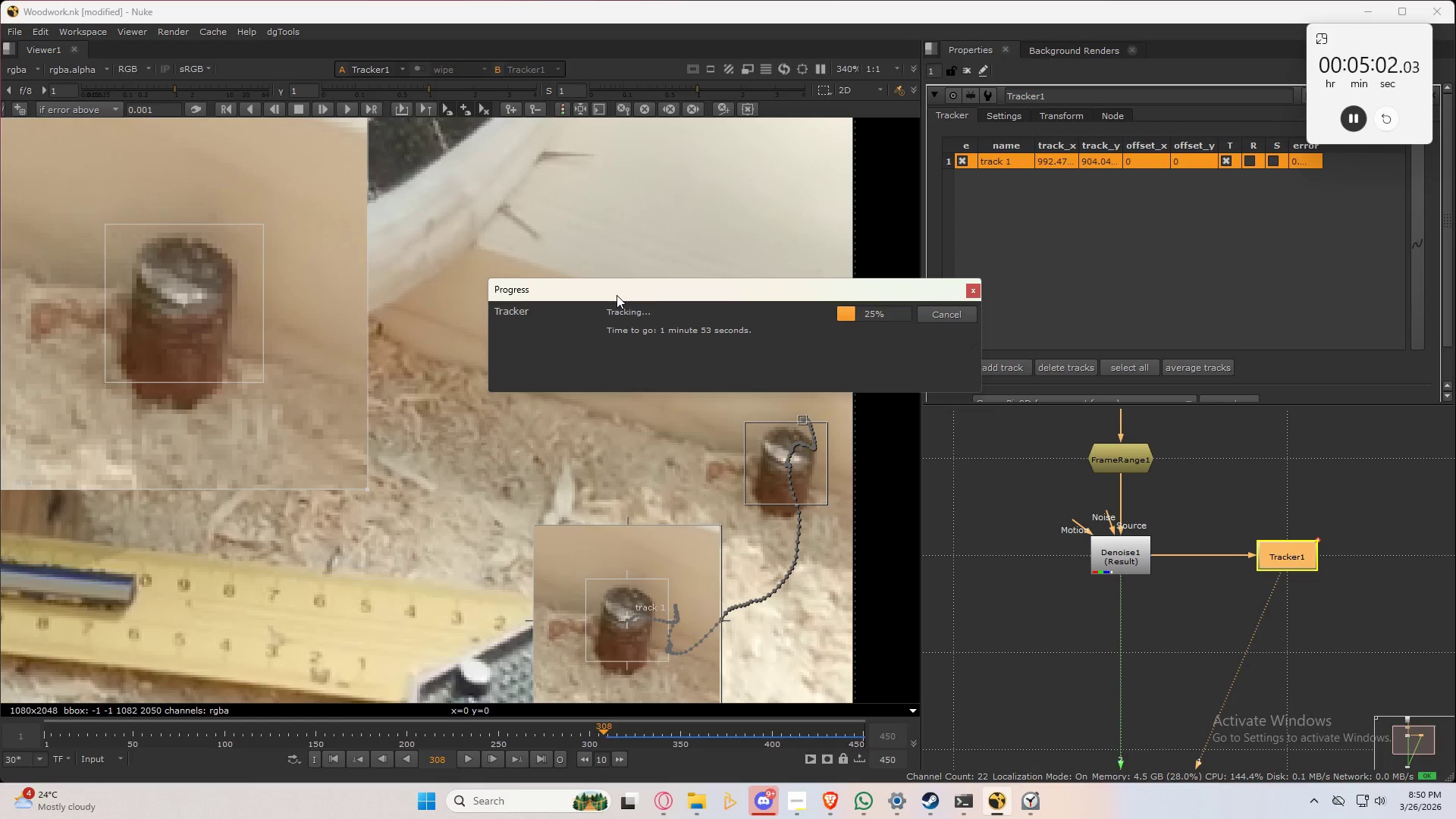 
left_click_drag(start_coordinate=[617, 295], to_coordinate=[639, 309])
 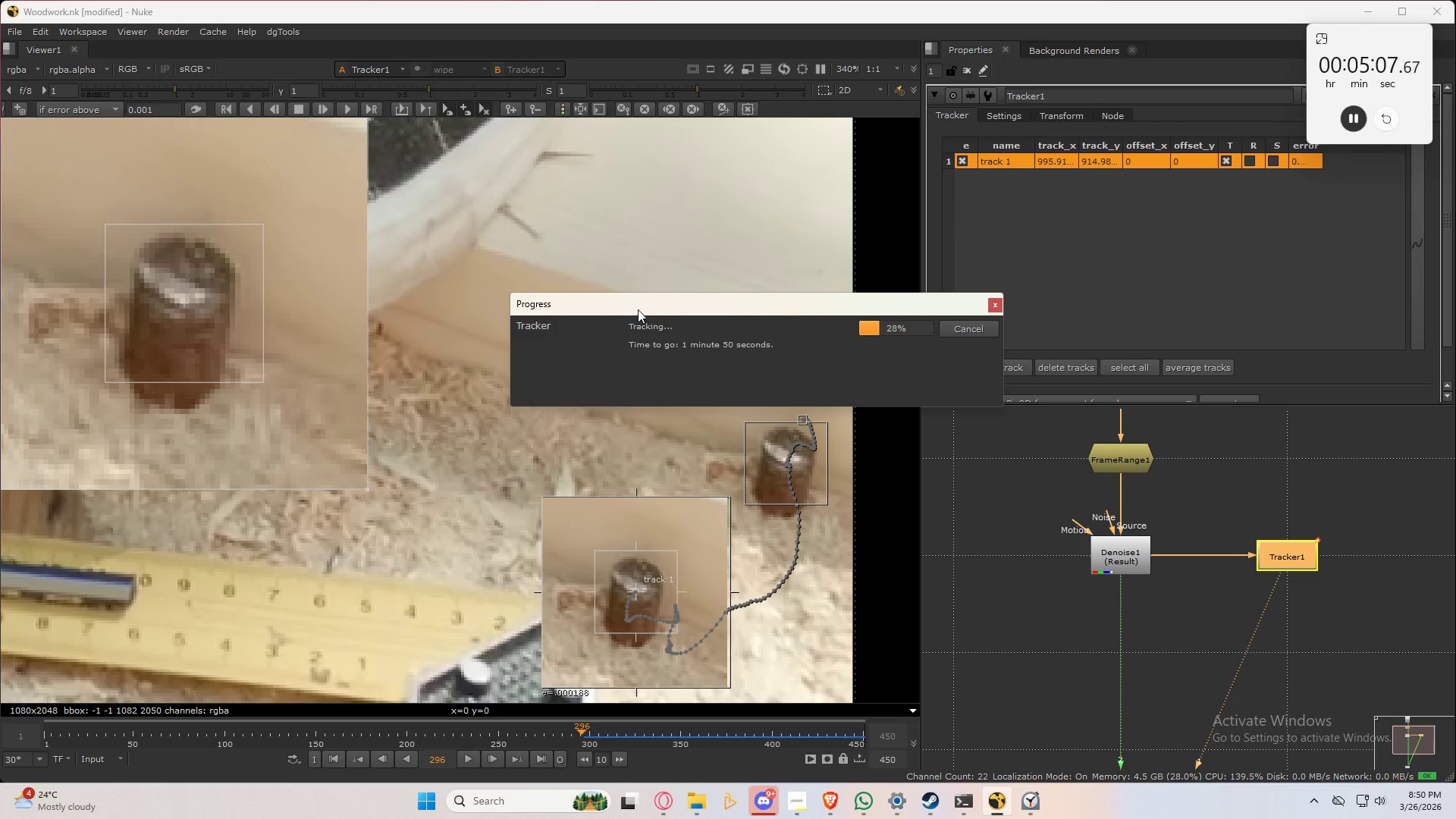 
wait(5.72)
 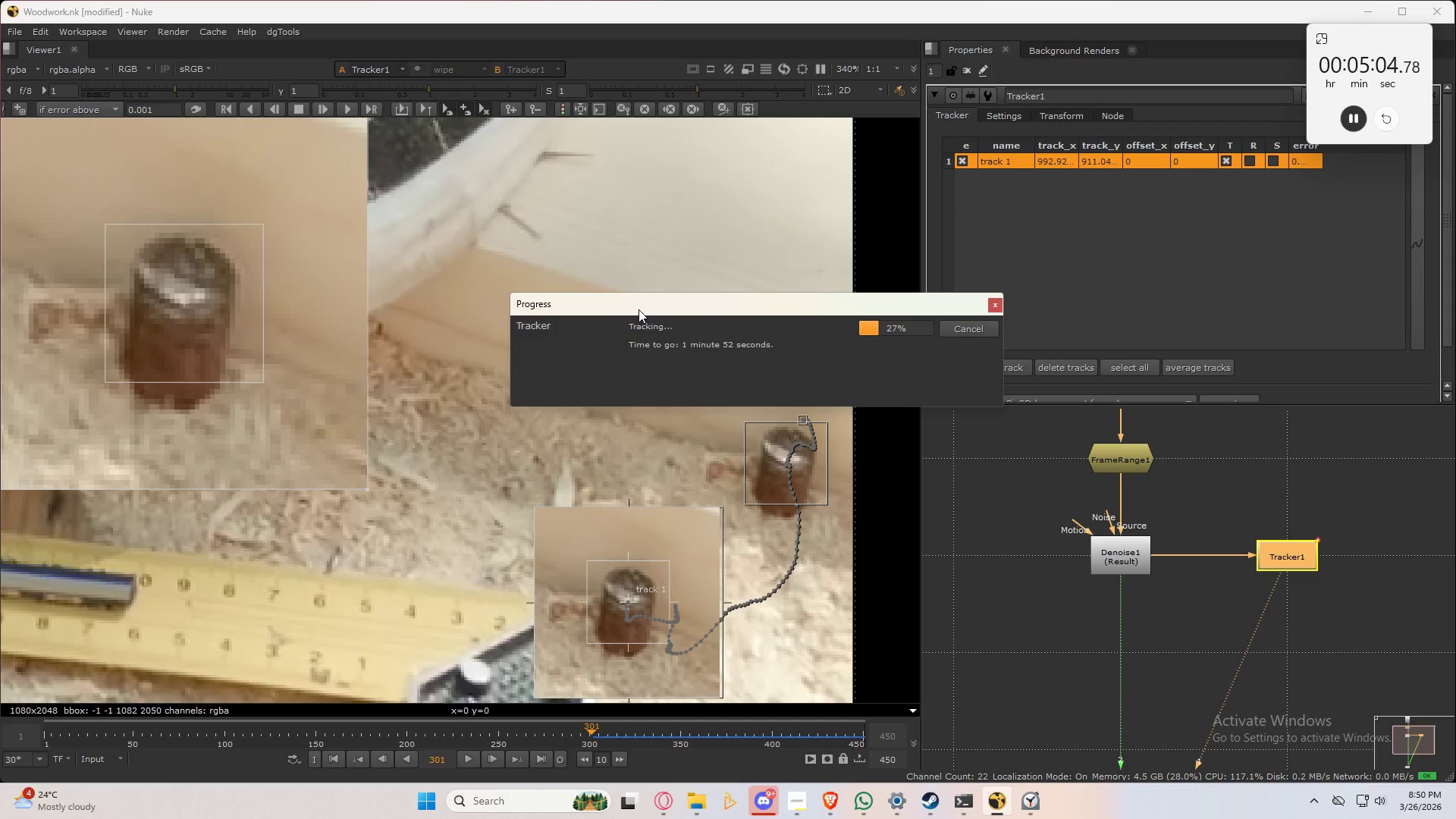 
left_click_drag(start_coordinate=[665, 310], to_coordinate=[667, 283])
 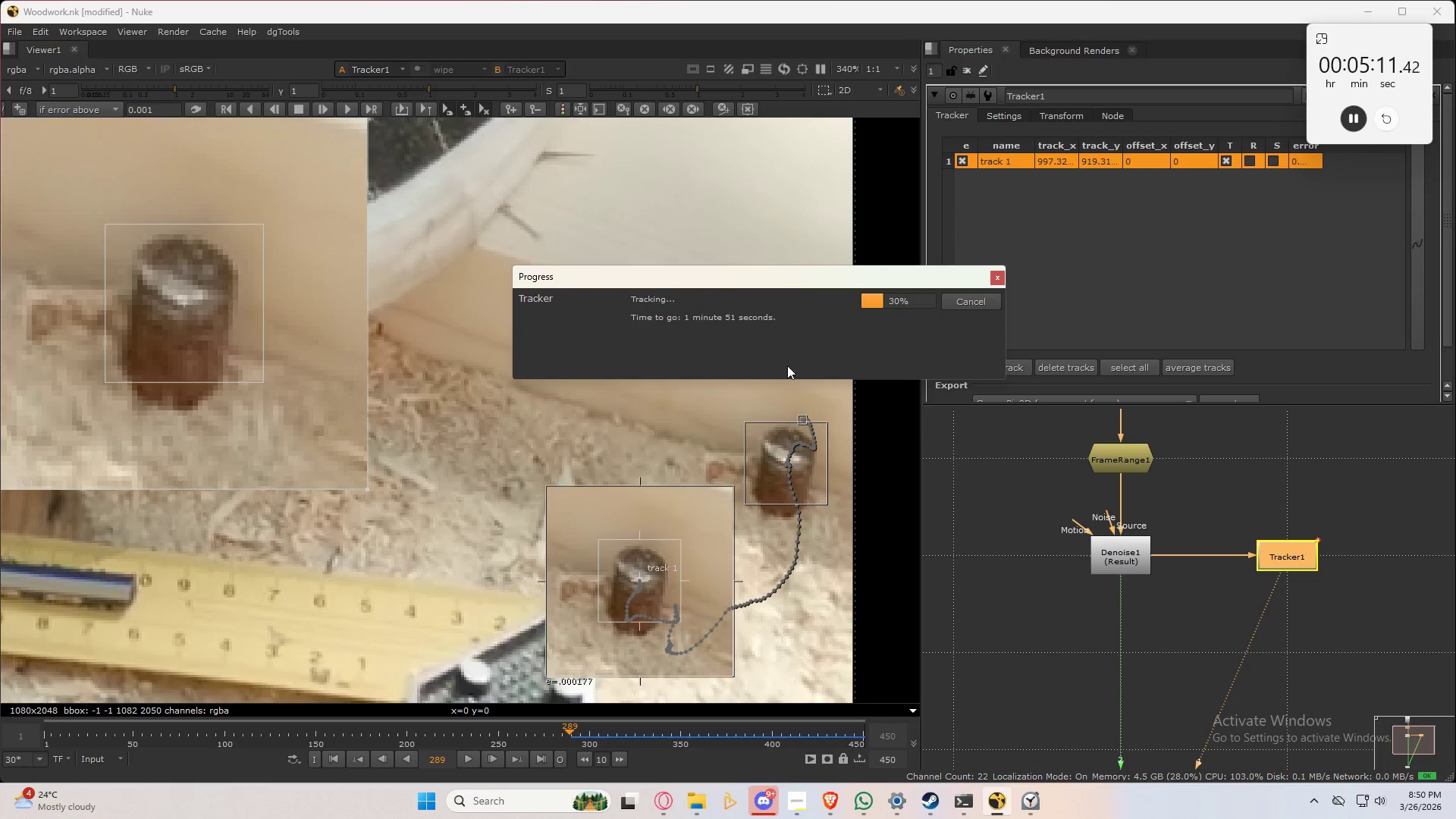 
scroll: coordinate [1200, 509], scroll_direction: down, amount: 2.0
 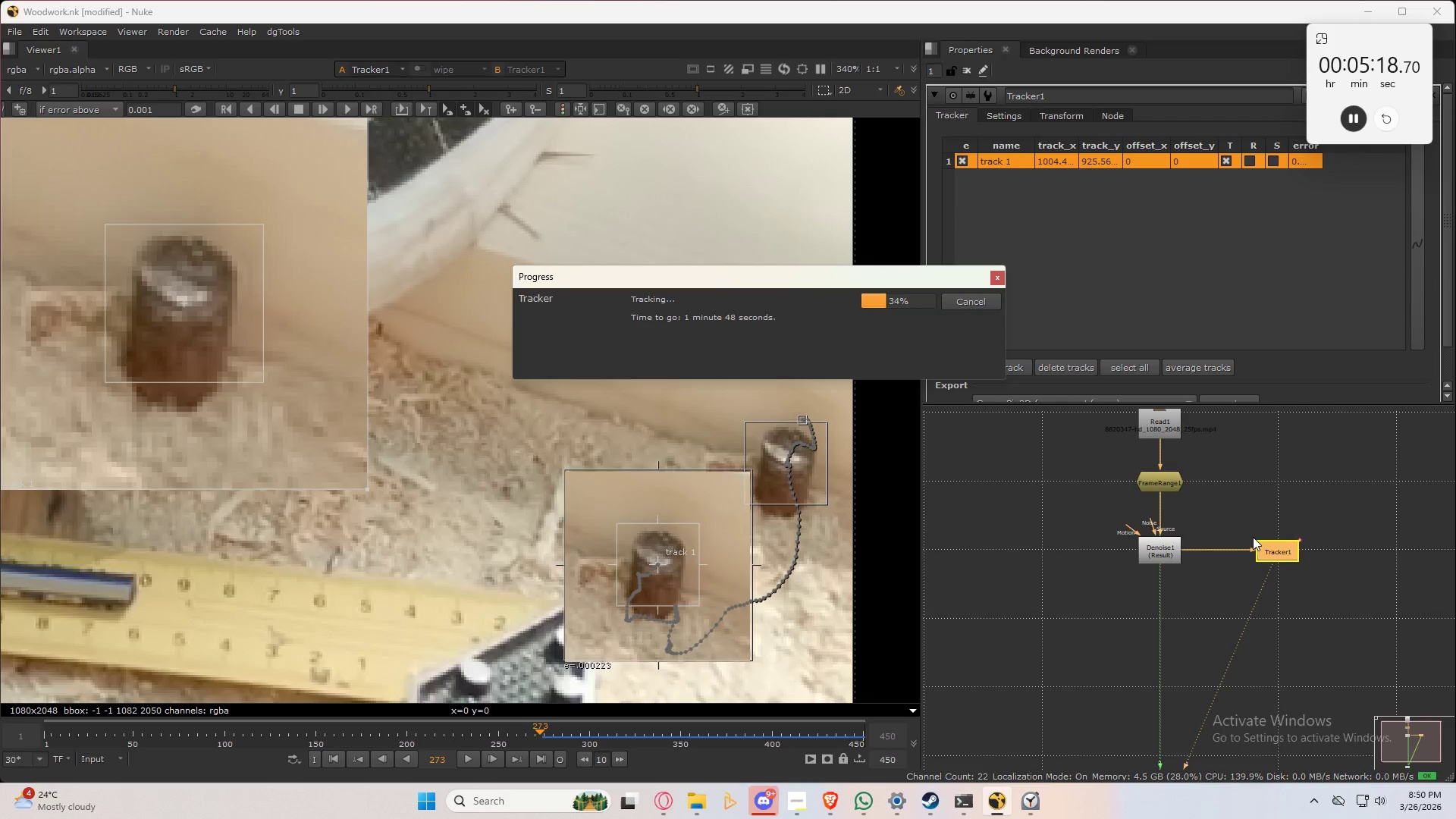 
wait(5.93)
 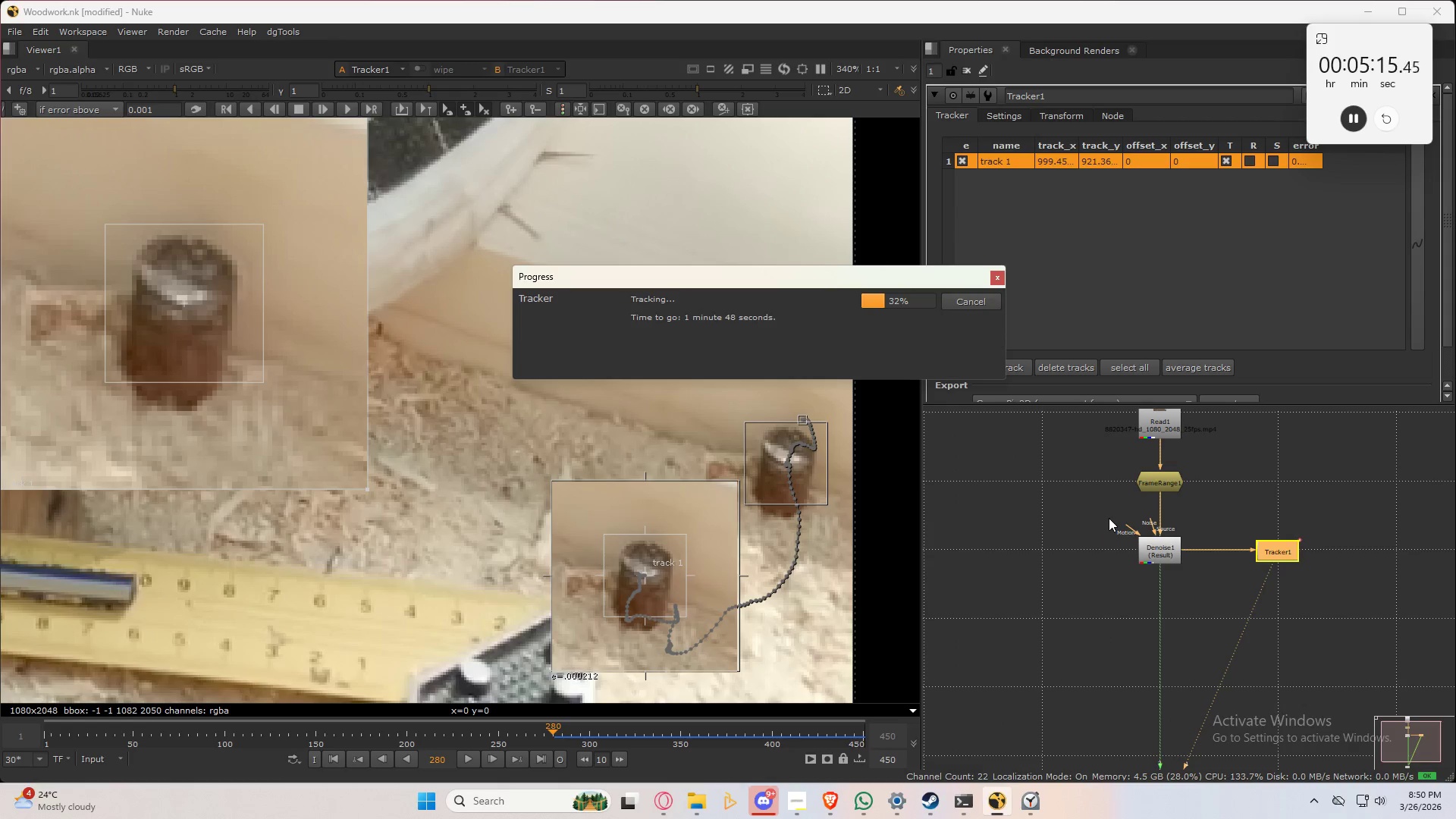 
scroll: coordinate [1266, 540], scroll_direction: down, amount: 1.0
 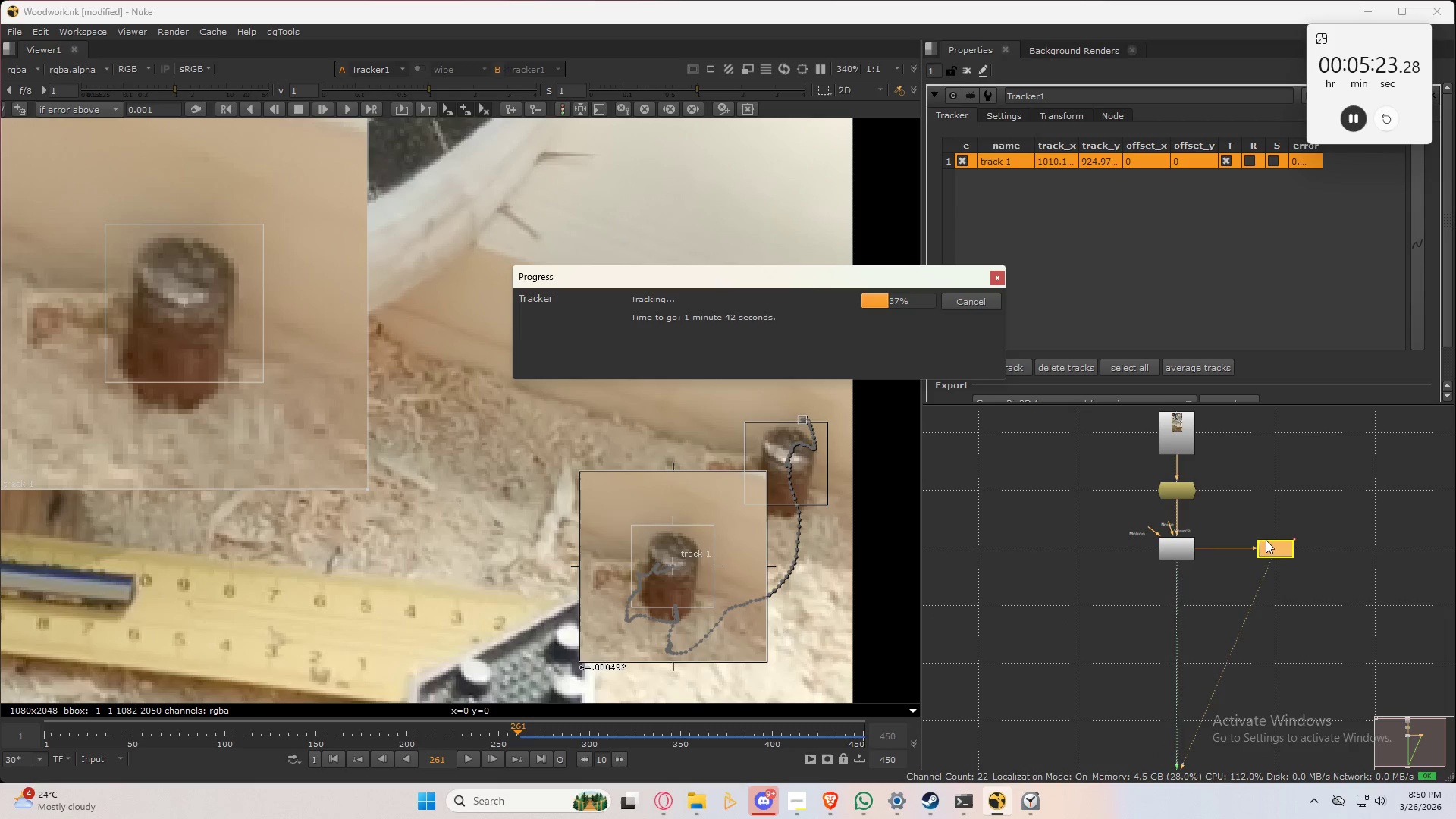 
wait(7.56)
 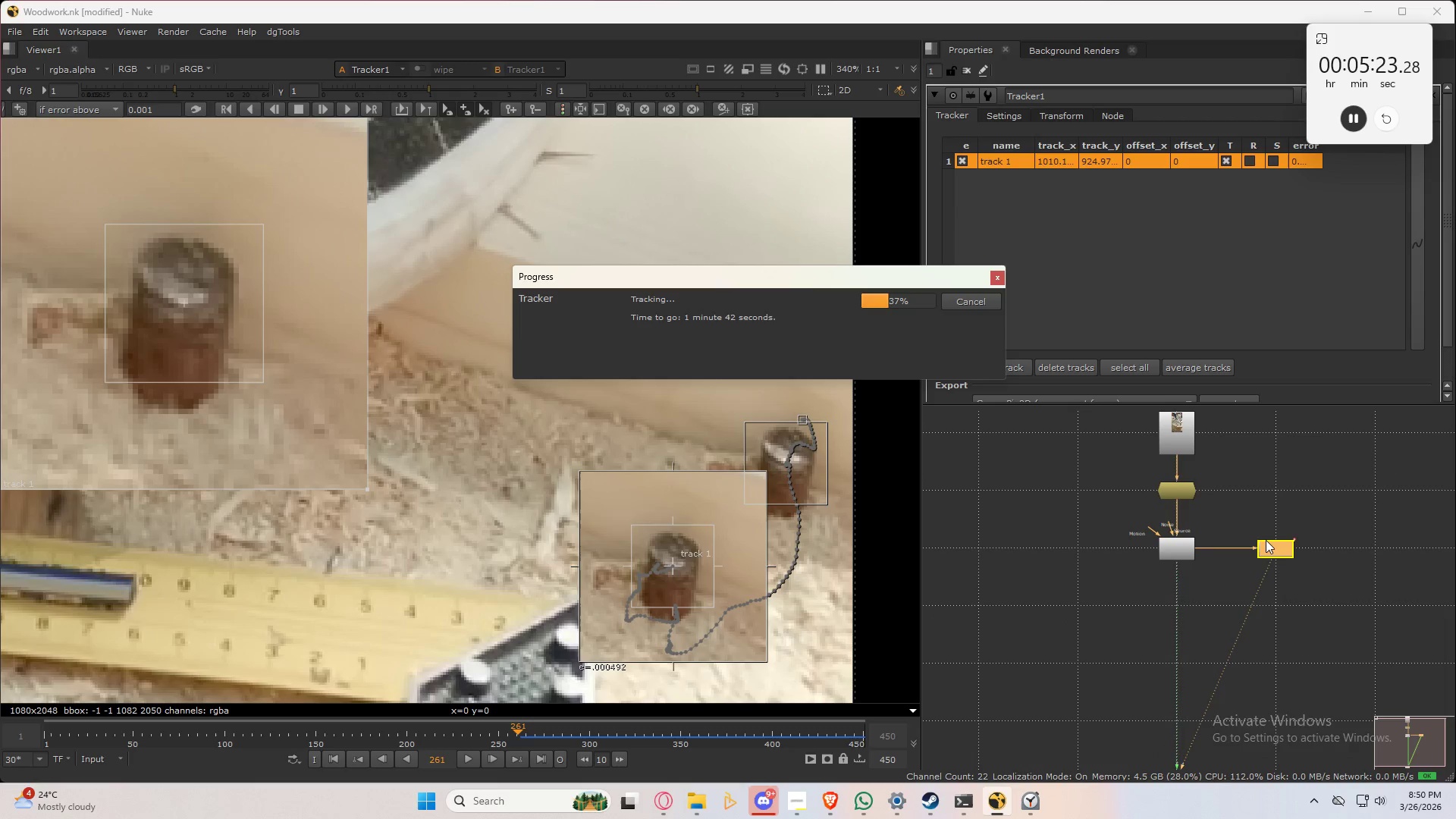 
double_click([1137, 610])
 